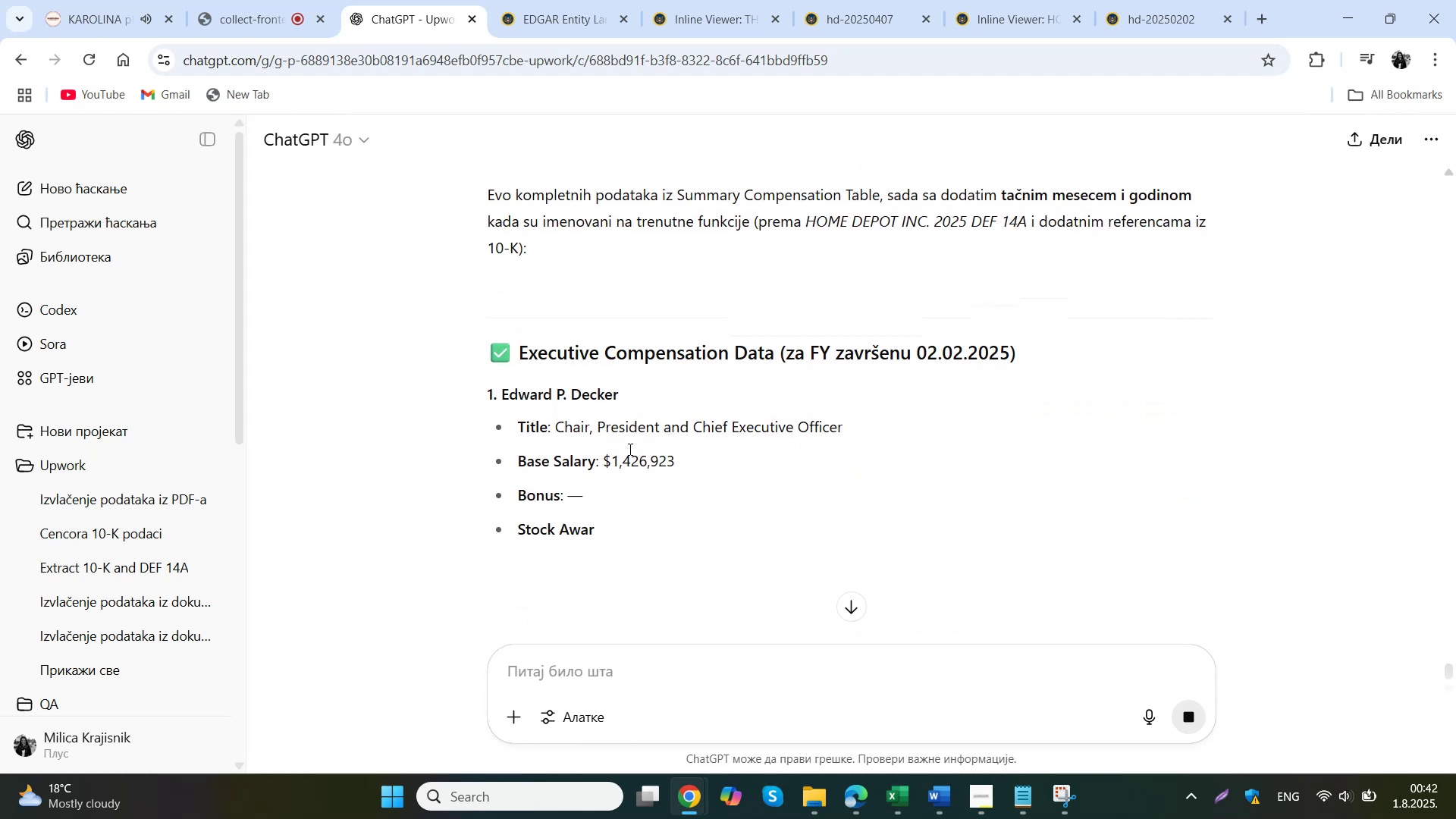 
left_click_drag(start_coordinate=[639, 398], to_coordinate=[504, 397])
 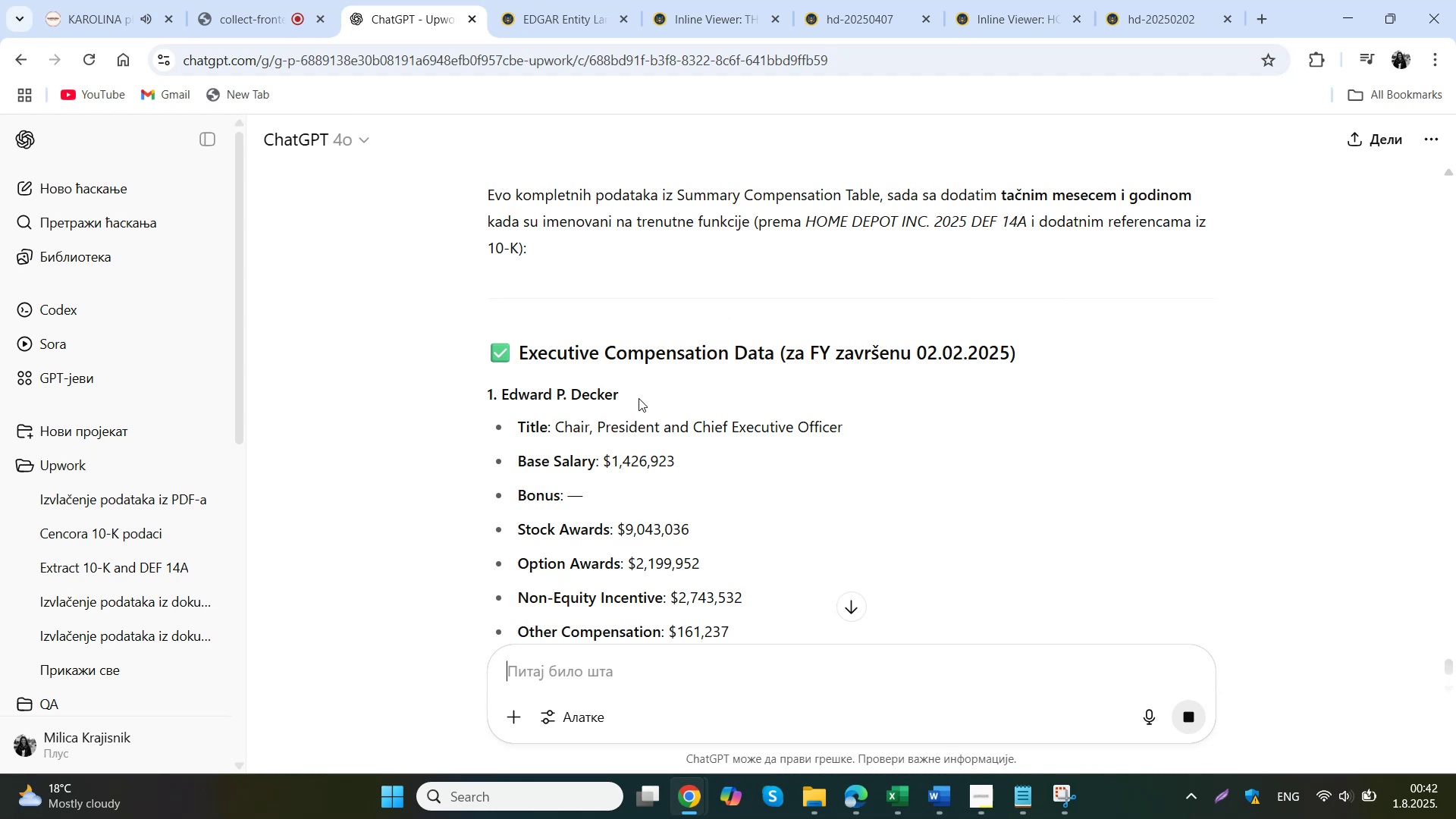 
key(Control+ControlLeft)
 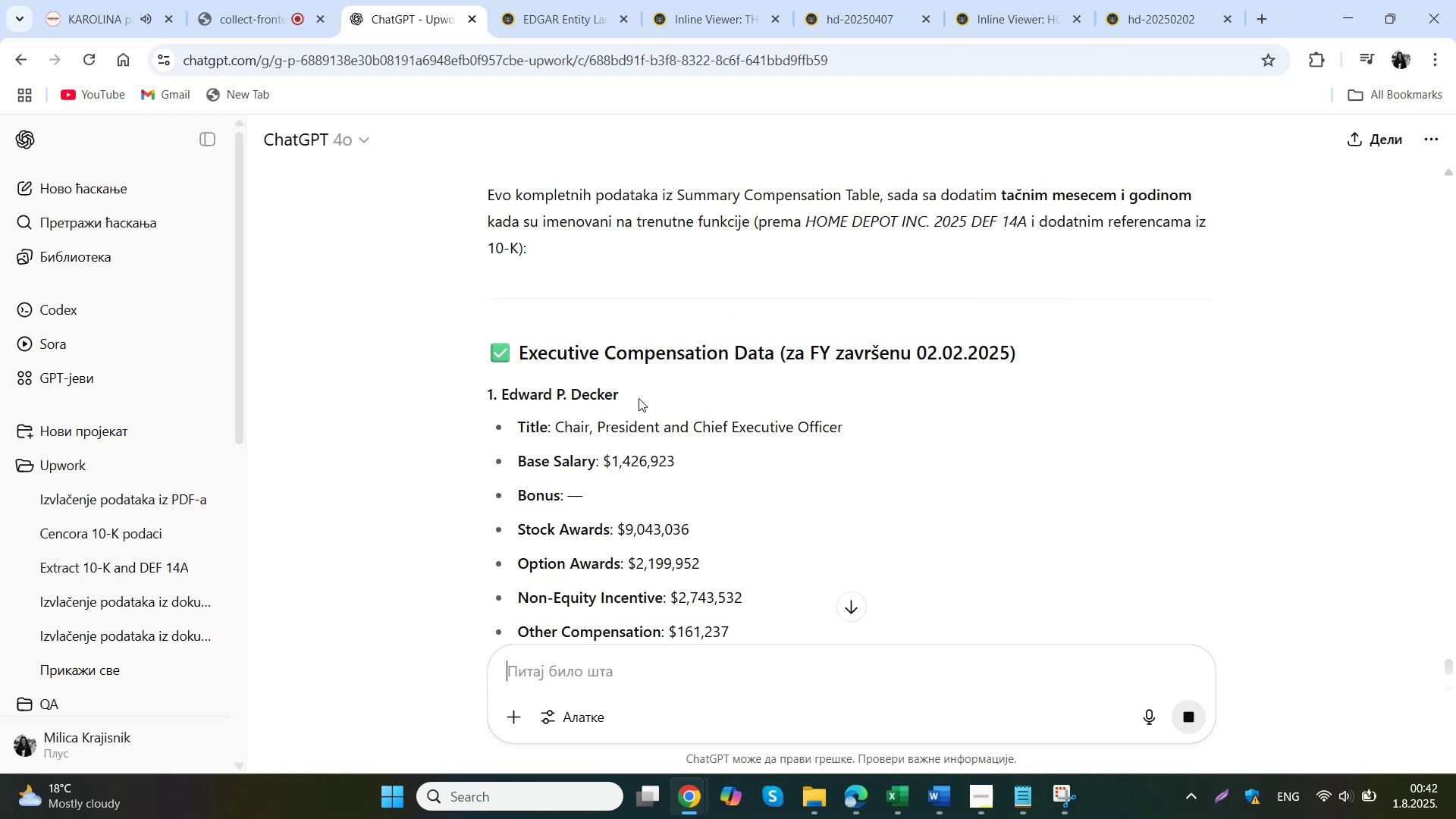 
key(Control+C)
 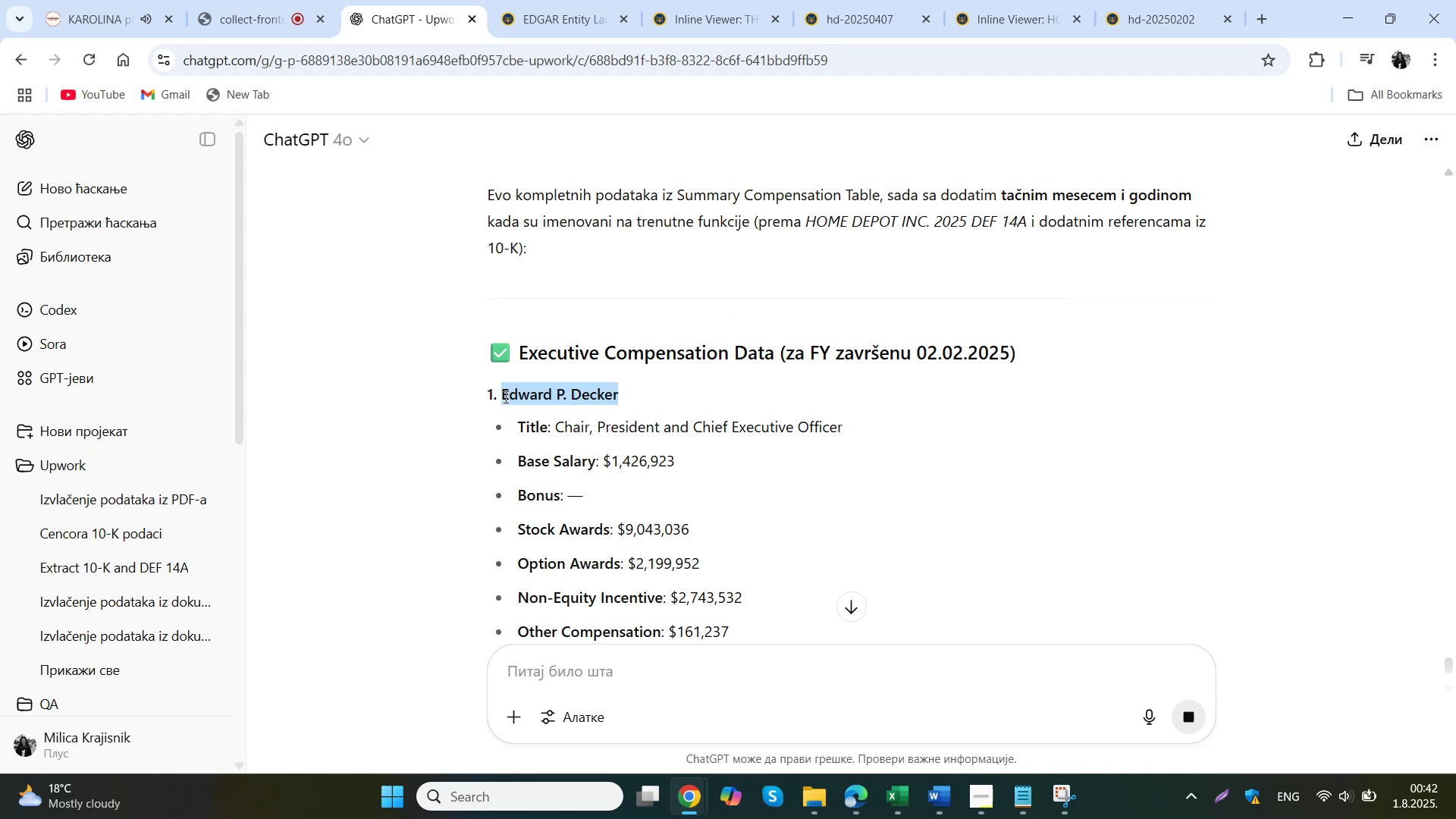 
left_click([849, 806])
 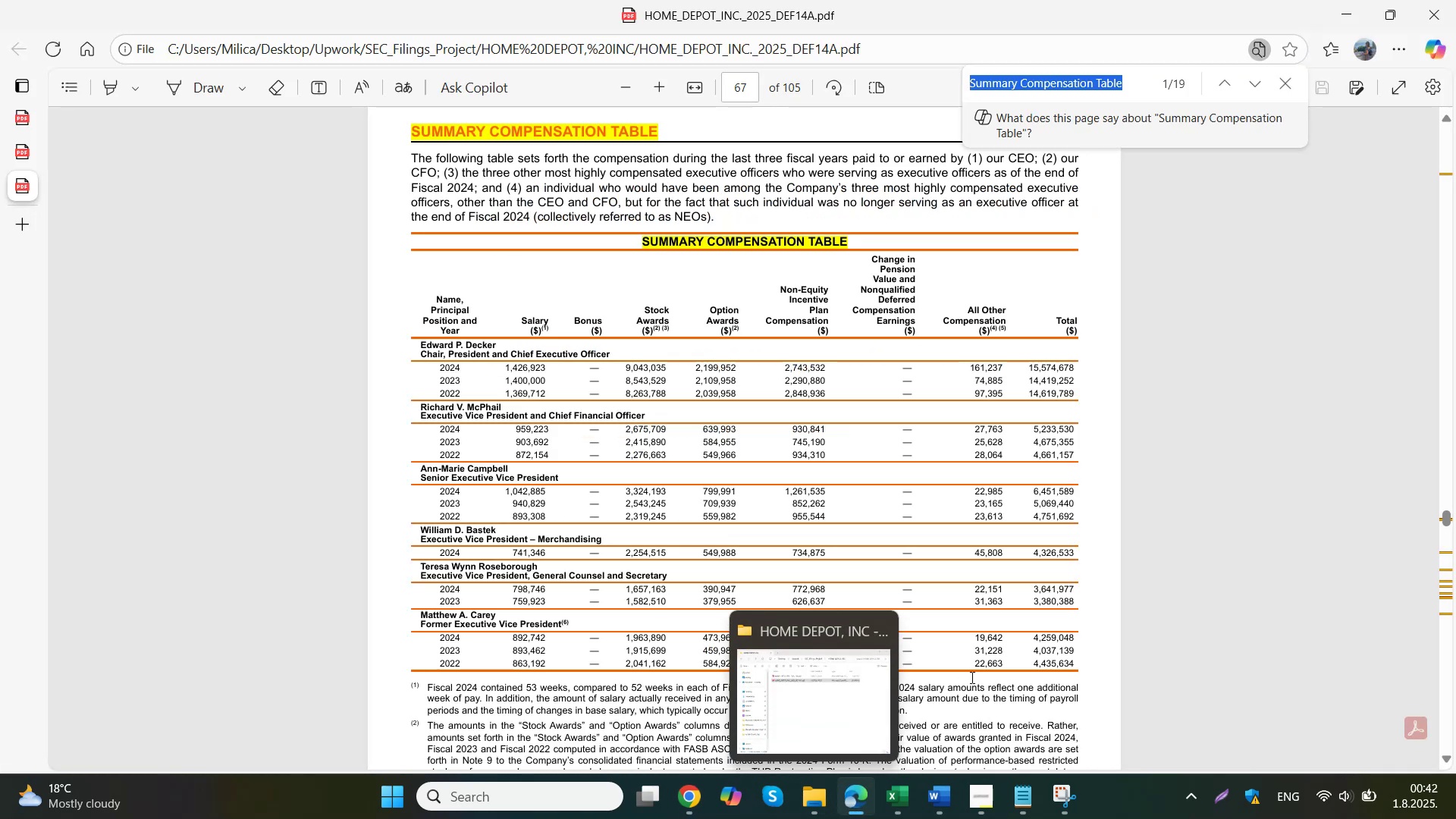 
left_click([907, 789])
 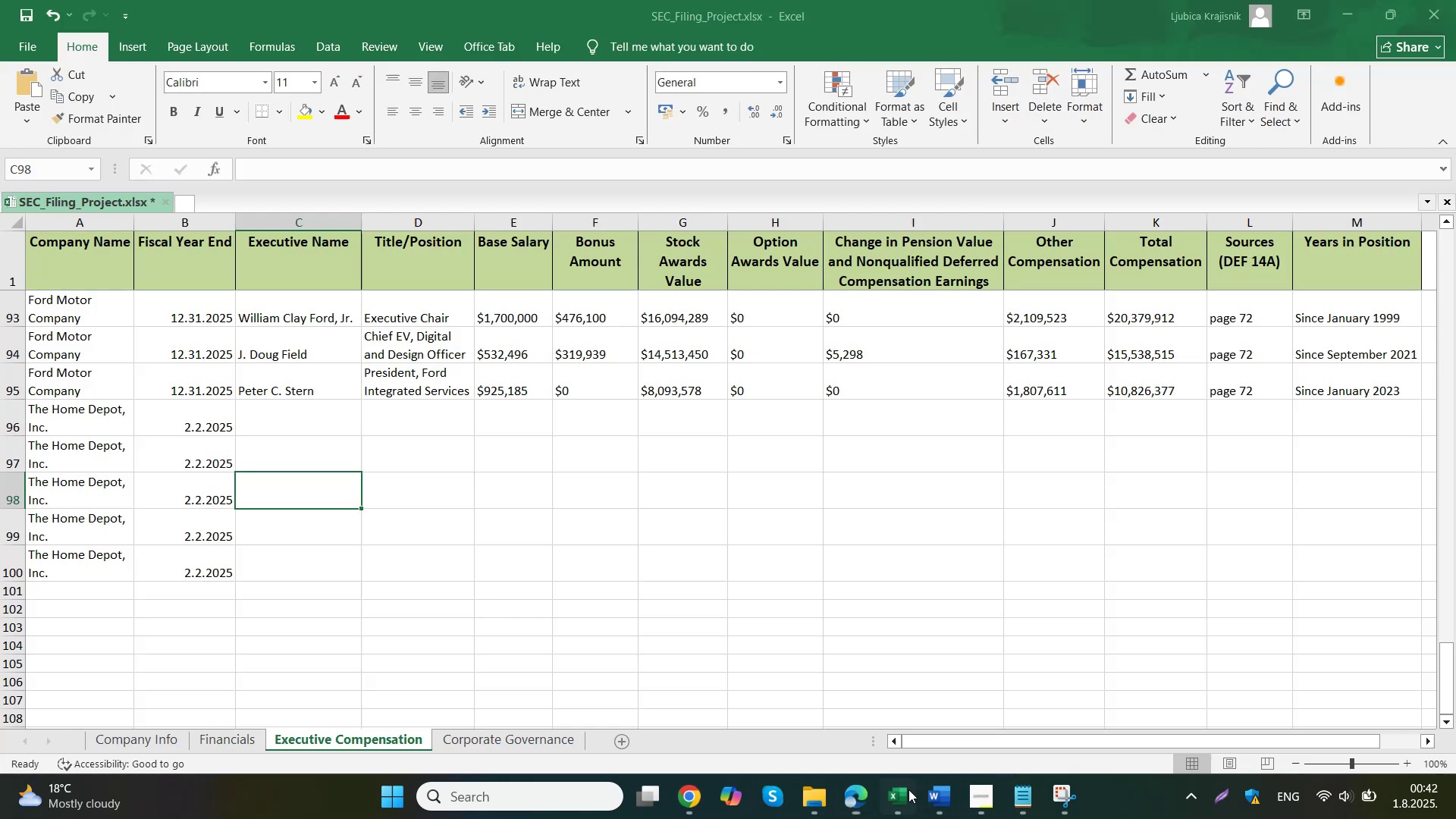 
double_click([278, 428])
 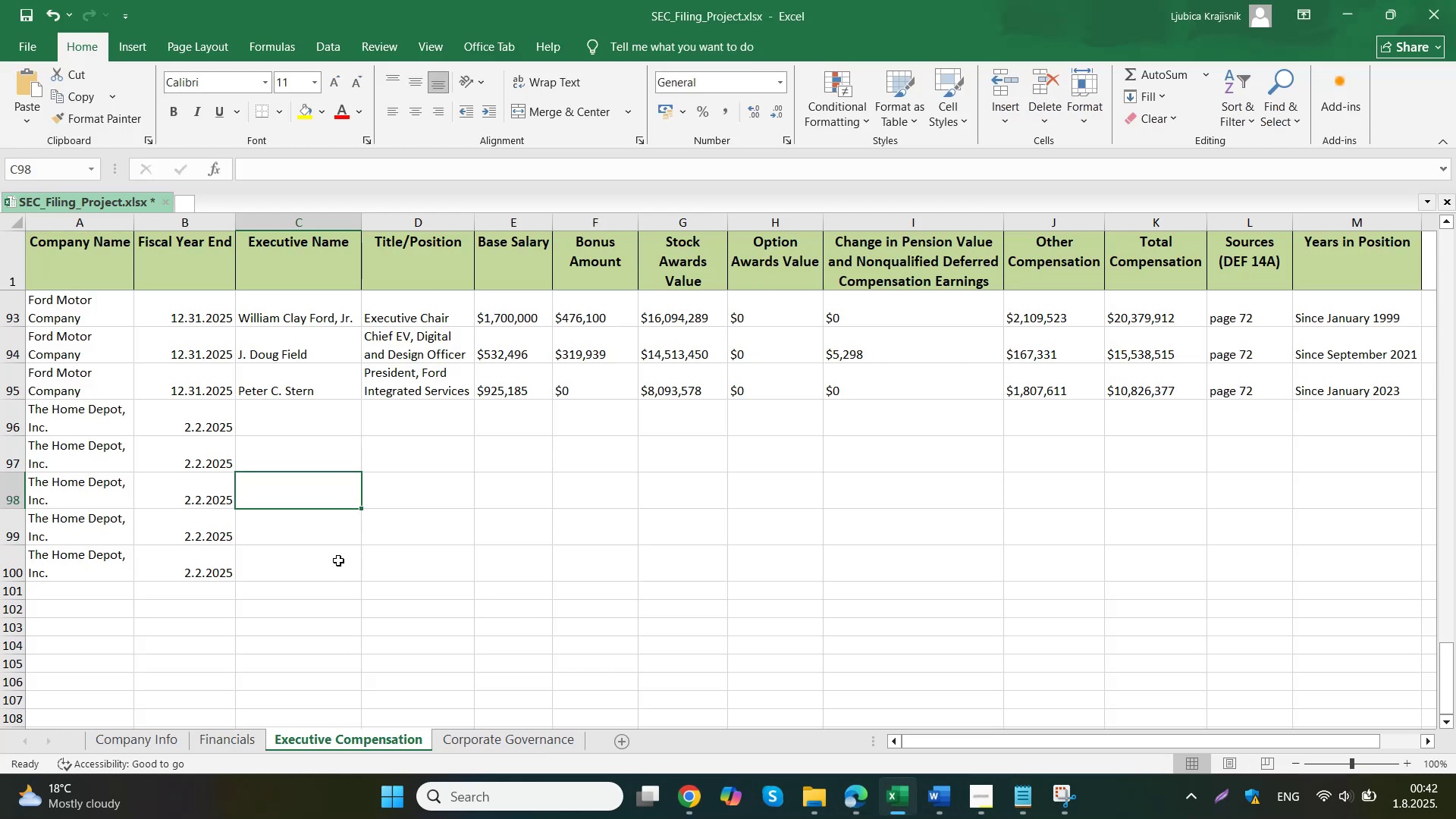 
key(Control+ControlLeft)
 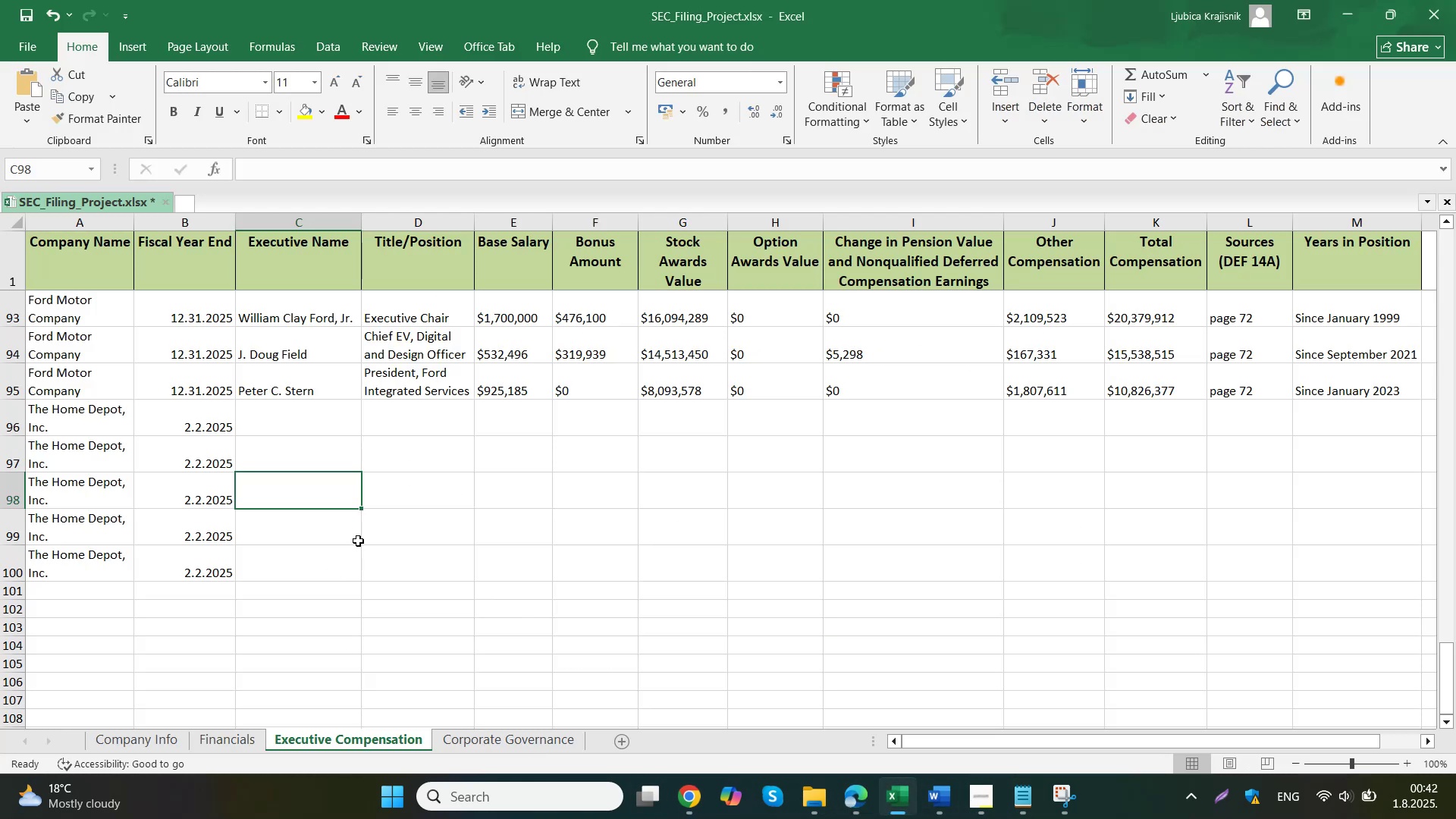 
key(Control+V)
 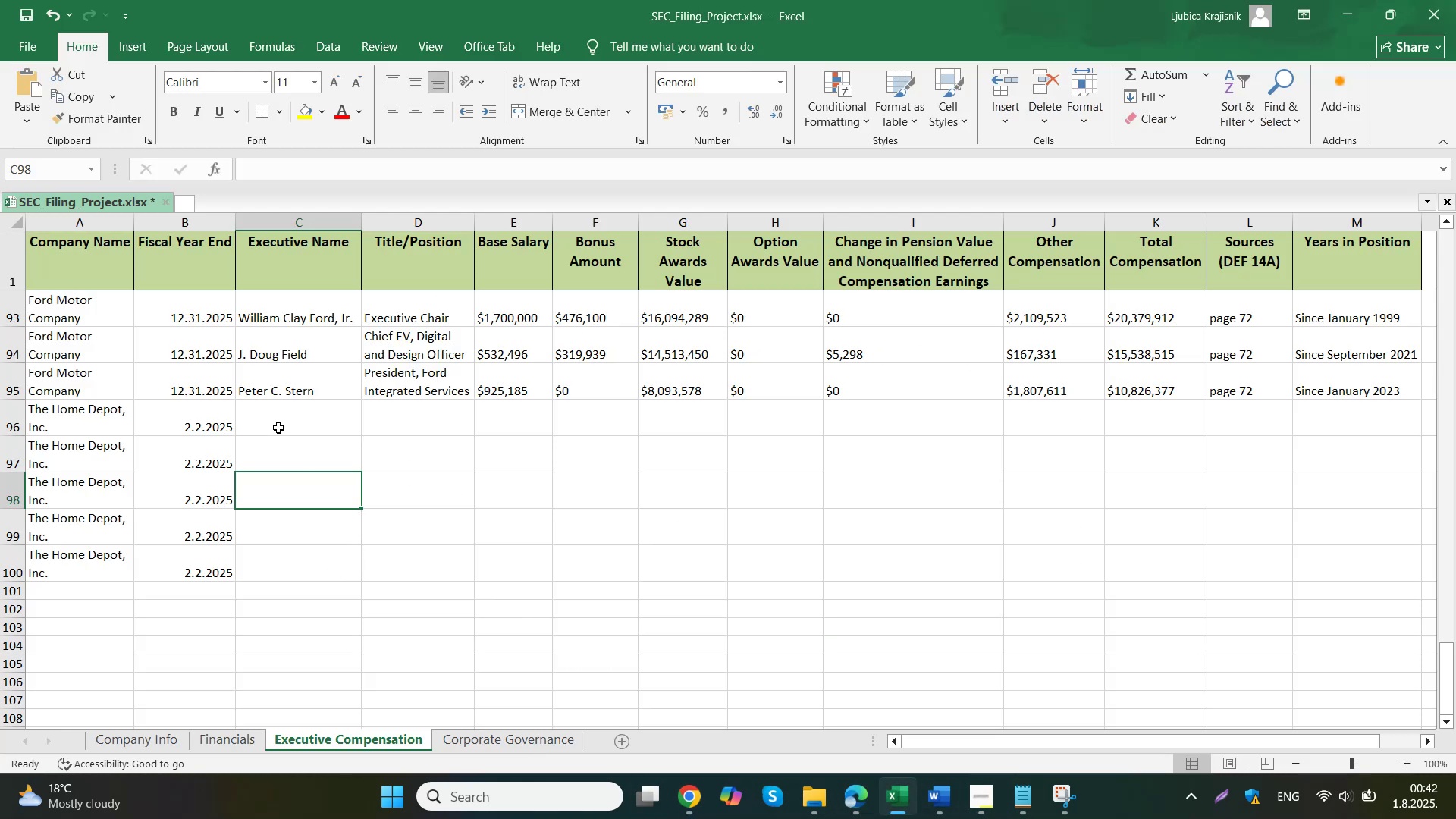 
left_click([400, 421])
 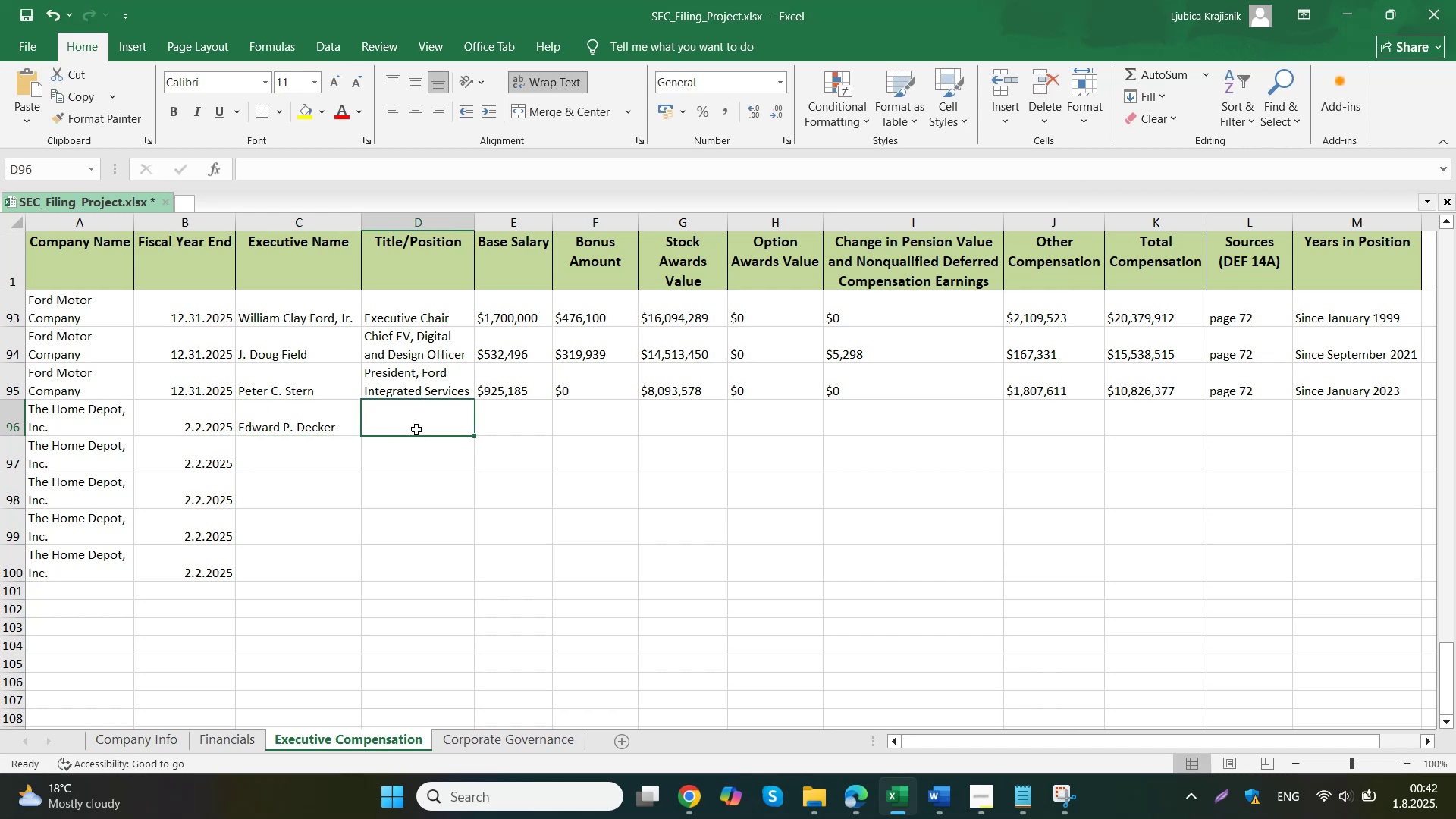 
double_click([641, 725])
 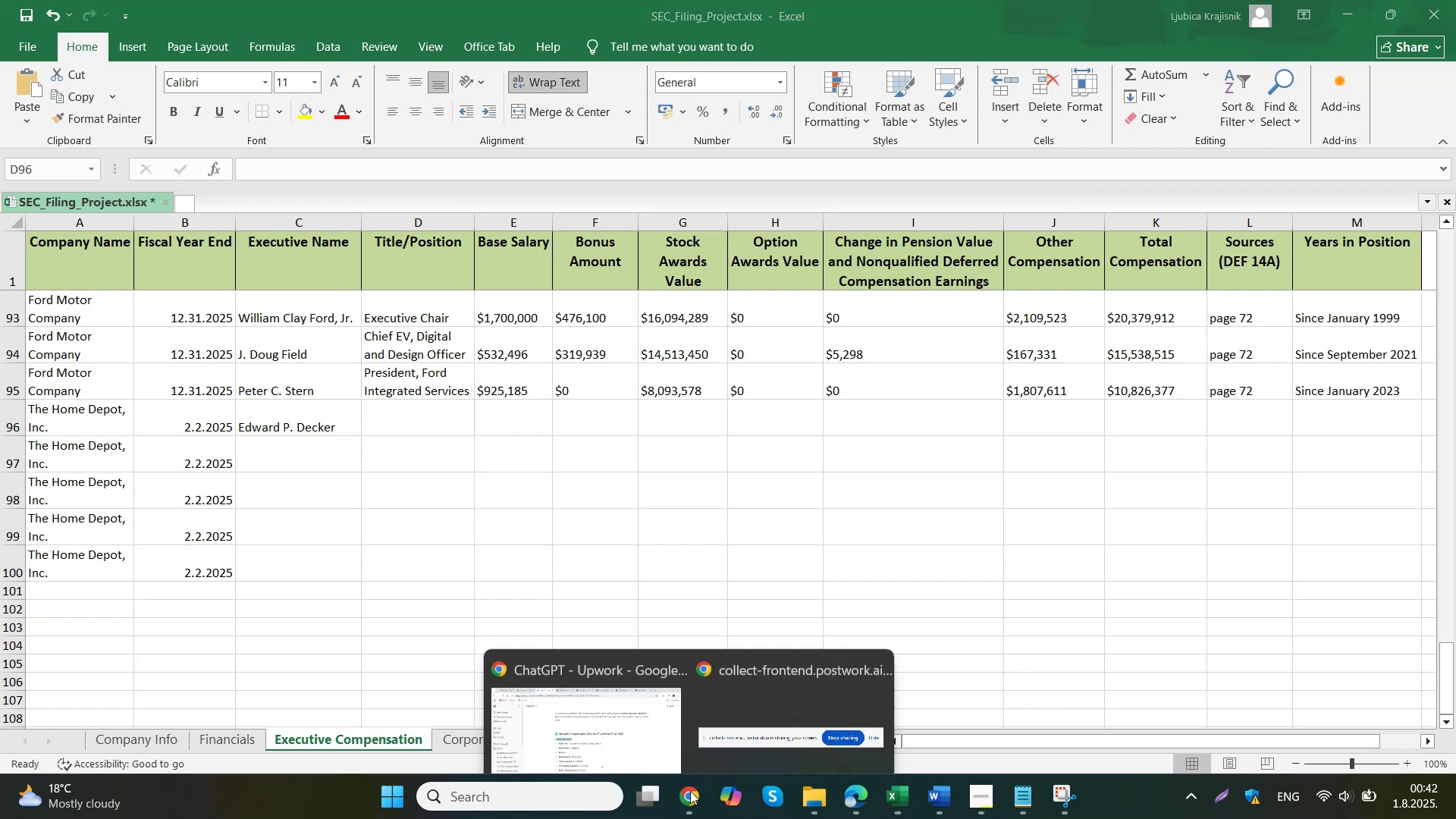 
left_click_drag(start_coordinate=[874, 427], to_coordinate=[573, 423])
 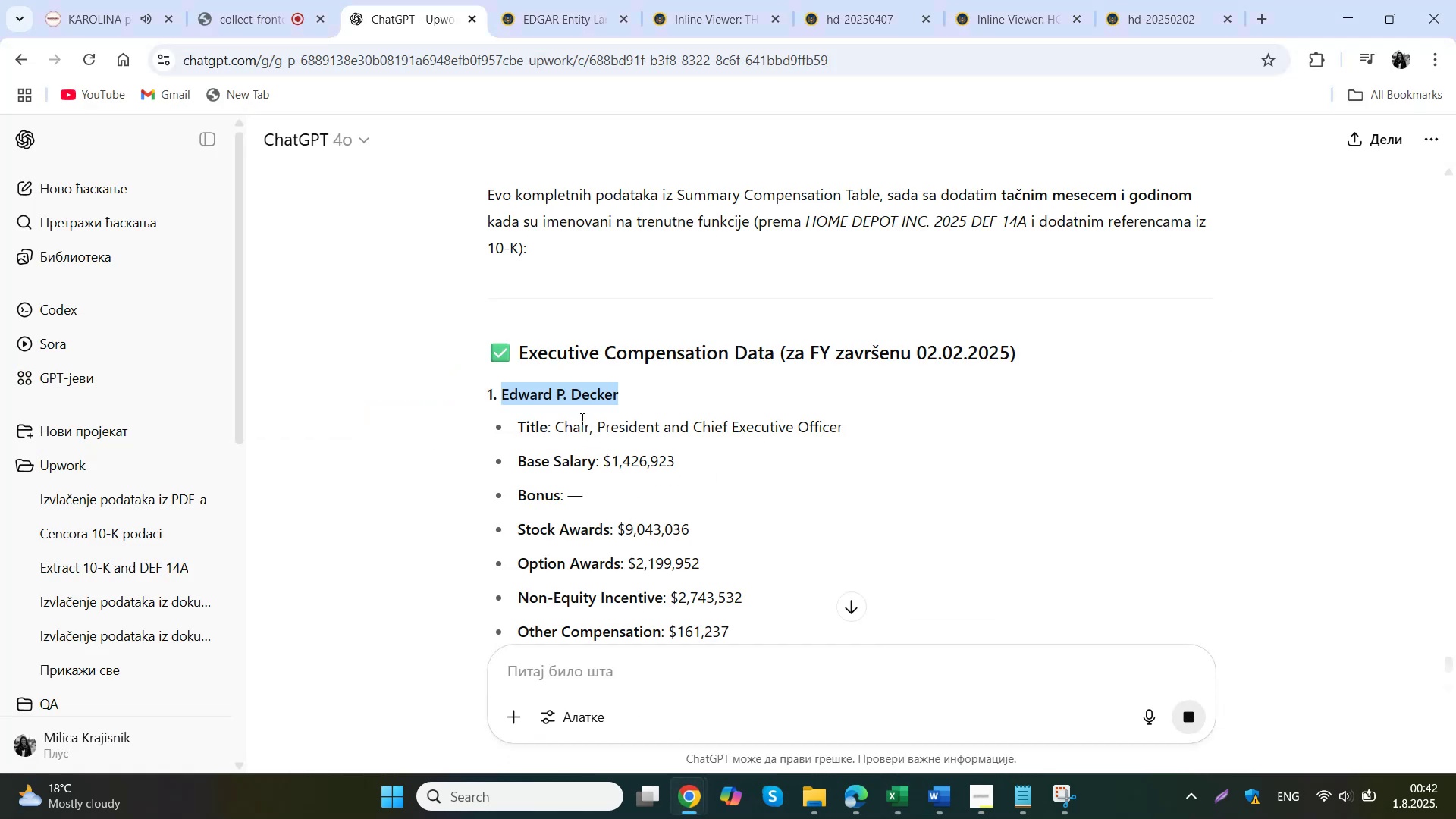 
left_click_drag(start_coordinate=[554, 435], to_coordinate=[577, 432])
 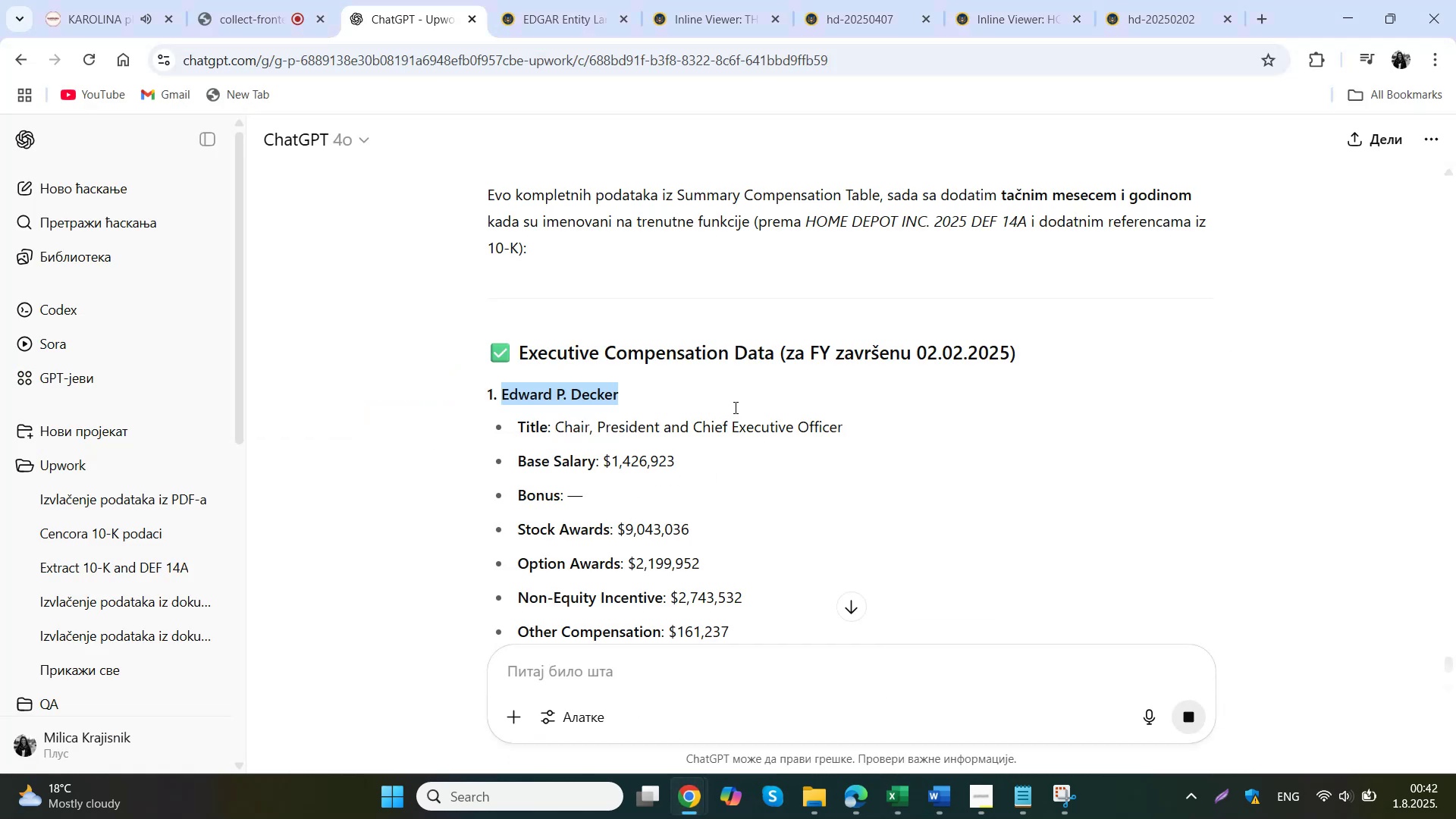 
left_click([787, 429])
 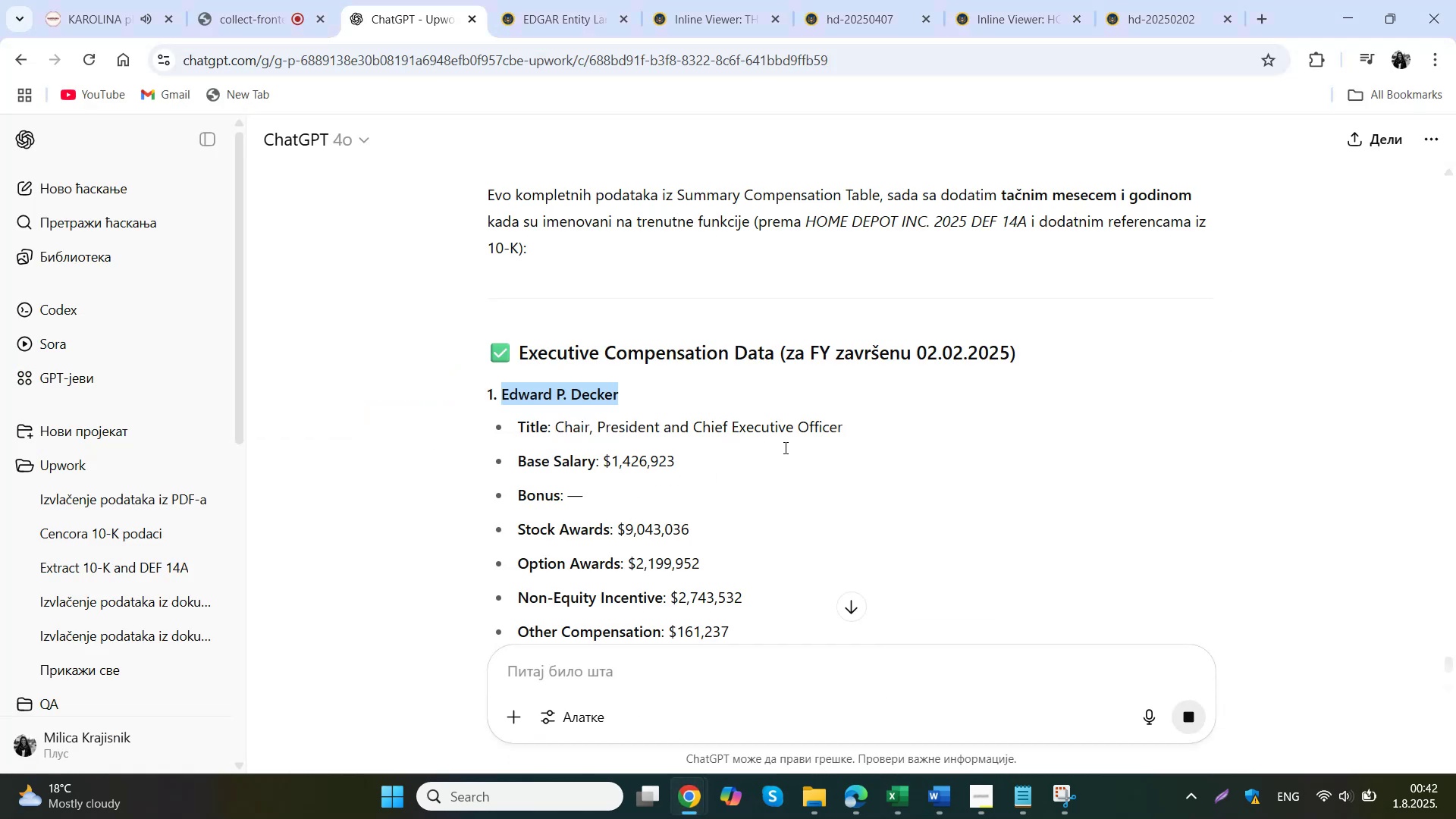 
left_click_drag(start_coordinate=[843, 429], to_coordinate=[742, 432])
 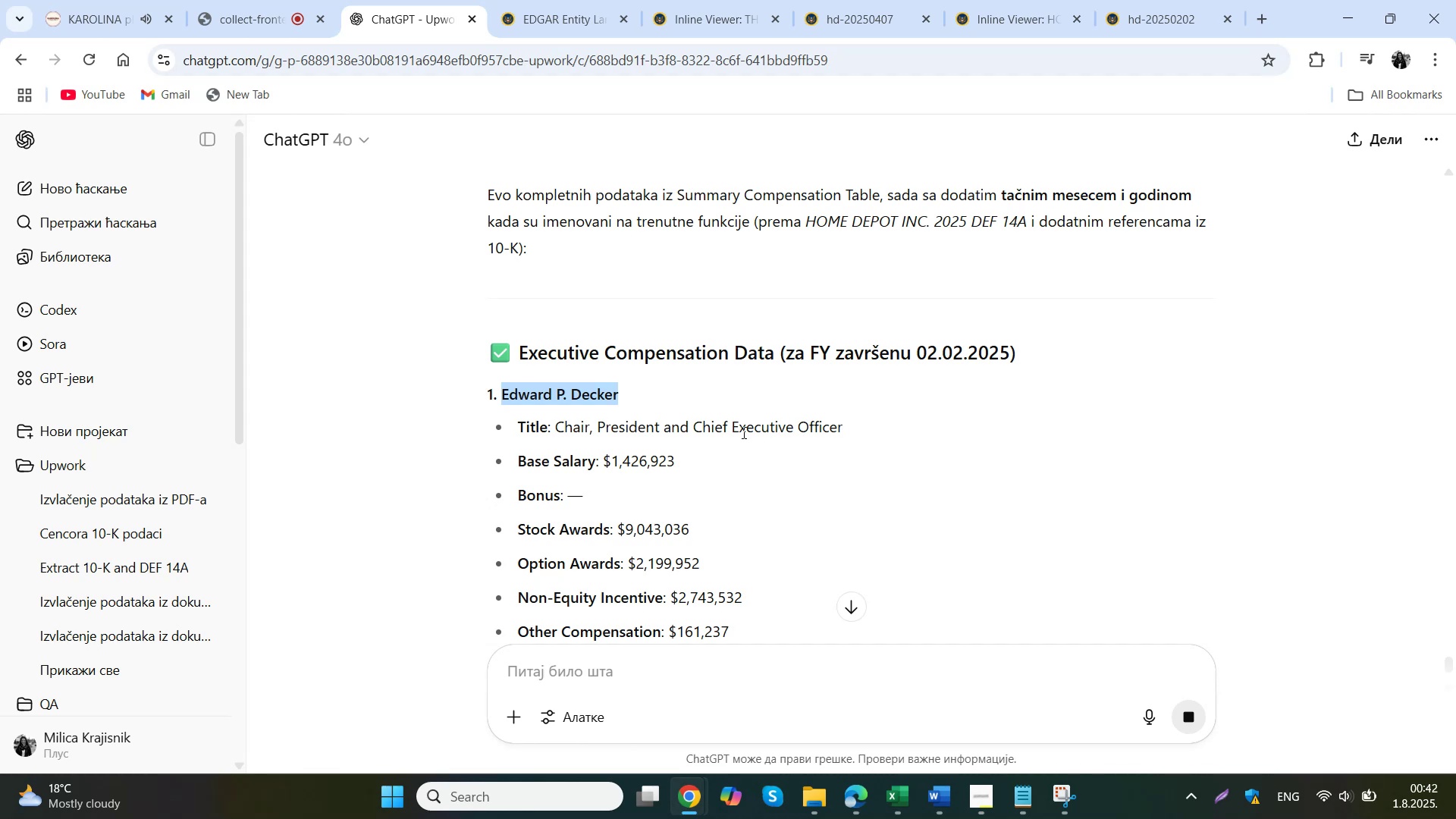 
left_click([739, 428])
 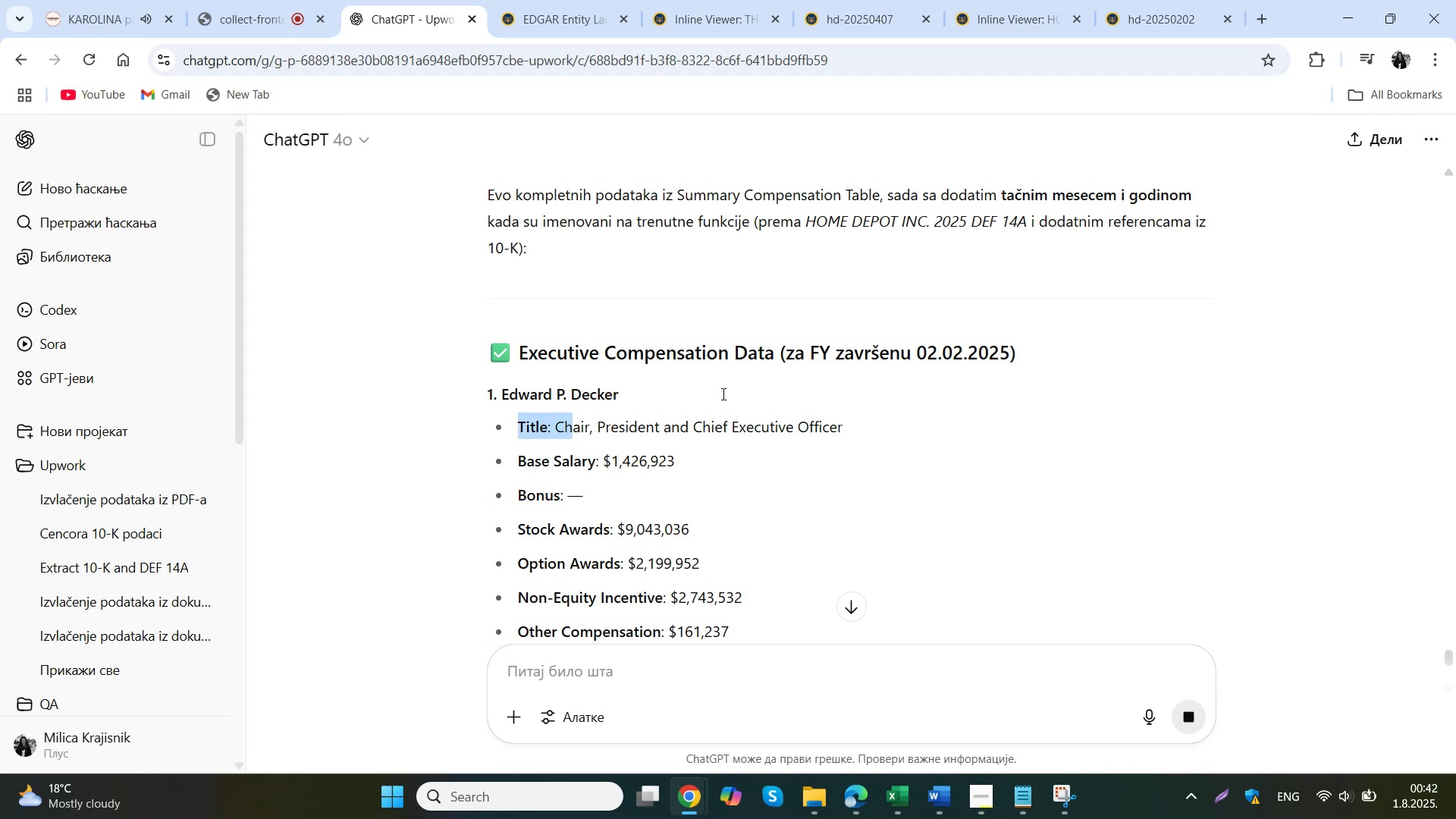 
left_click([890, 795])
 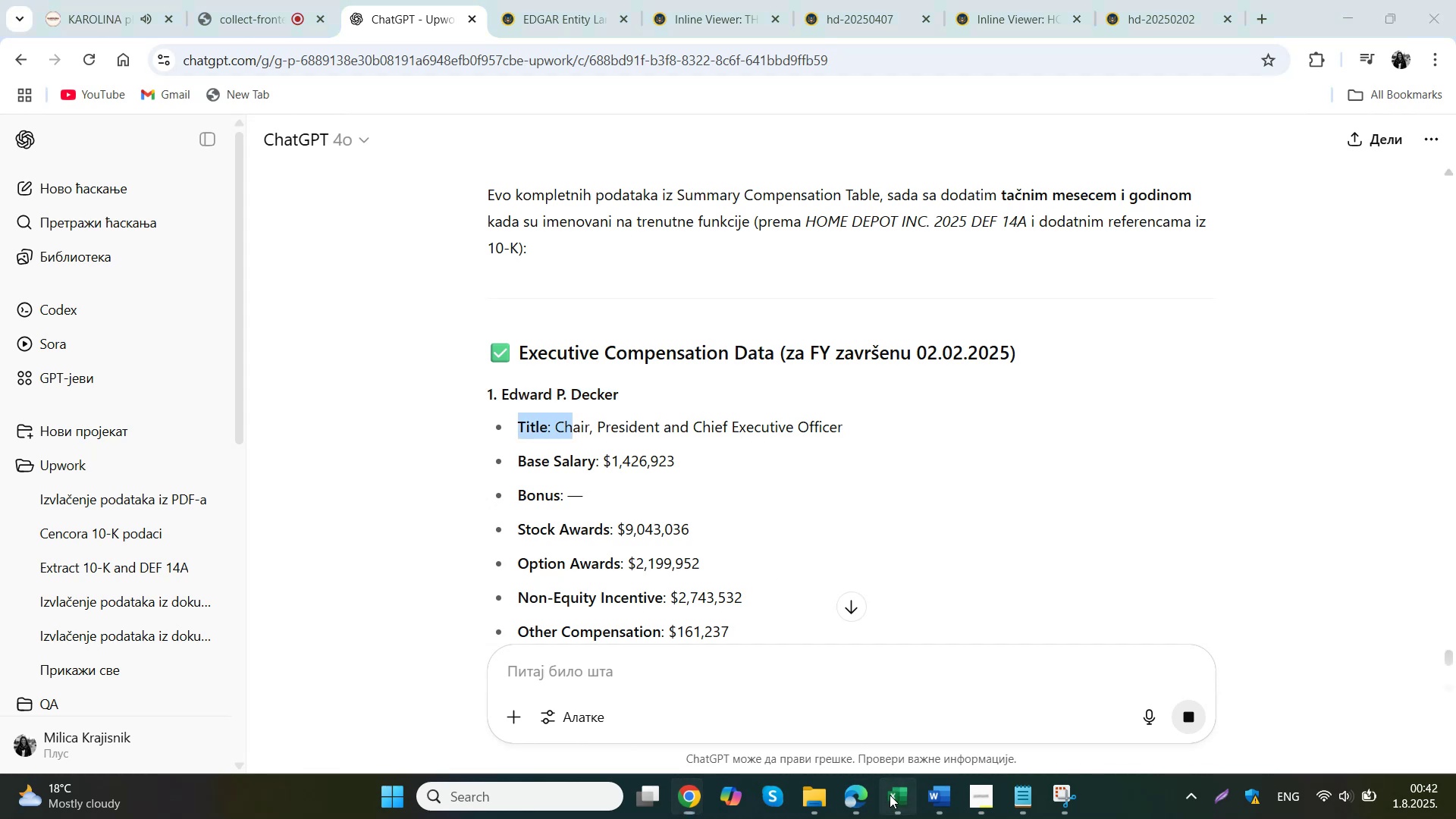 
left_click([27, 15])
 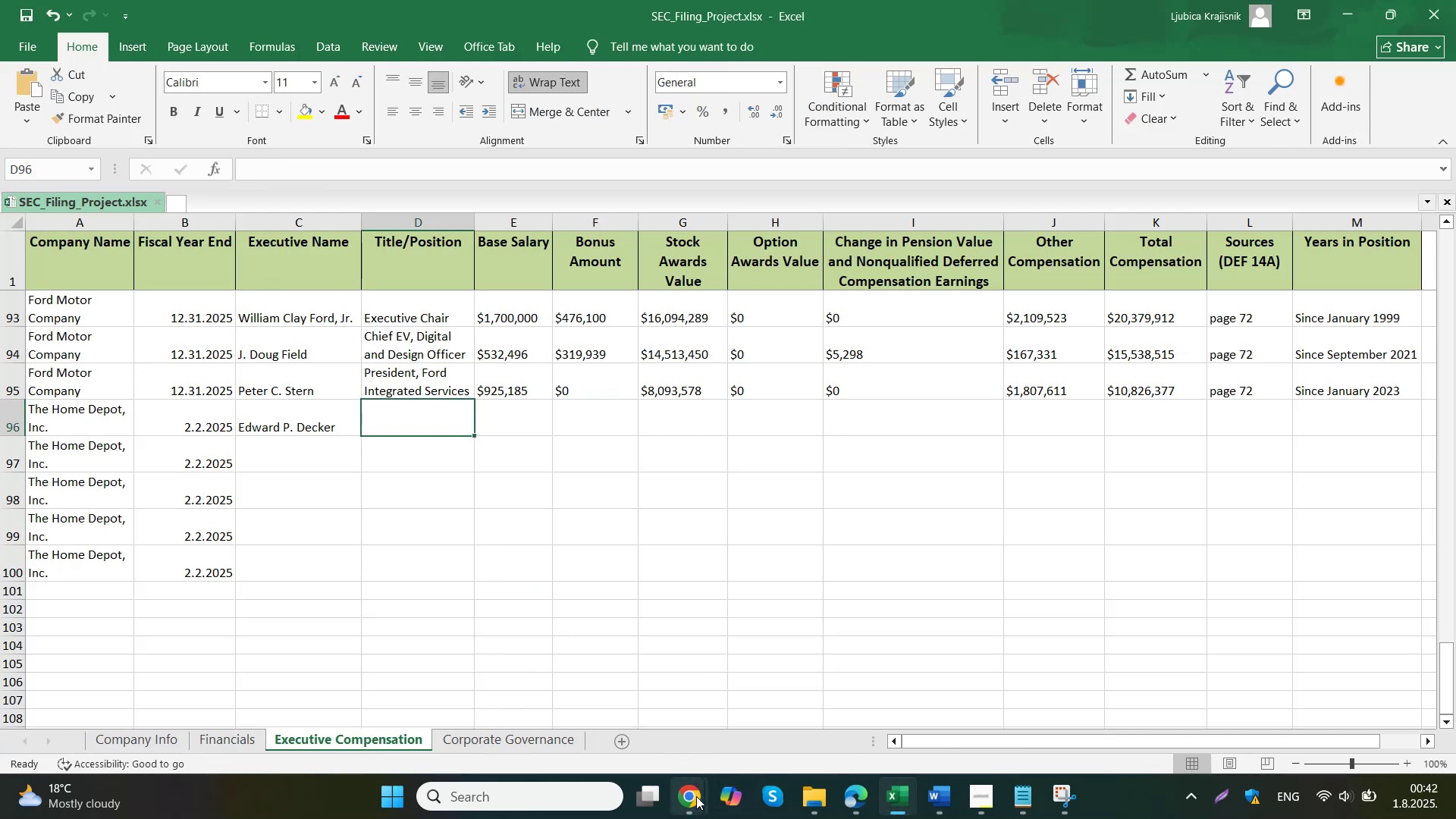 
left_click([588, 423])
 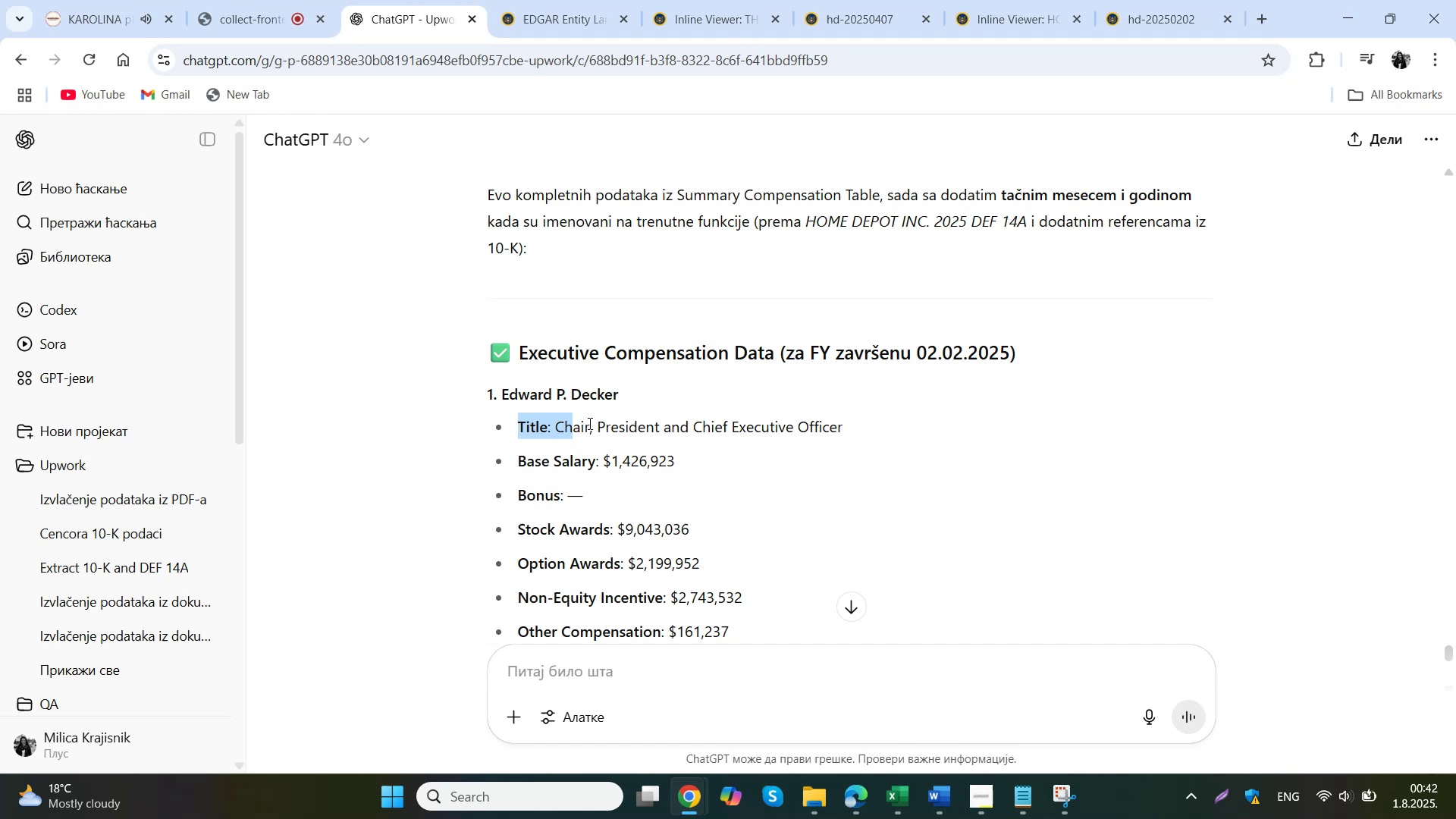 
left_click_drag(start_coordinate=[557, 425], to_coordinate=[842, 436])
 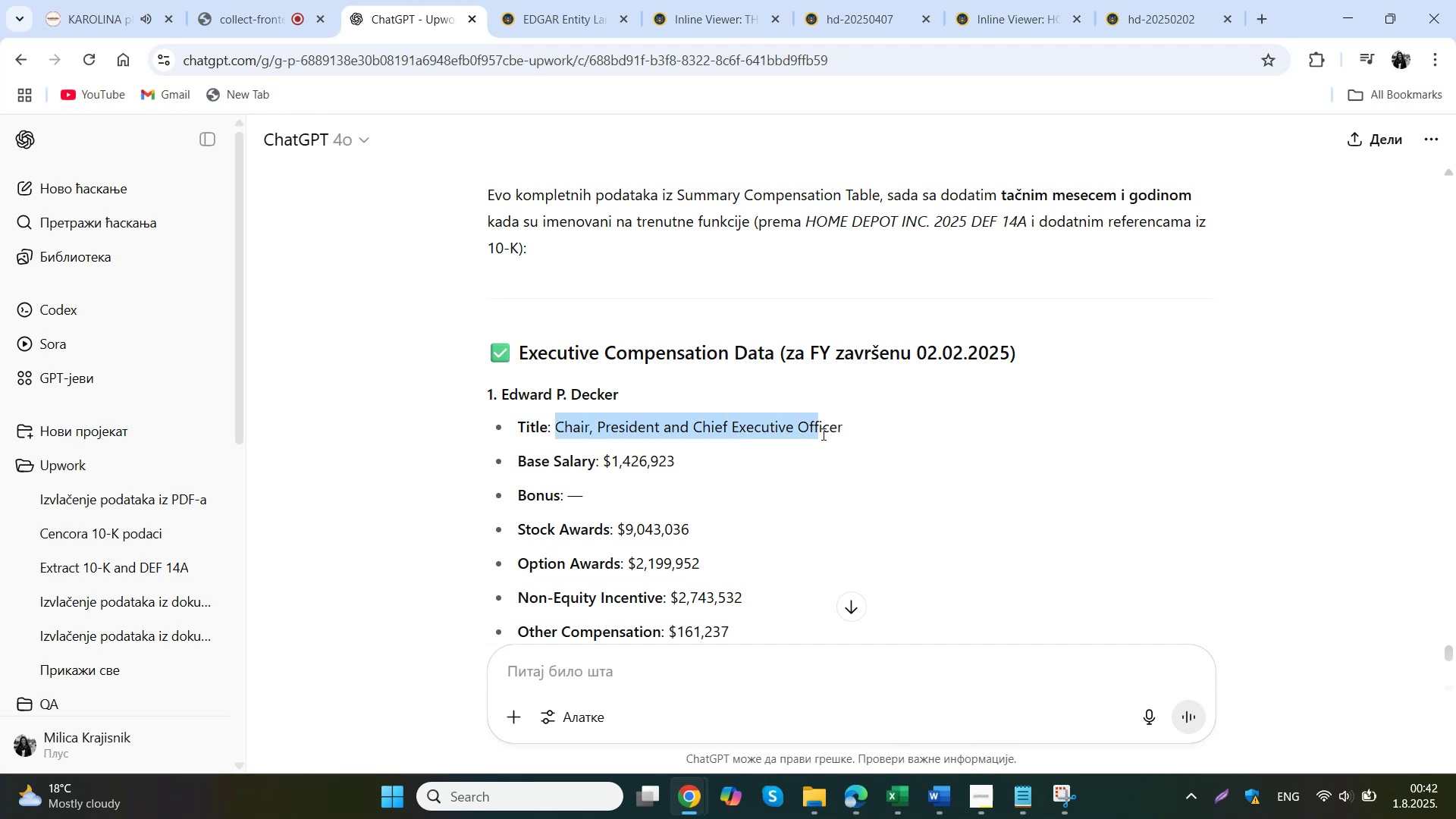 
key(Control+ControlLeft)
 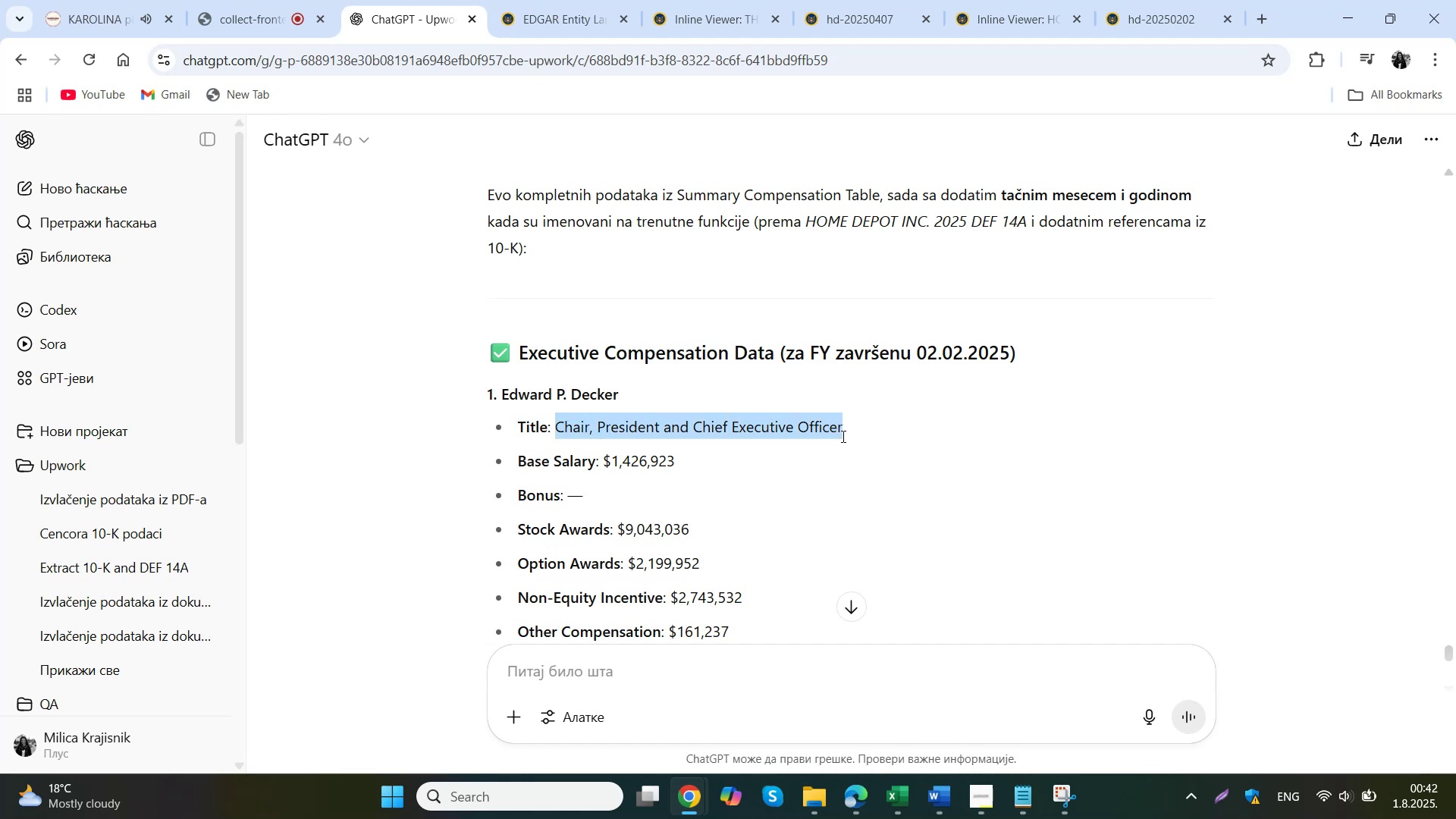 
key(Control+C)
 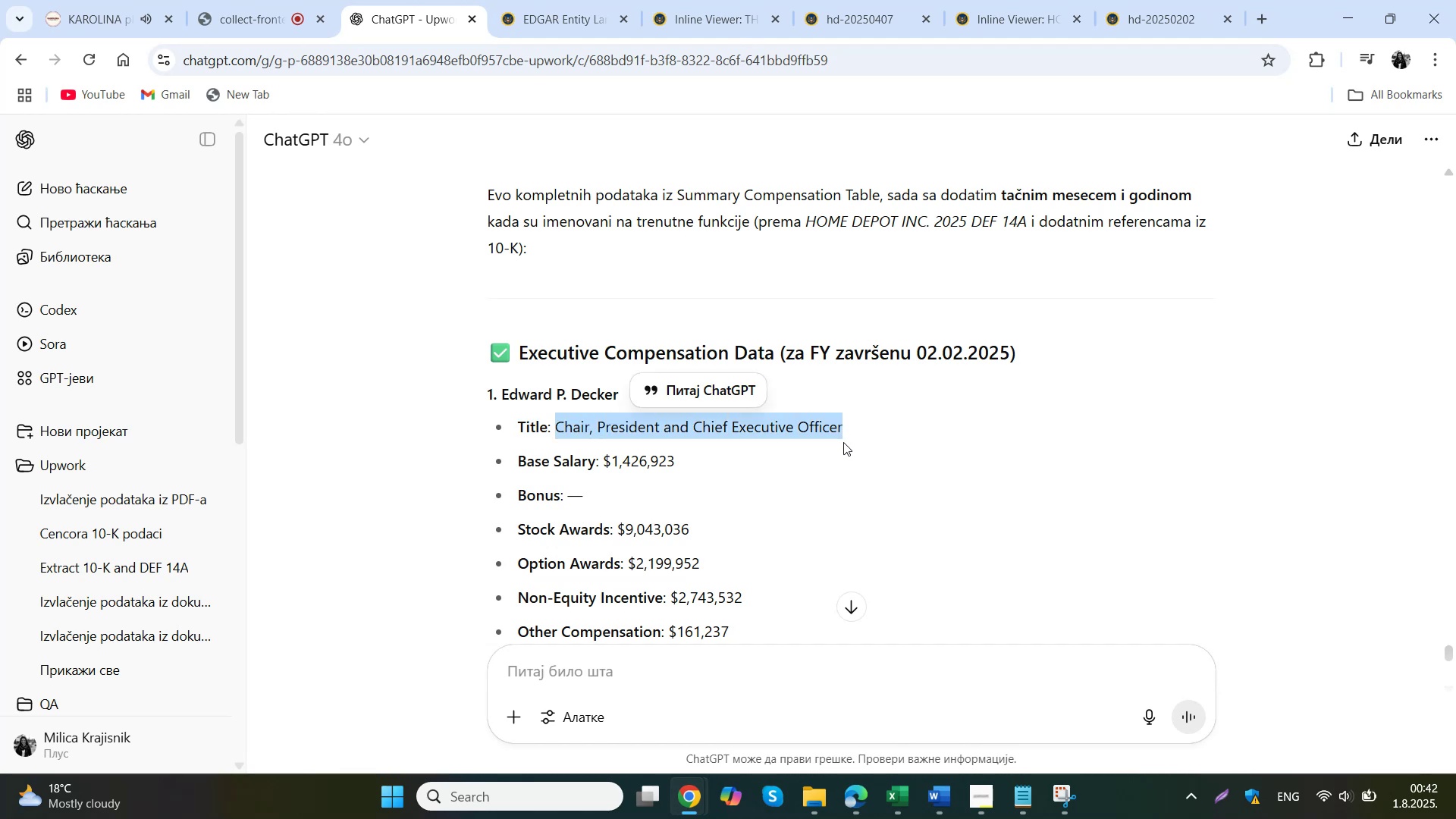 
left_click([904, 811])
 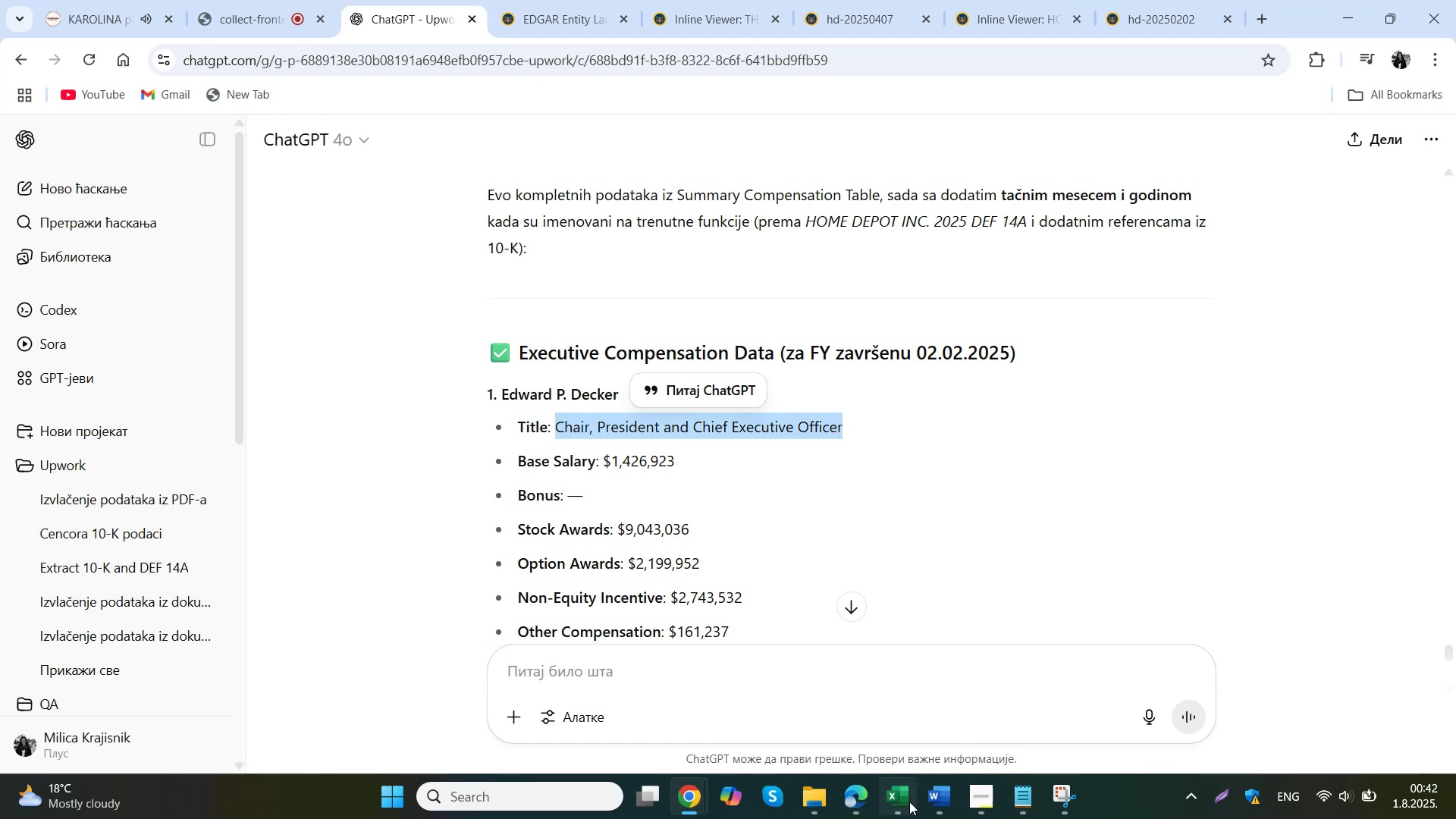 
double_click([414, 416])
 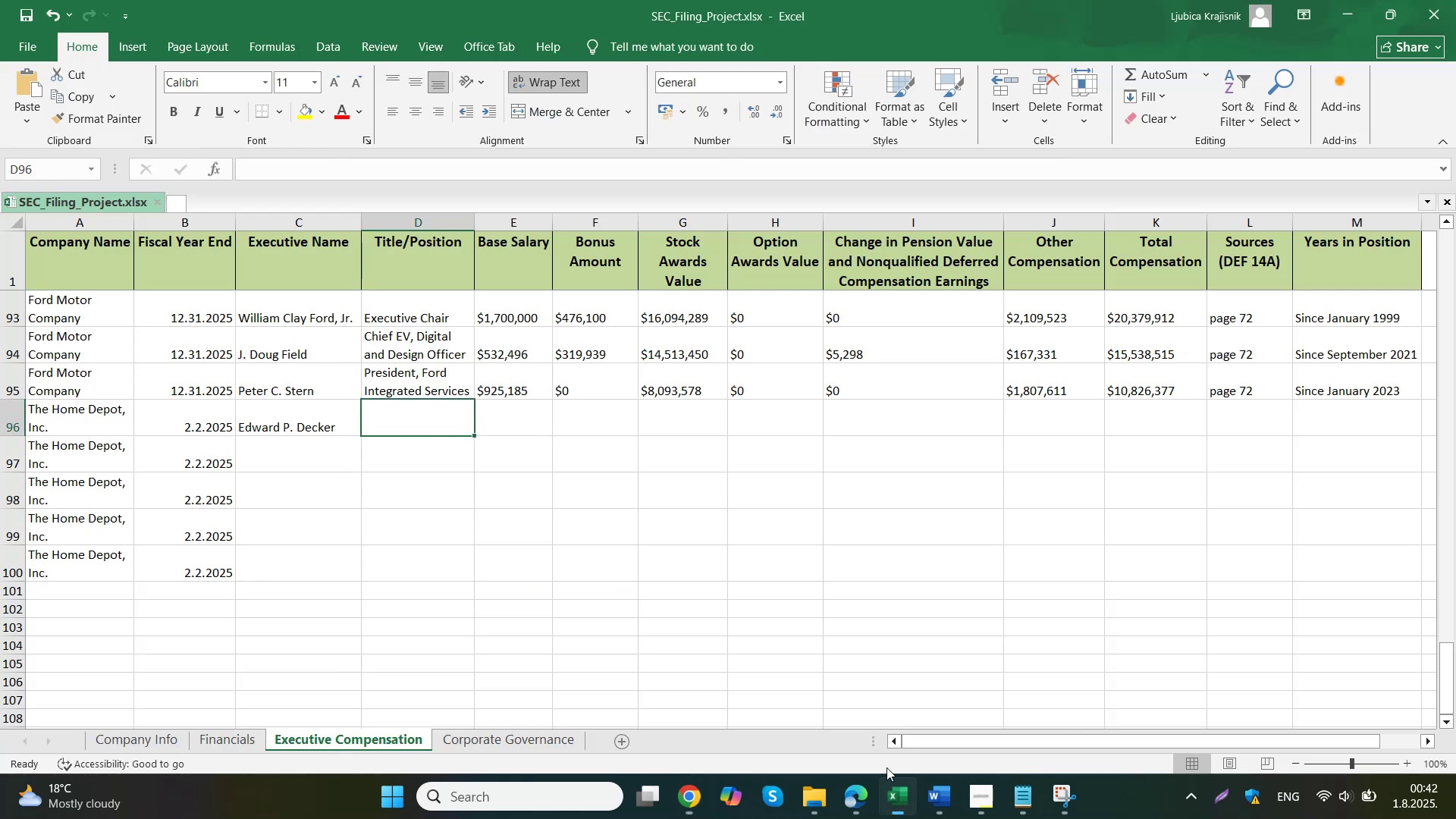 
key(Control+ControlLeft)
 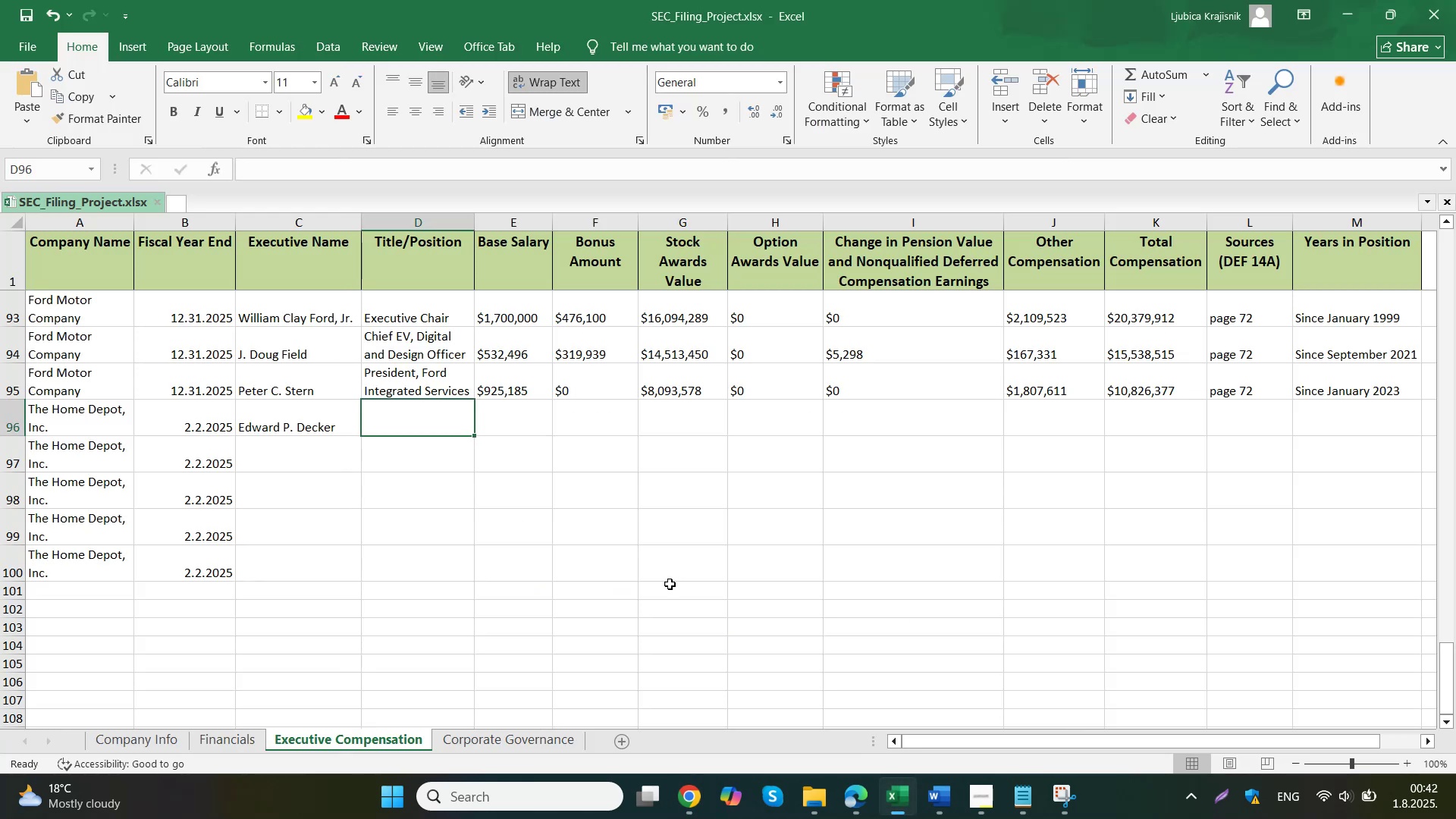 
key(Control+V)
 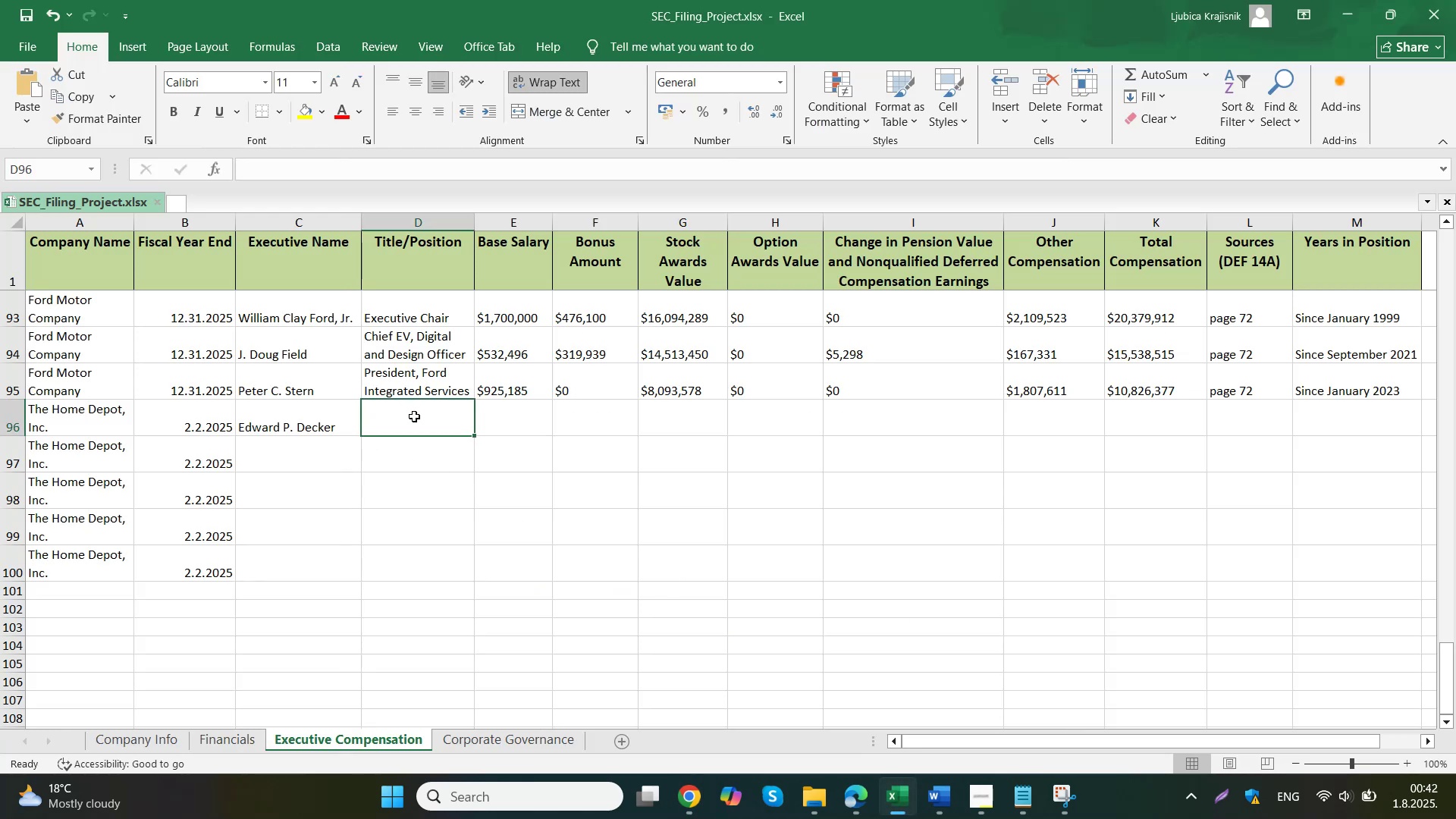 
left_click([517, 422])
 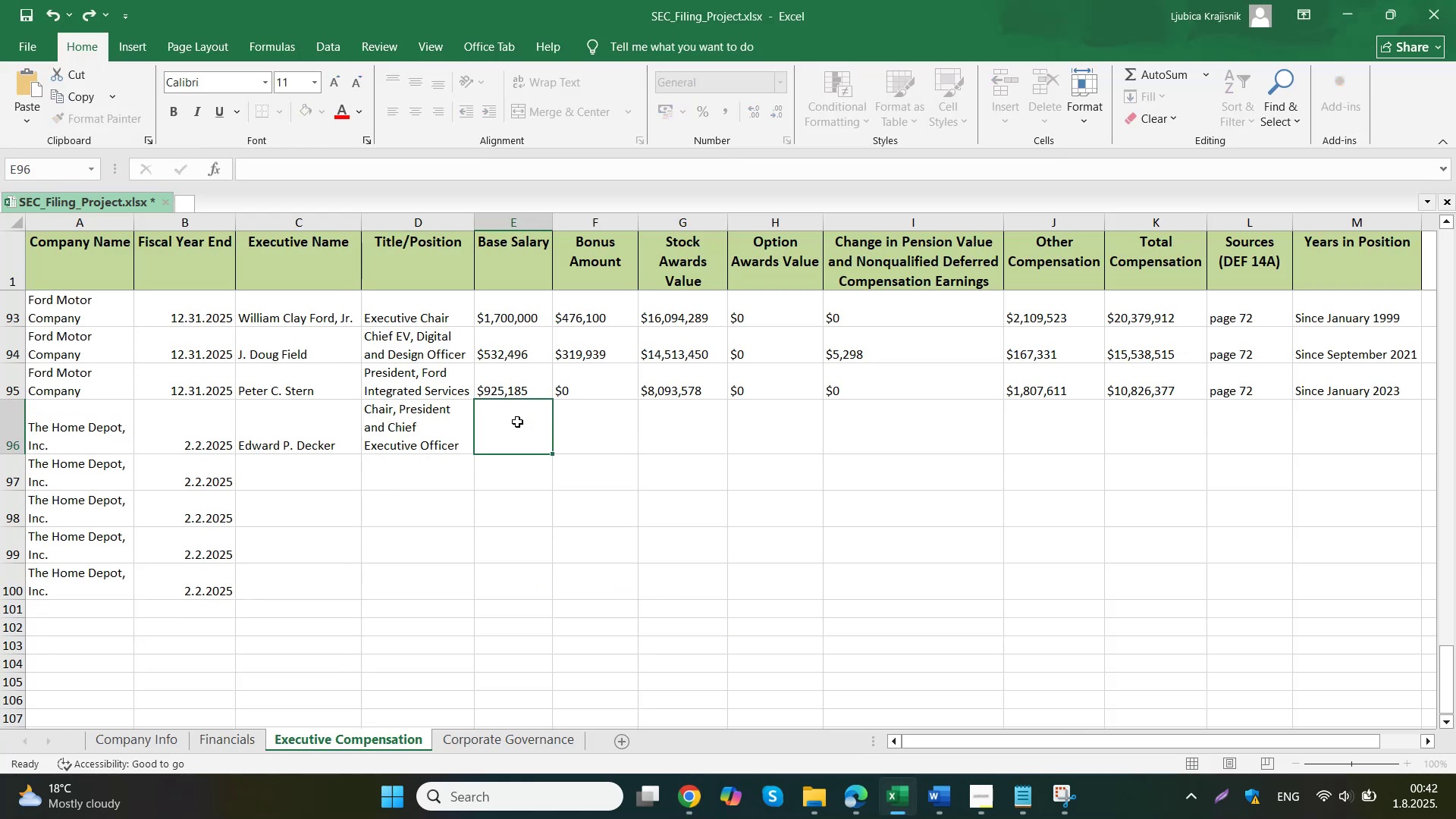 
left_click([590, 723])
 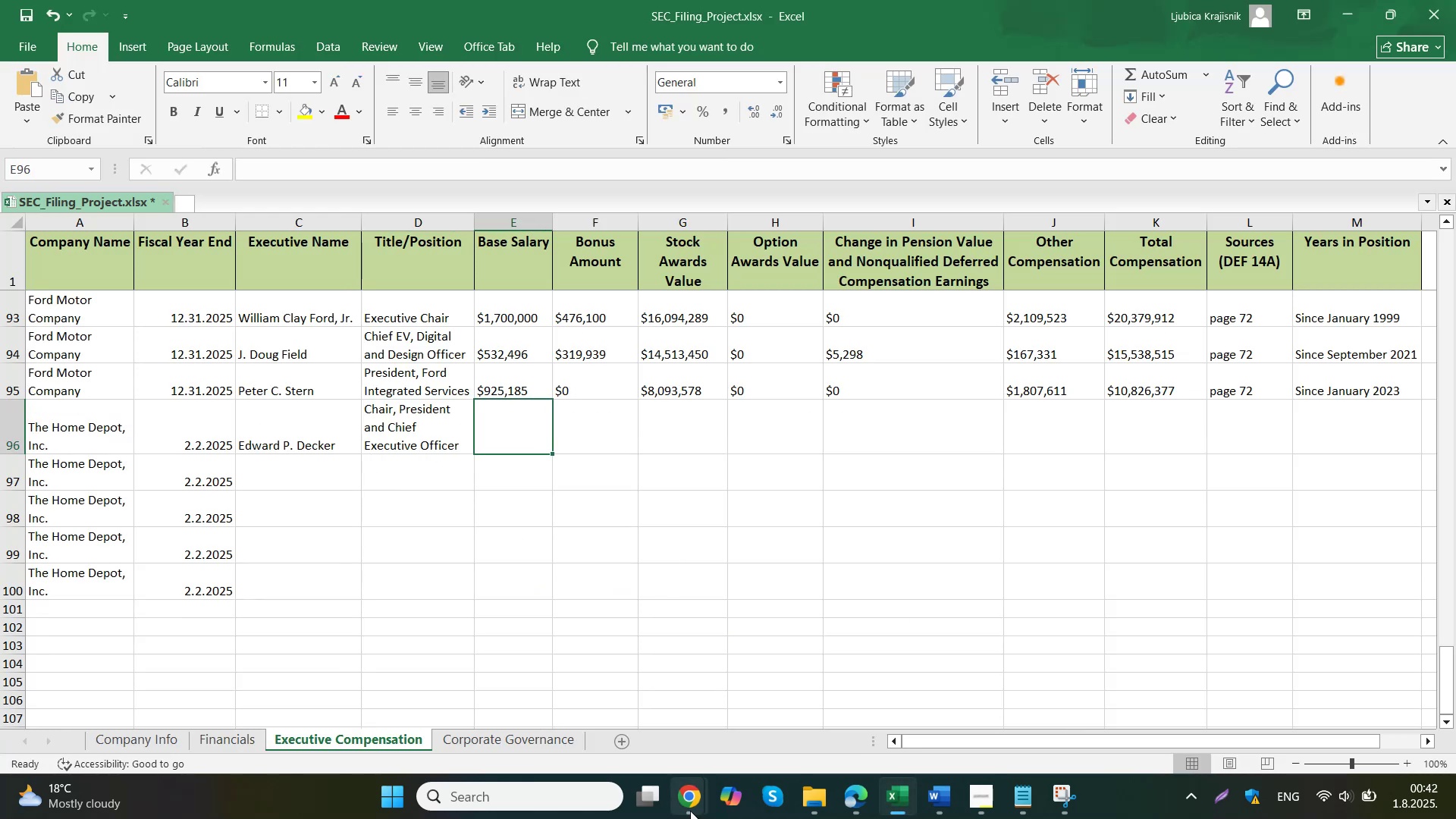 
left_click_drag(start_coordinate=[695, 462], to_coordinate=[604, 468])
 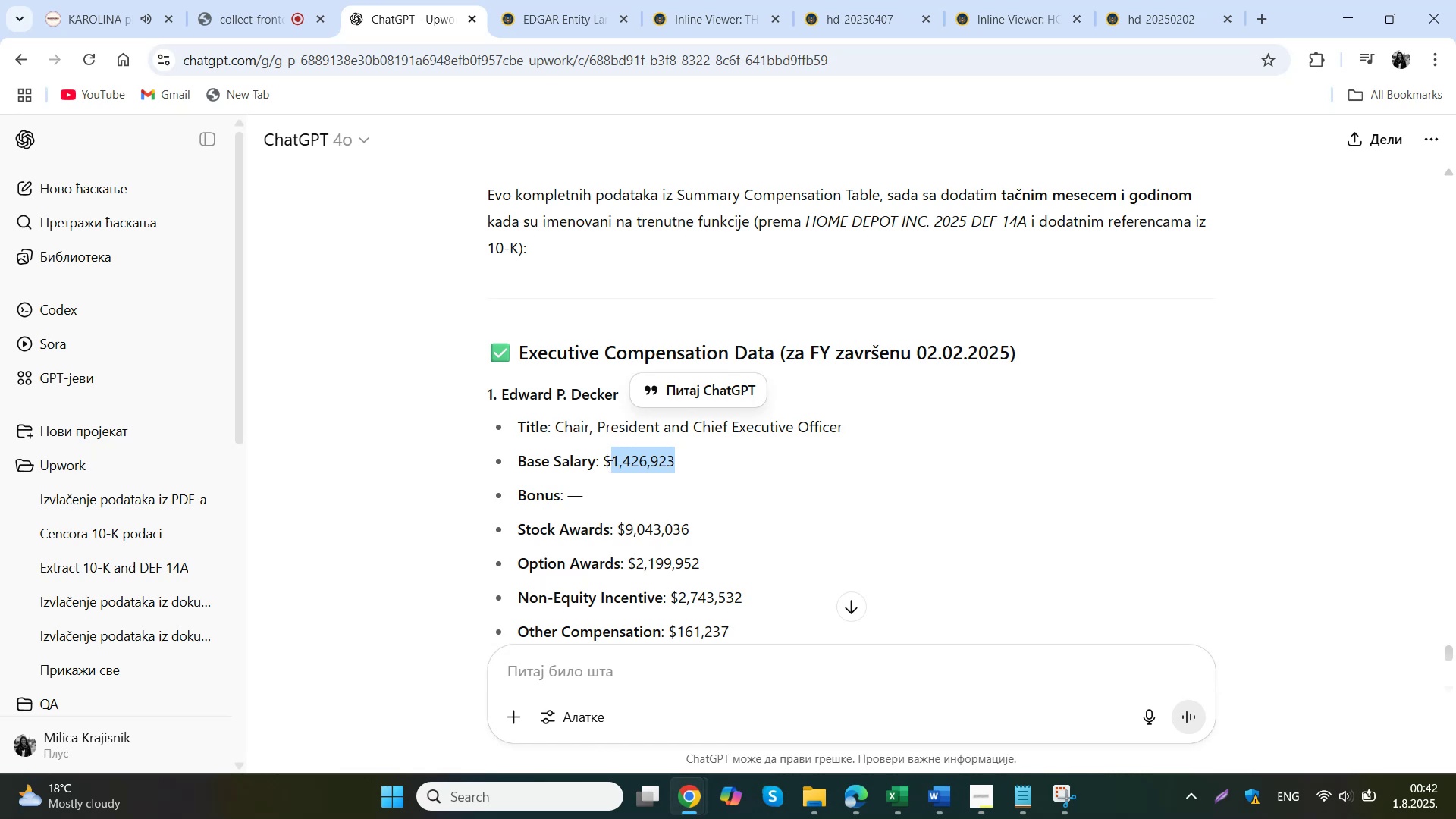 
key(Control+C)
 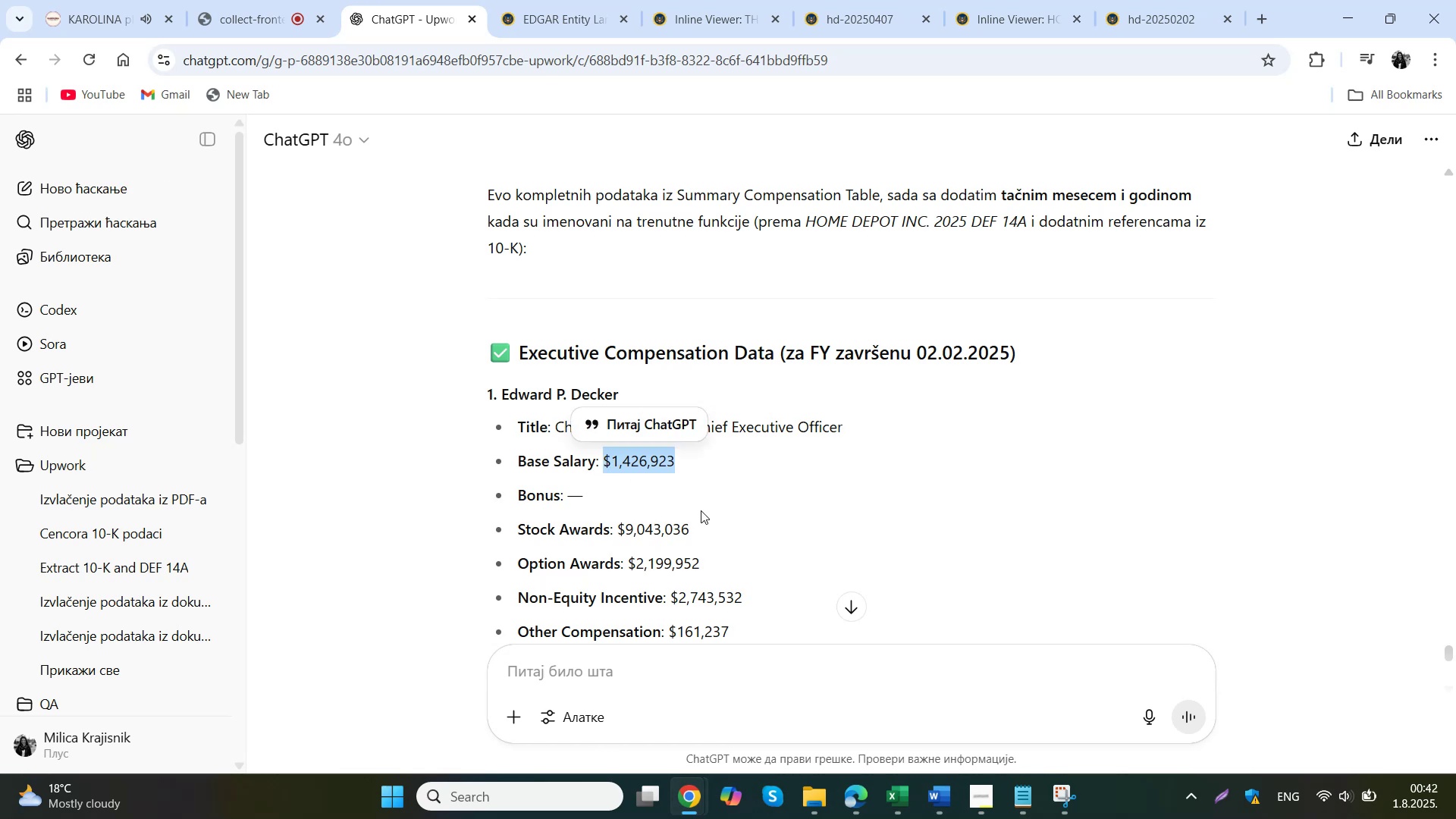 
mouse_move([858, 692])
 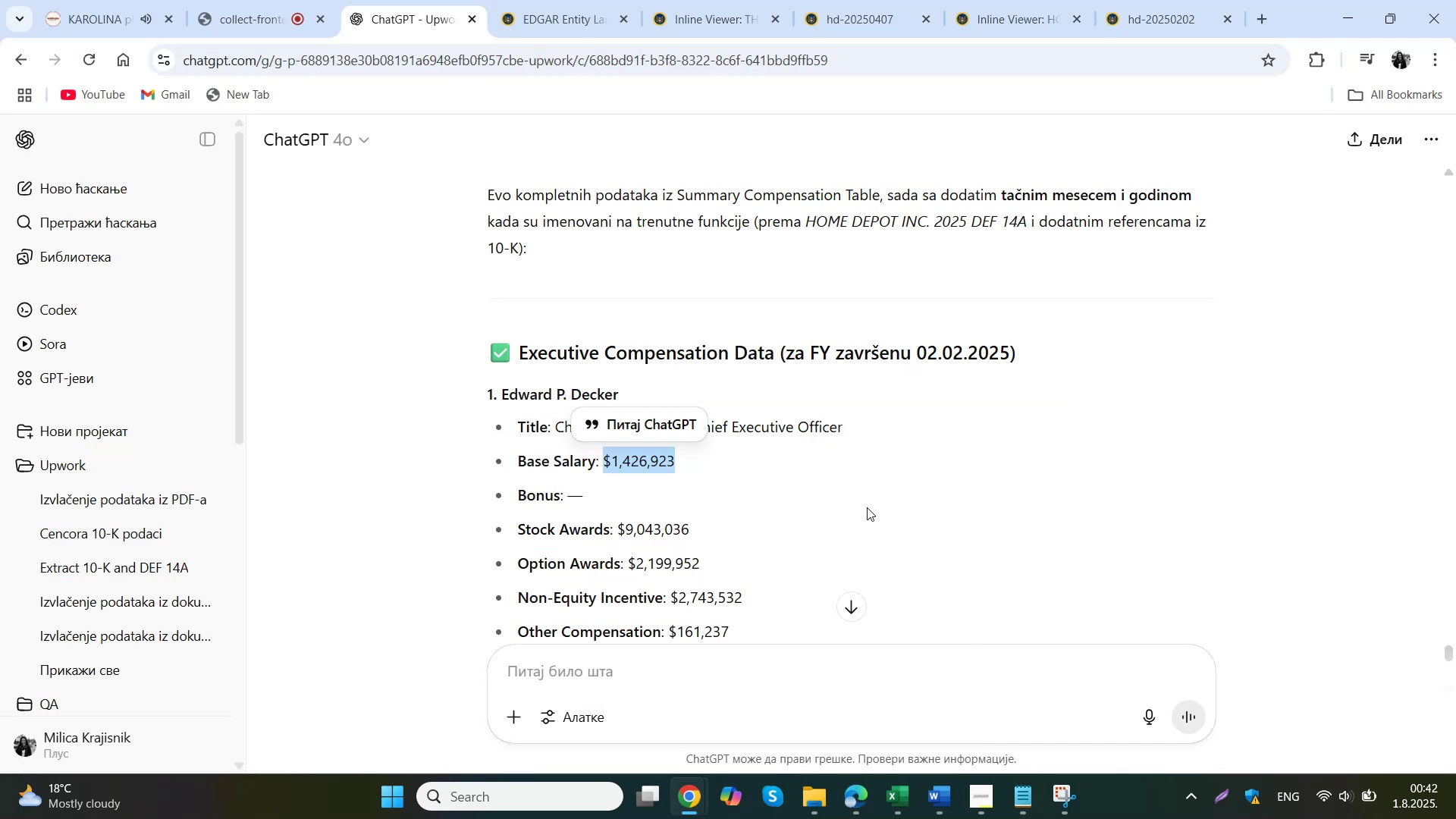 
left_click([896, 800])
 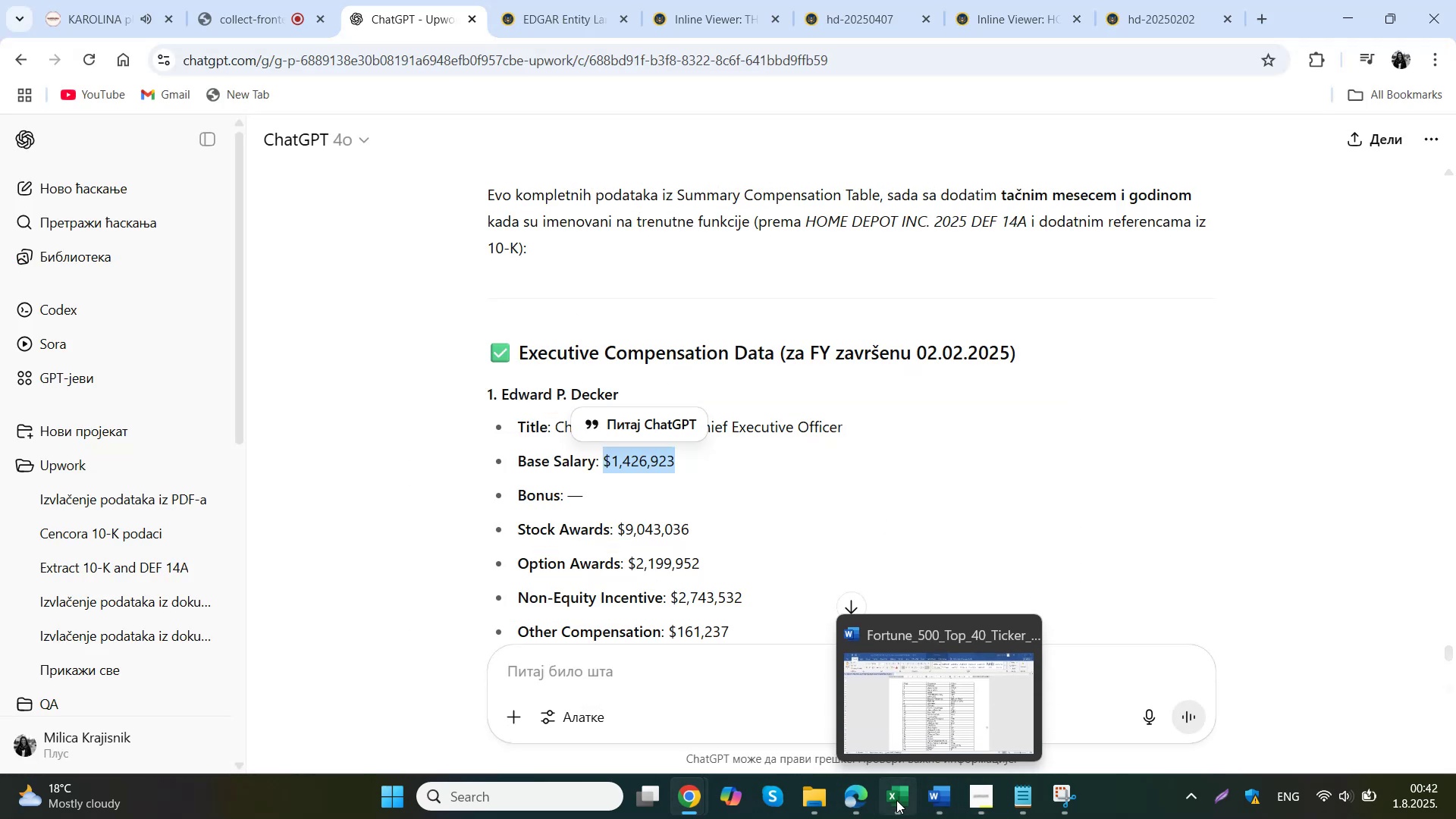 
double_click([528, 433])
 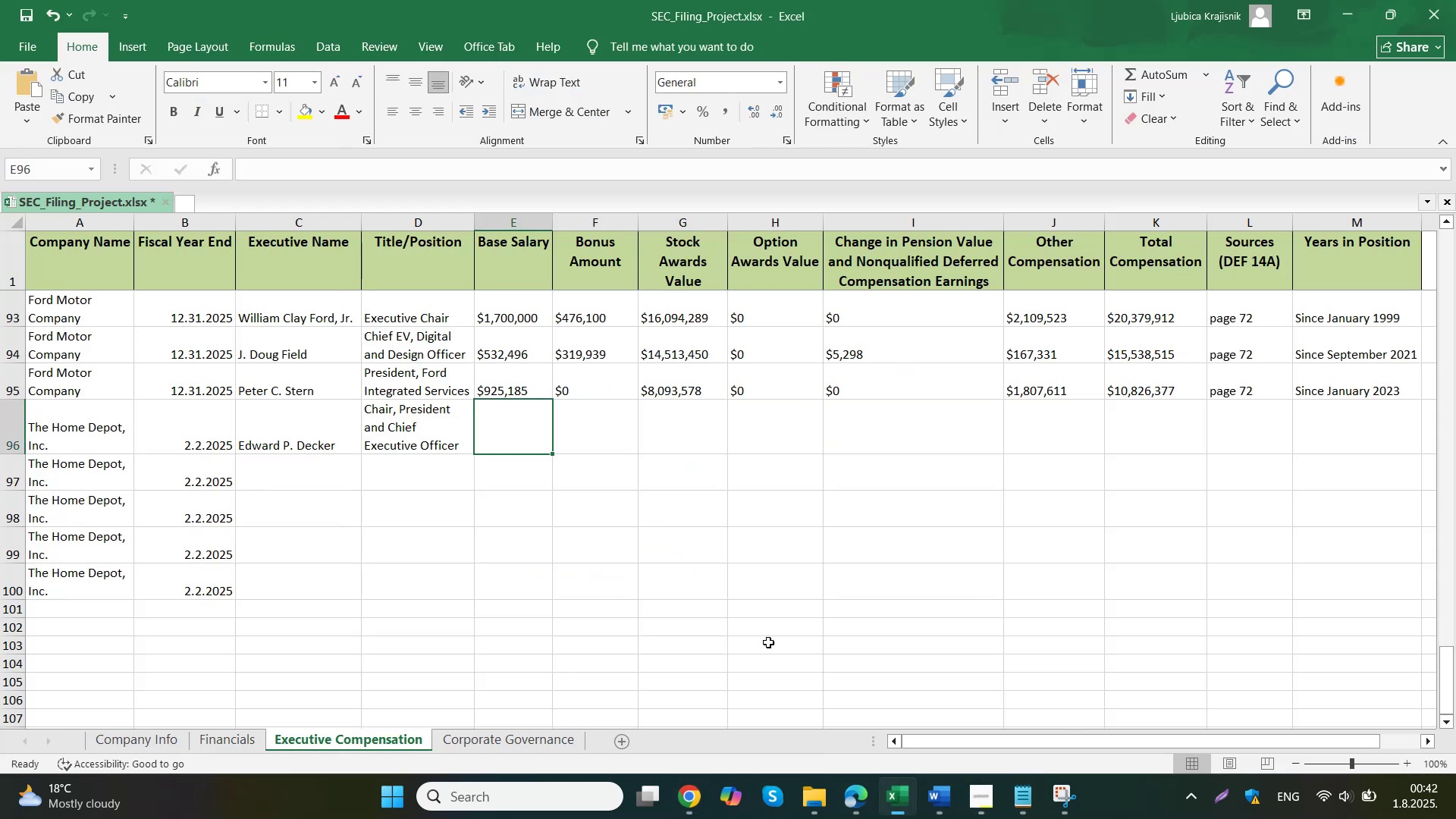 
key(Control+ControlLeft)
 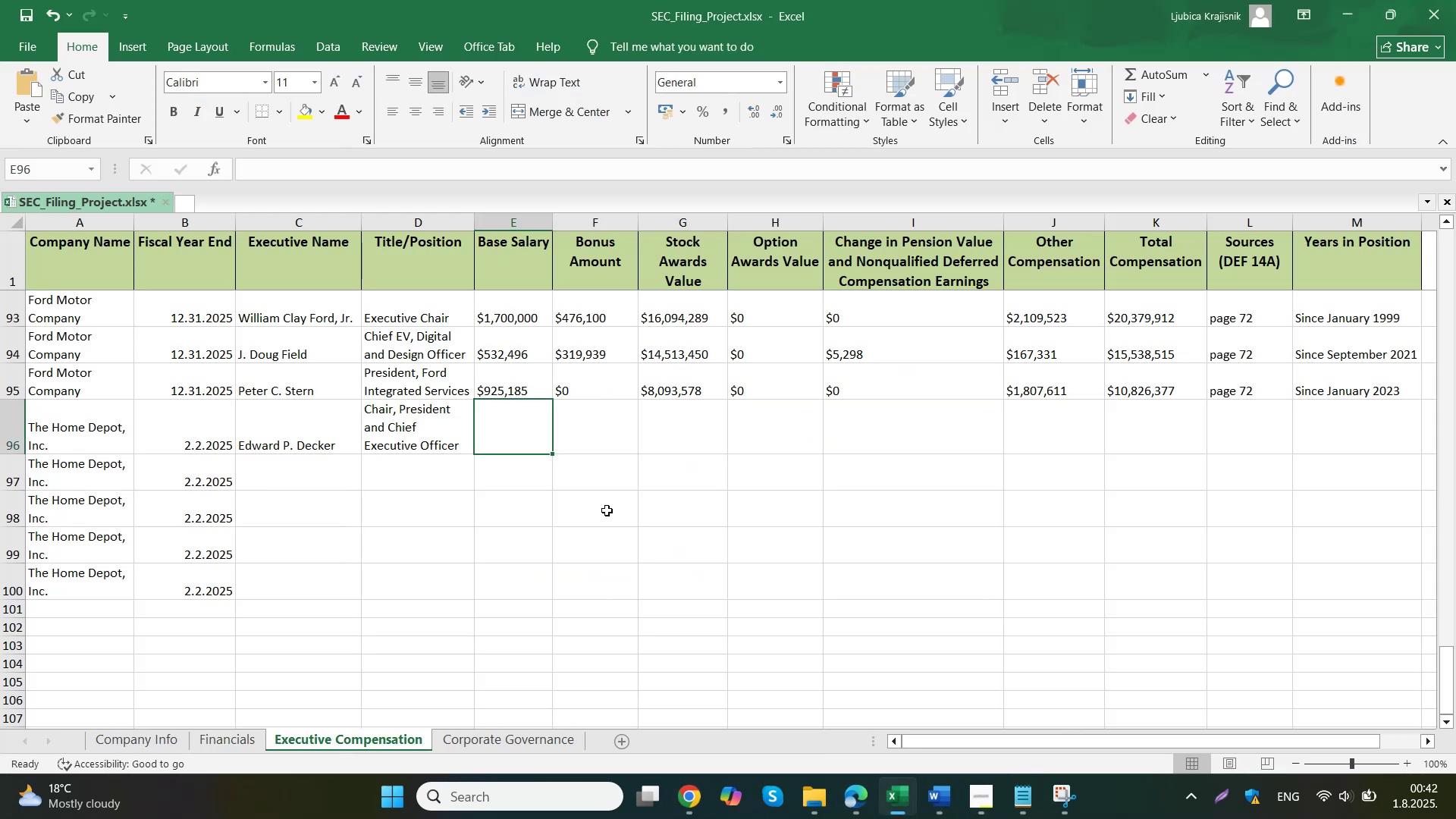 
key(Control+V)
 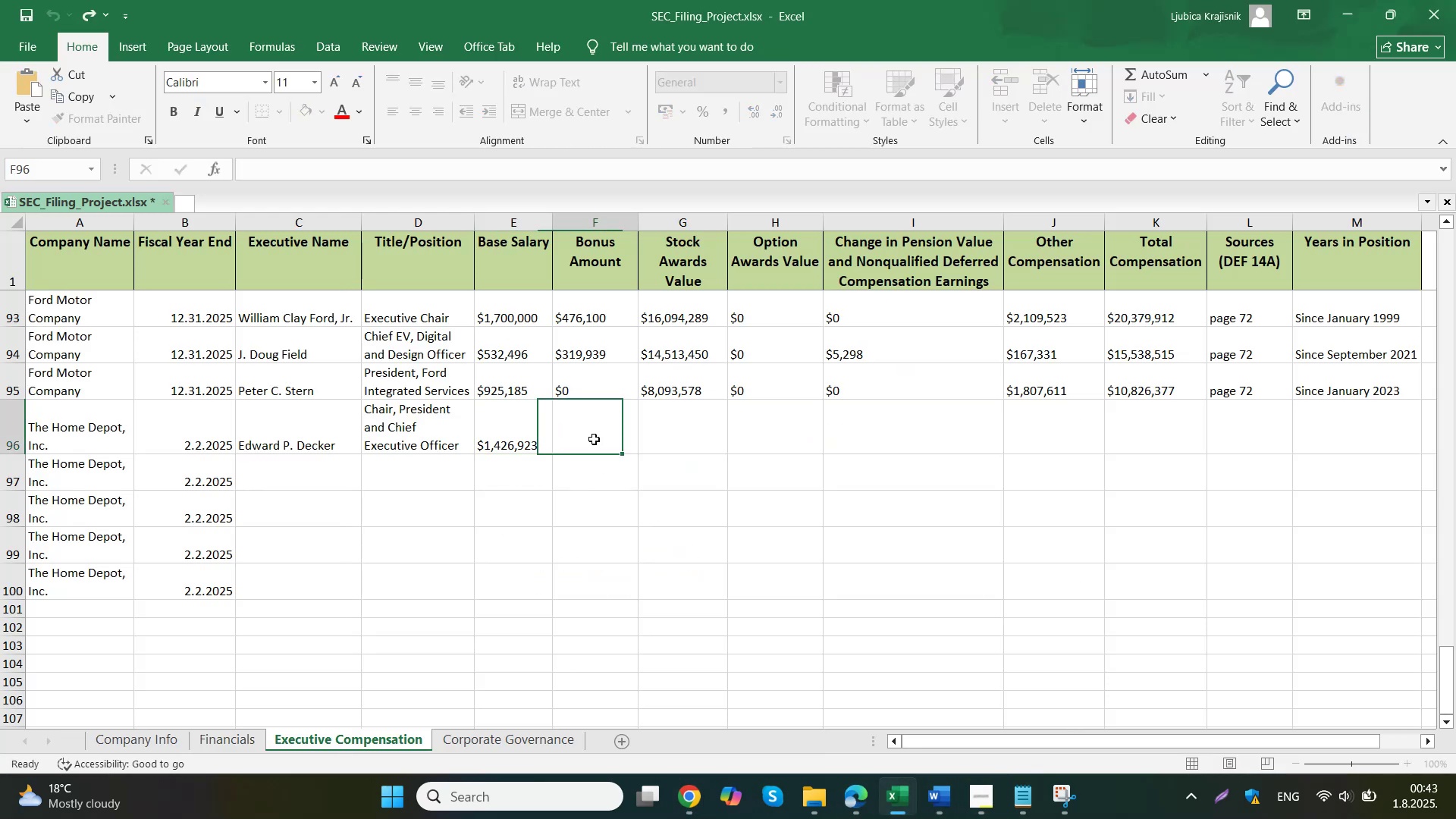 
mouse_move([821, 708])
 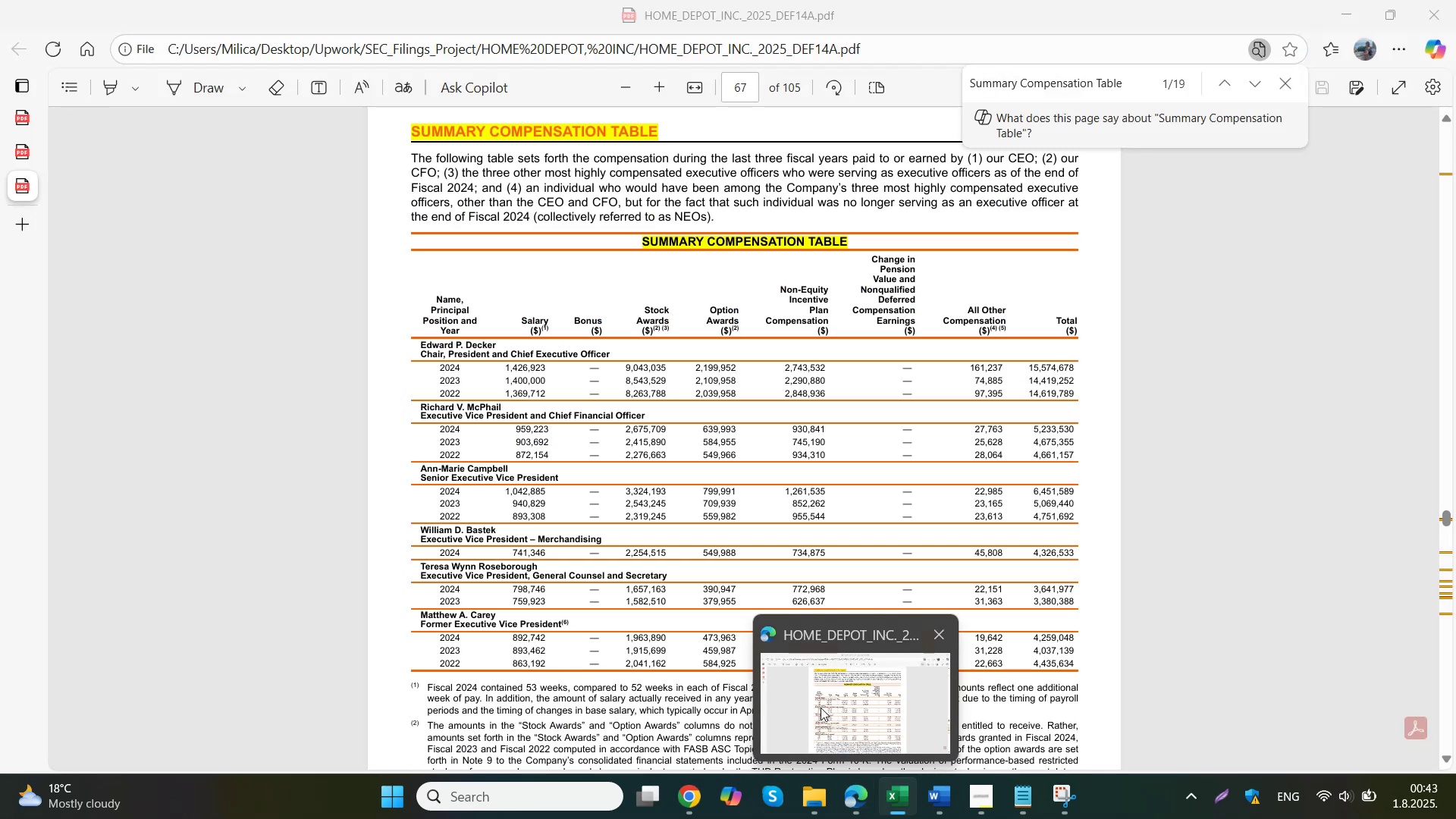 
left_click([633, 732])
 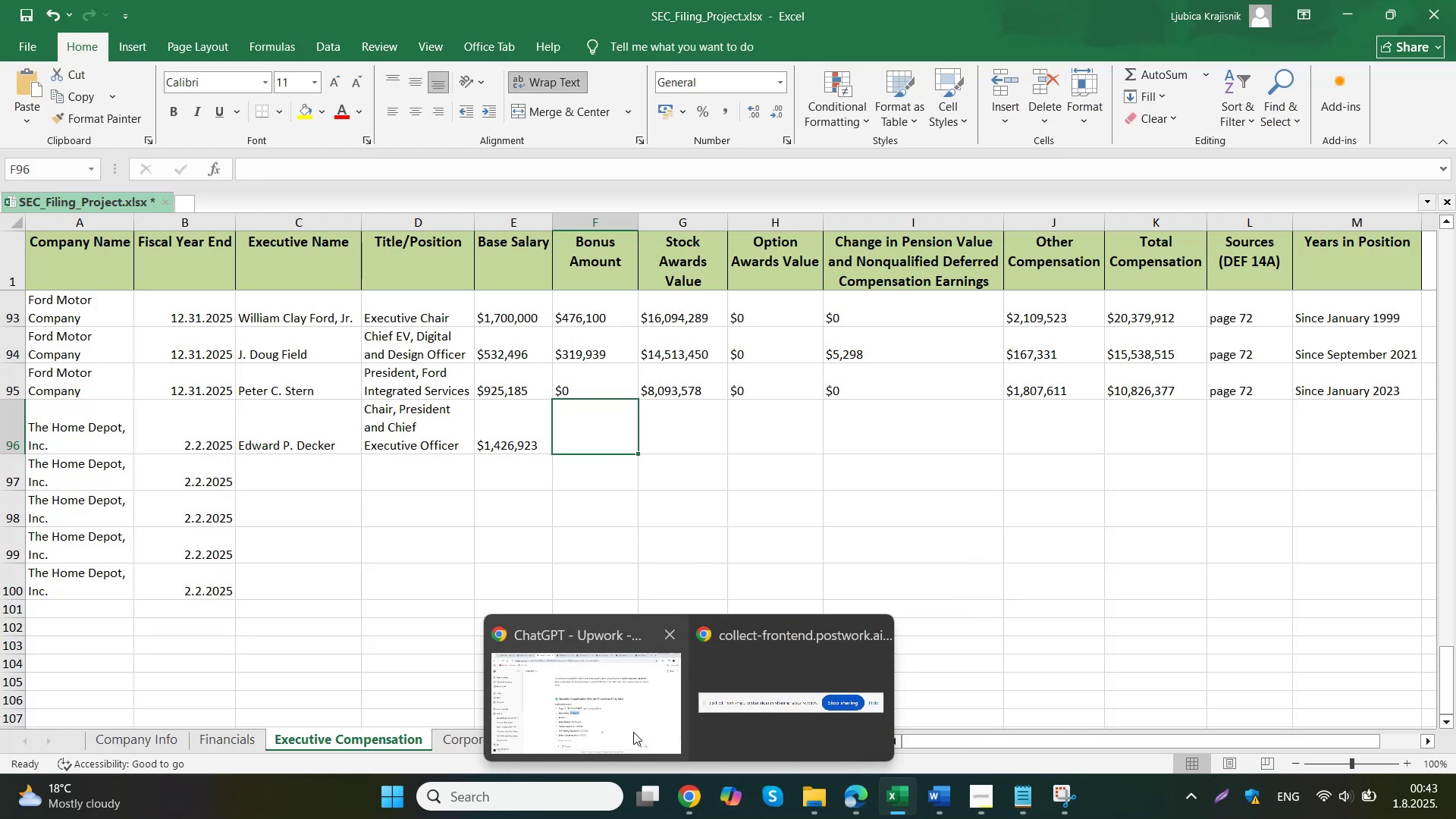 
scroll: coordinate [724, 484], scroll_direction: down, amount: 1.0
 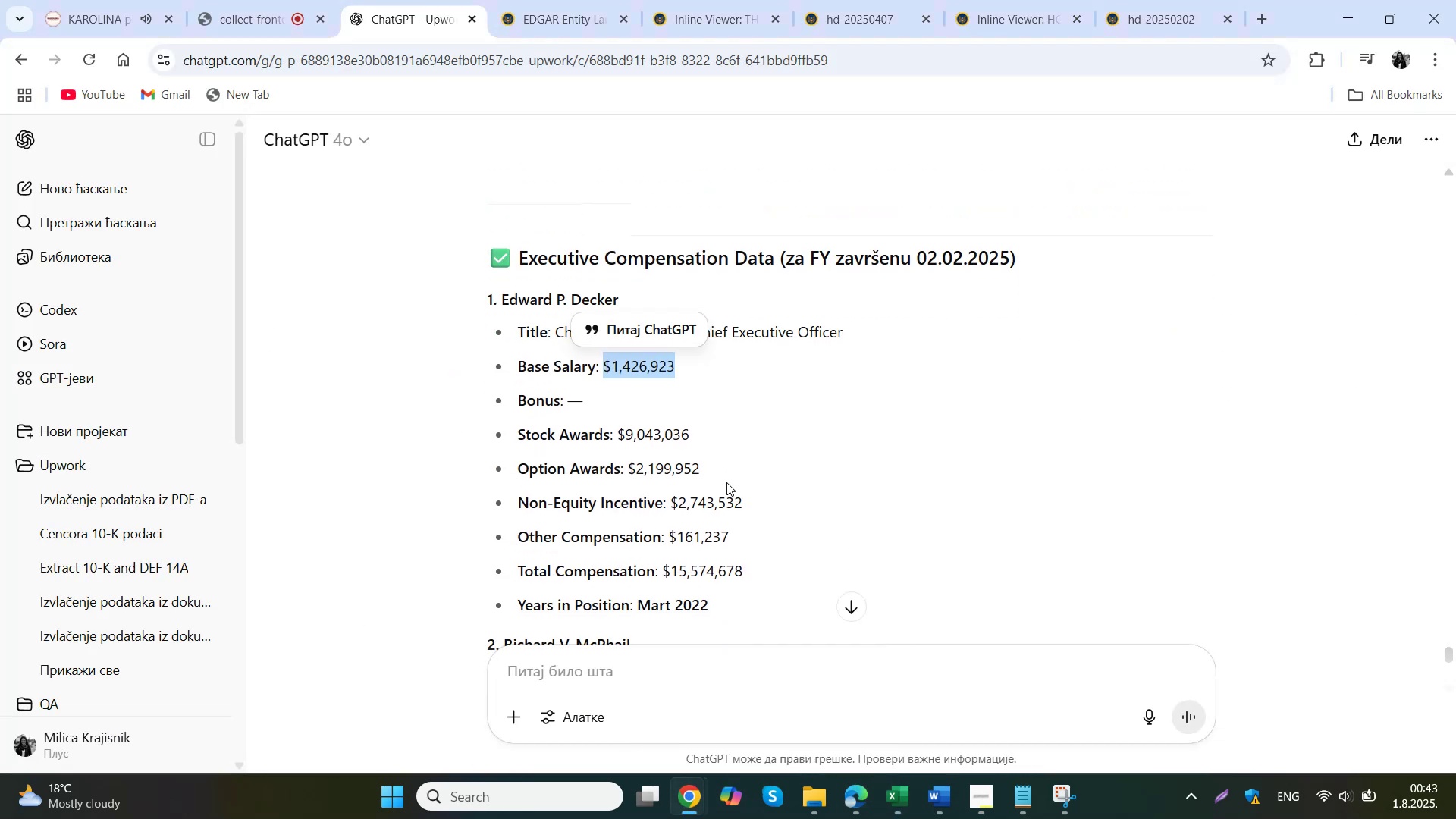 
left_click_drag(start_coordinate=[753, 507], to_coordinate=[668, 510])
 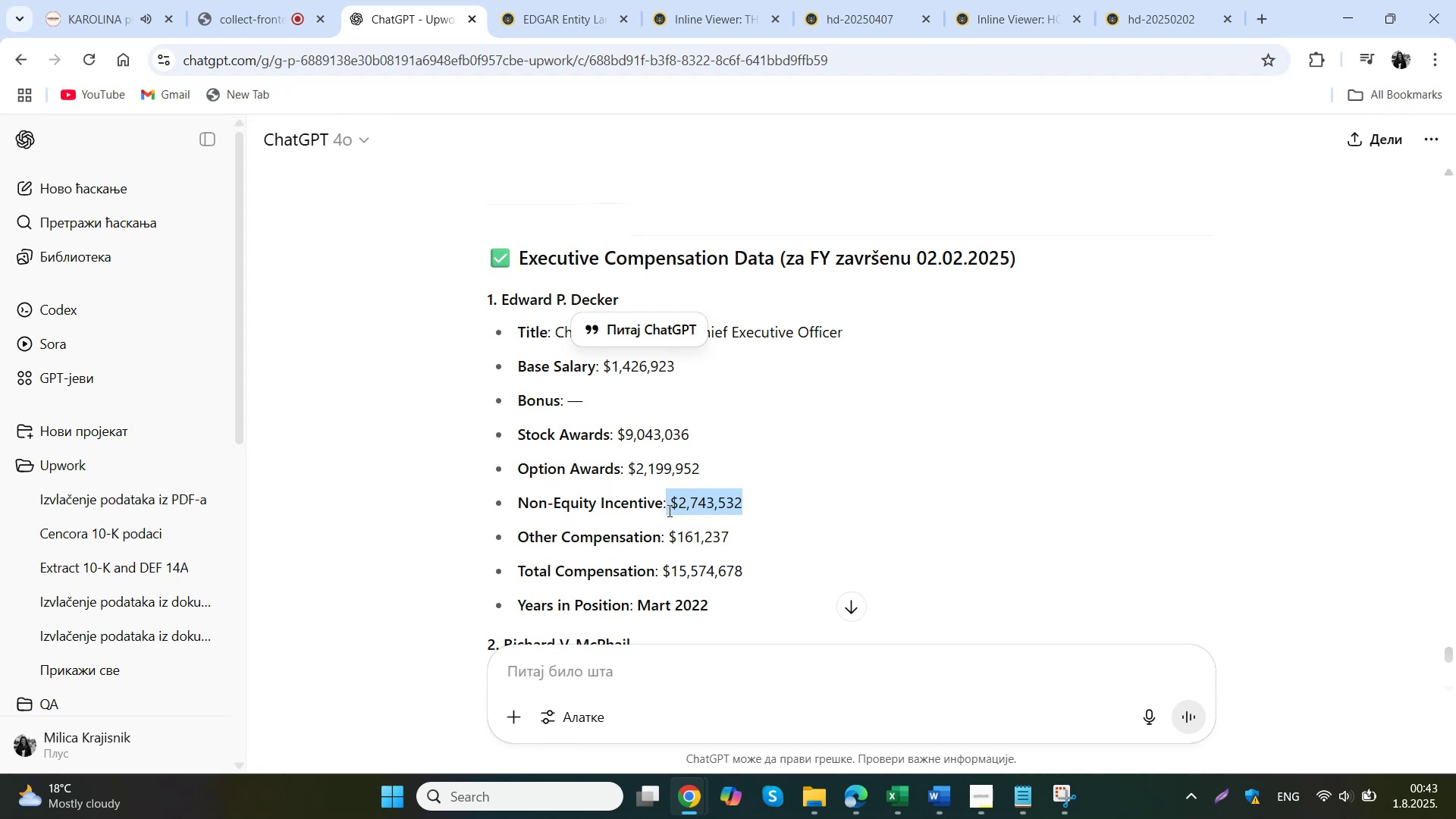 
left_click([708, 519])
 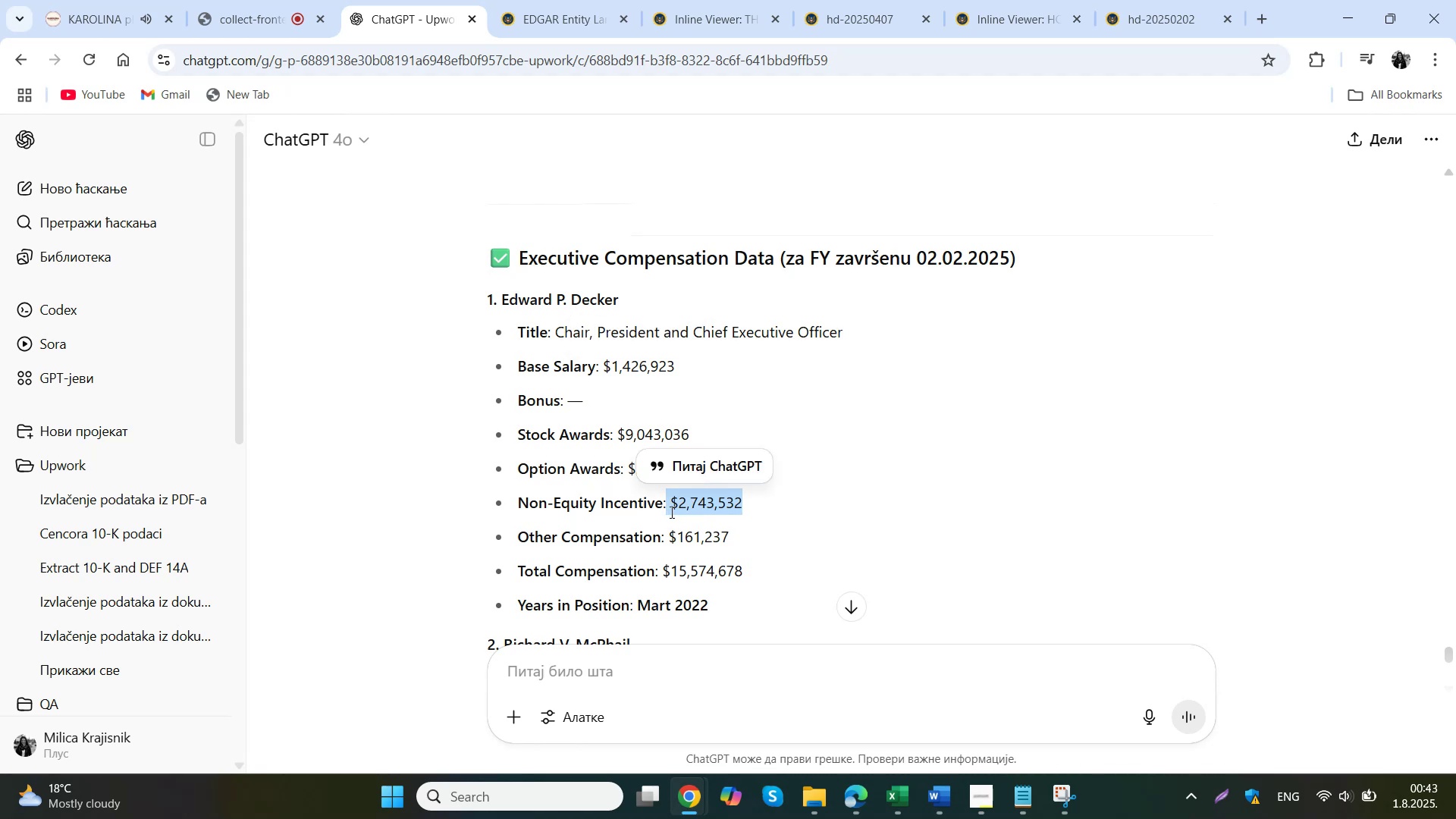 
left_click_drag(start_coordinate=[740, 507], to_coordinate=[673, 509])
 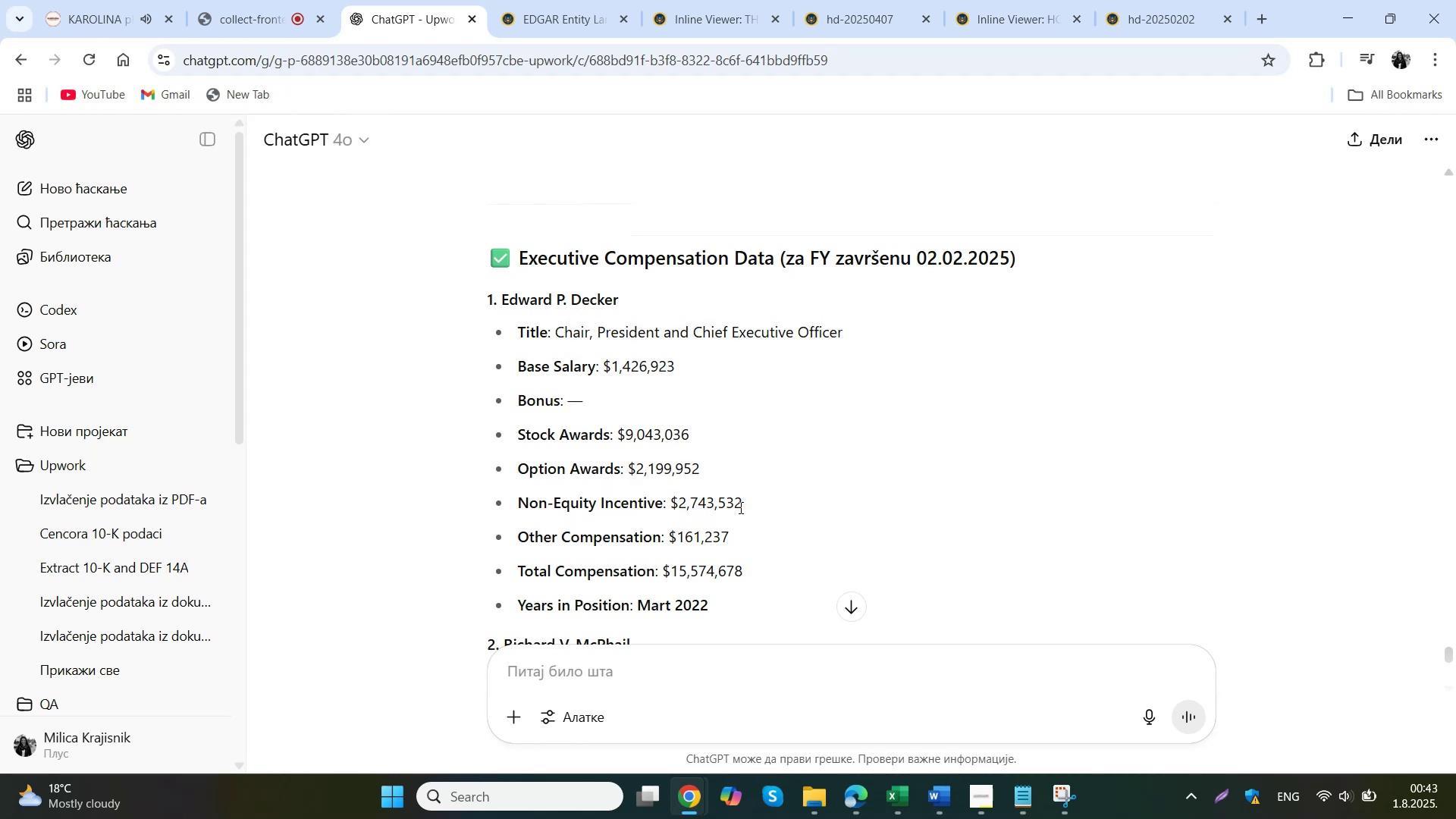 
key(Control+C)
 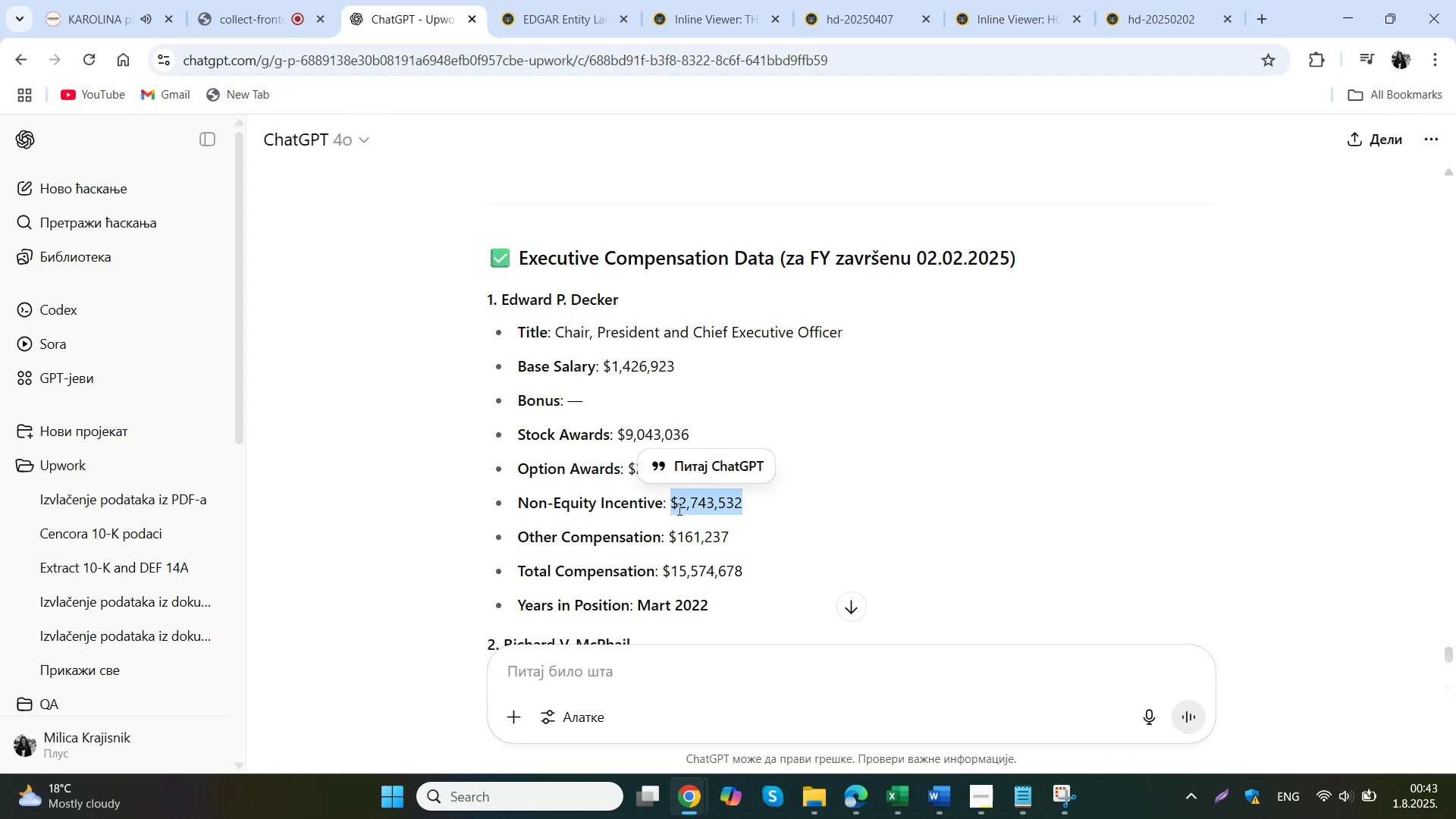 
mouse_move([849, 714])
 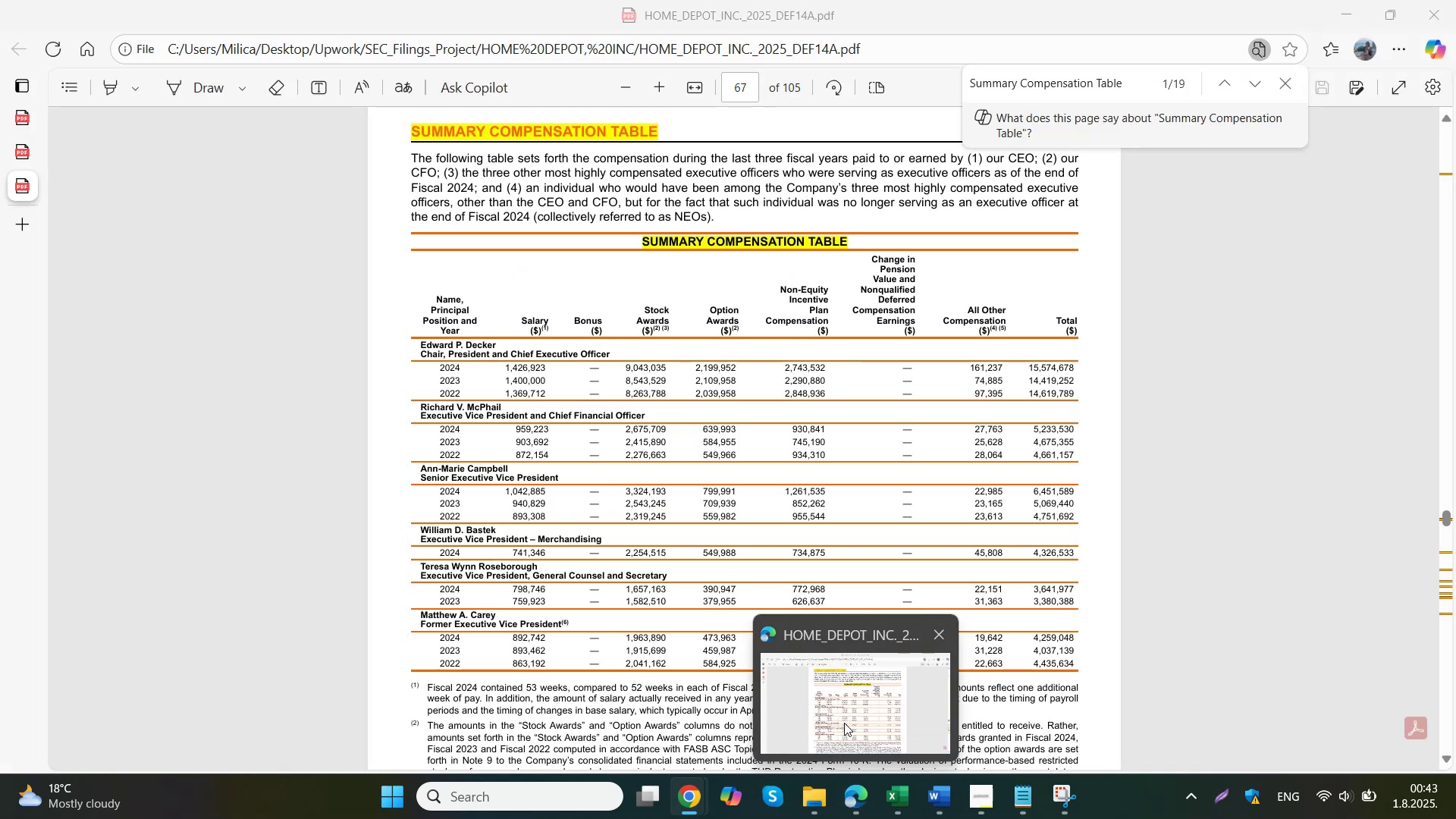 
left_click([896, 792])
 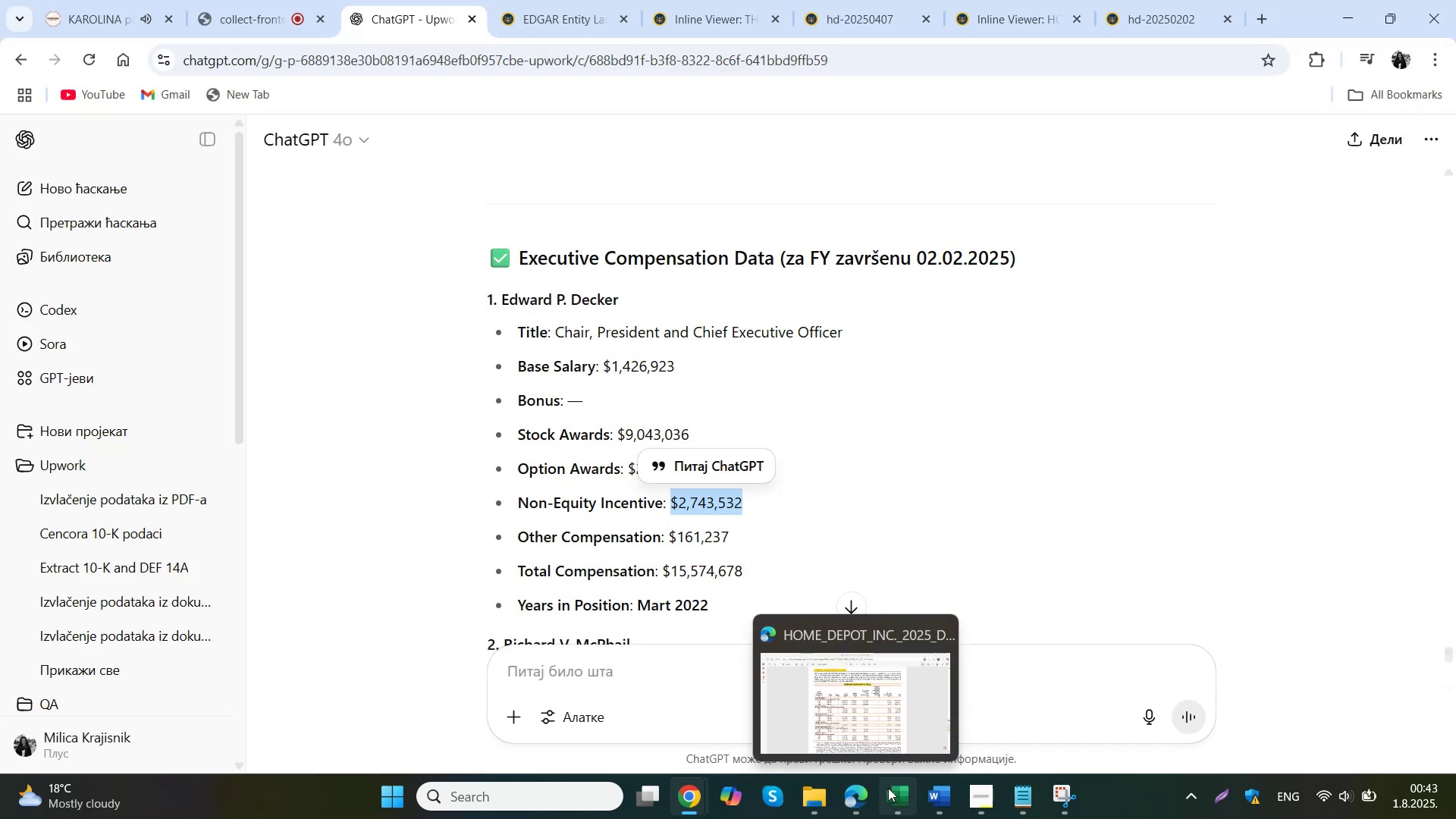 
double_click([592, 422])
 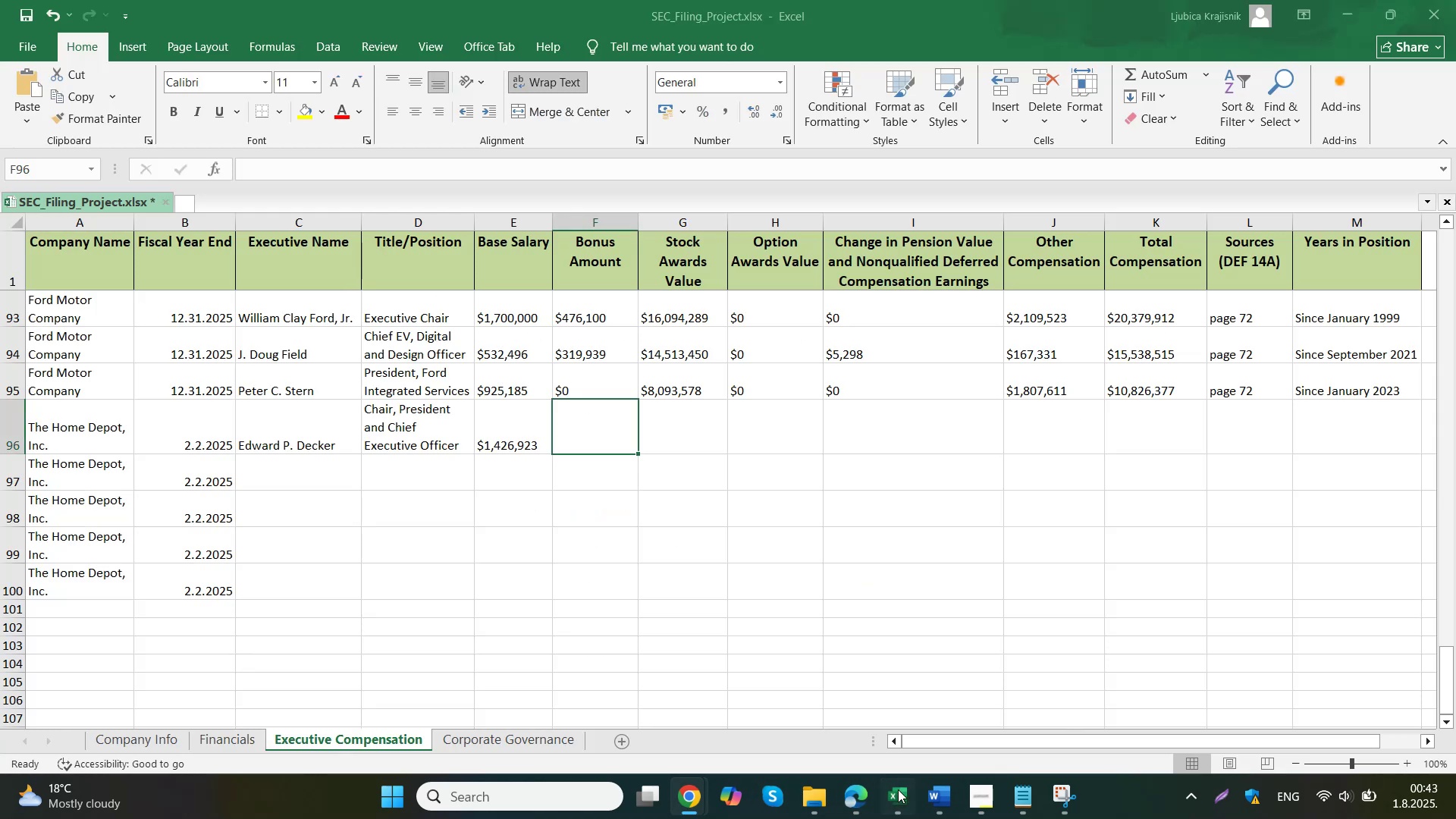 
key(Control+V)
 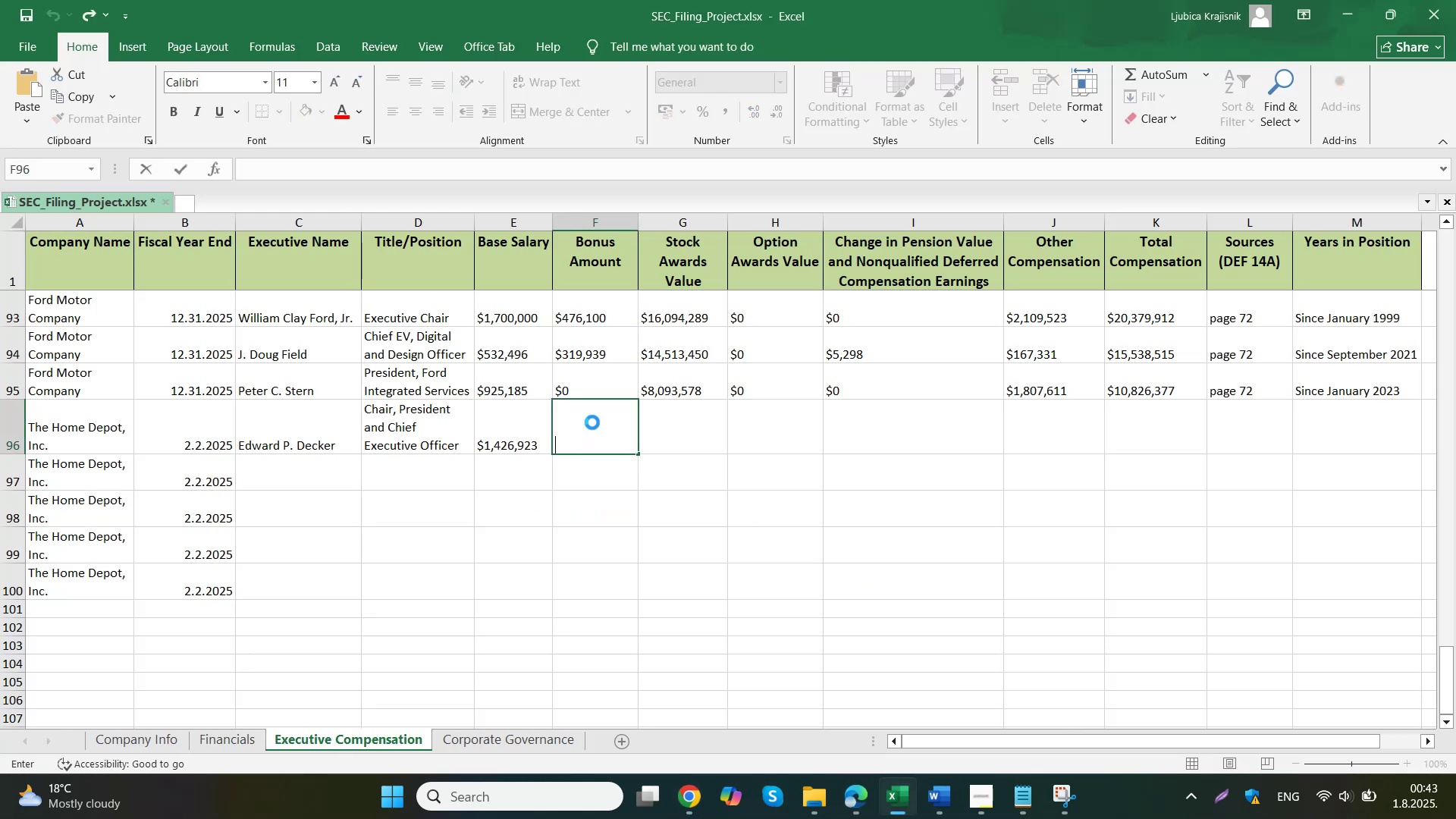 
left_click([852, 431])
 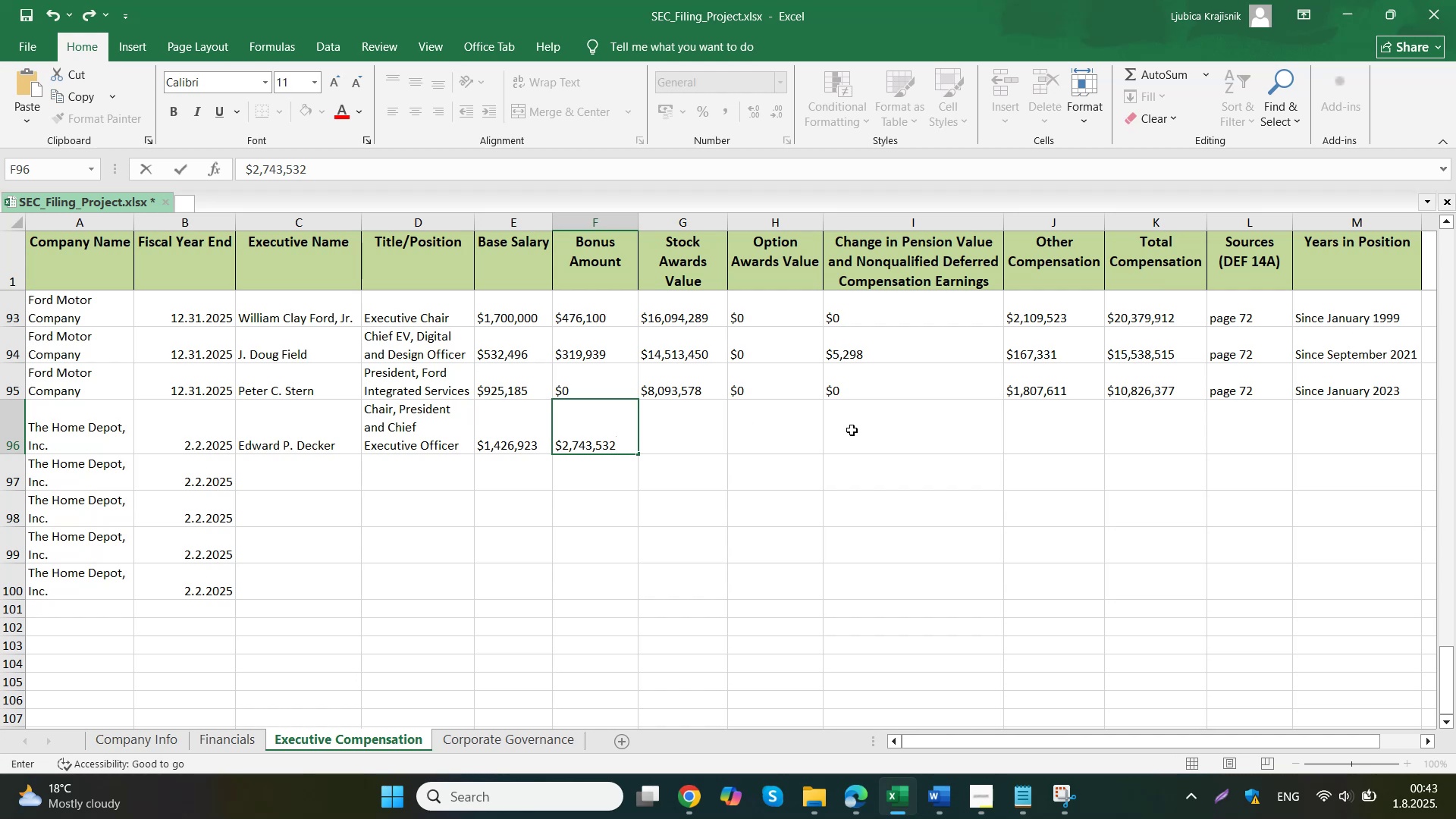 
key(N)
 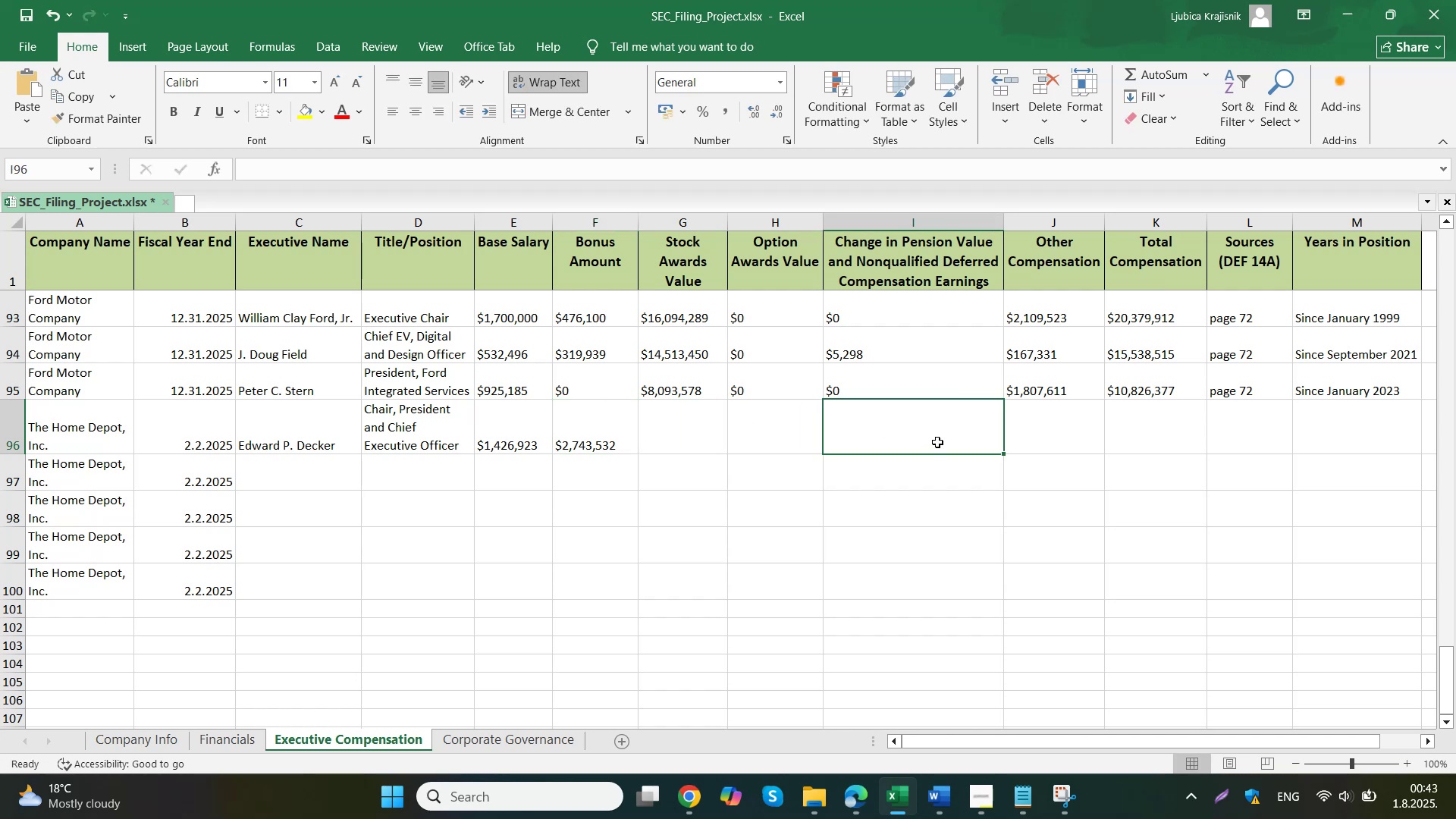 
double_click([929, 441])
 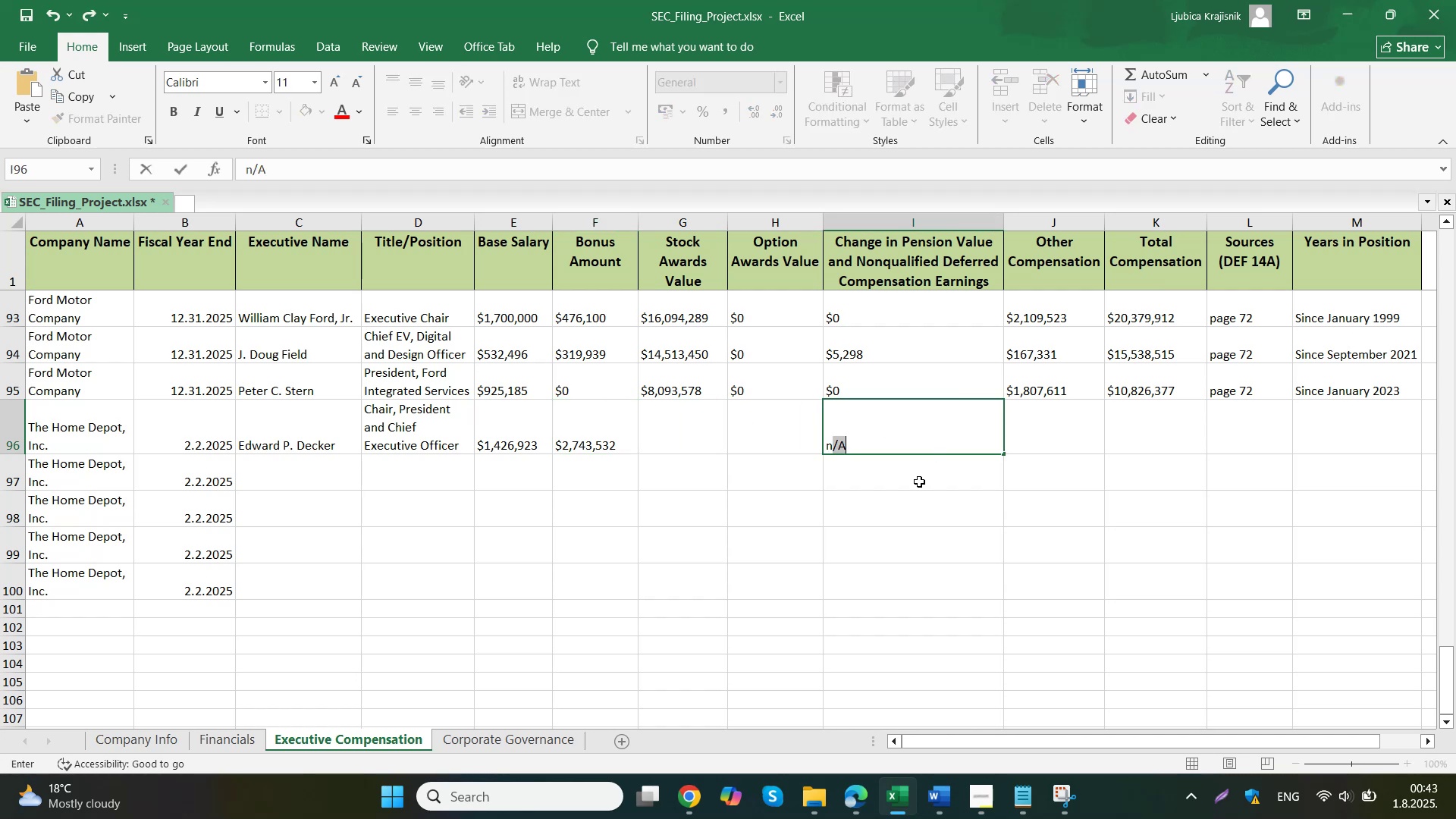 
left_click_drag(start_coordinate=[1002, 453], to_coordinate=[962, 593])
 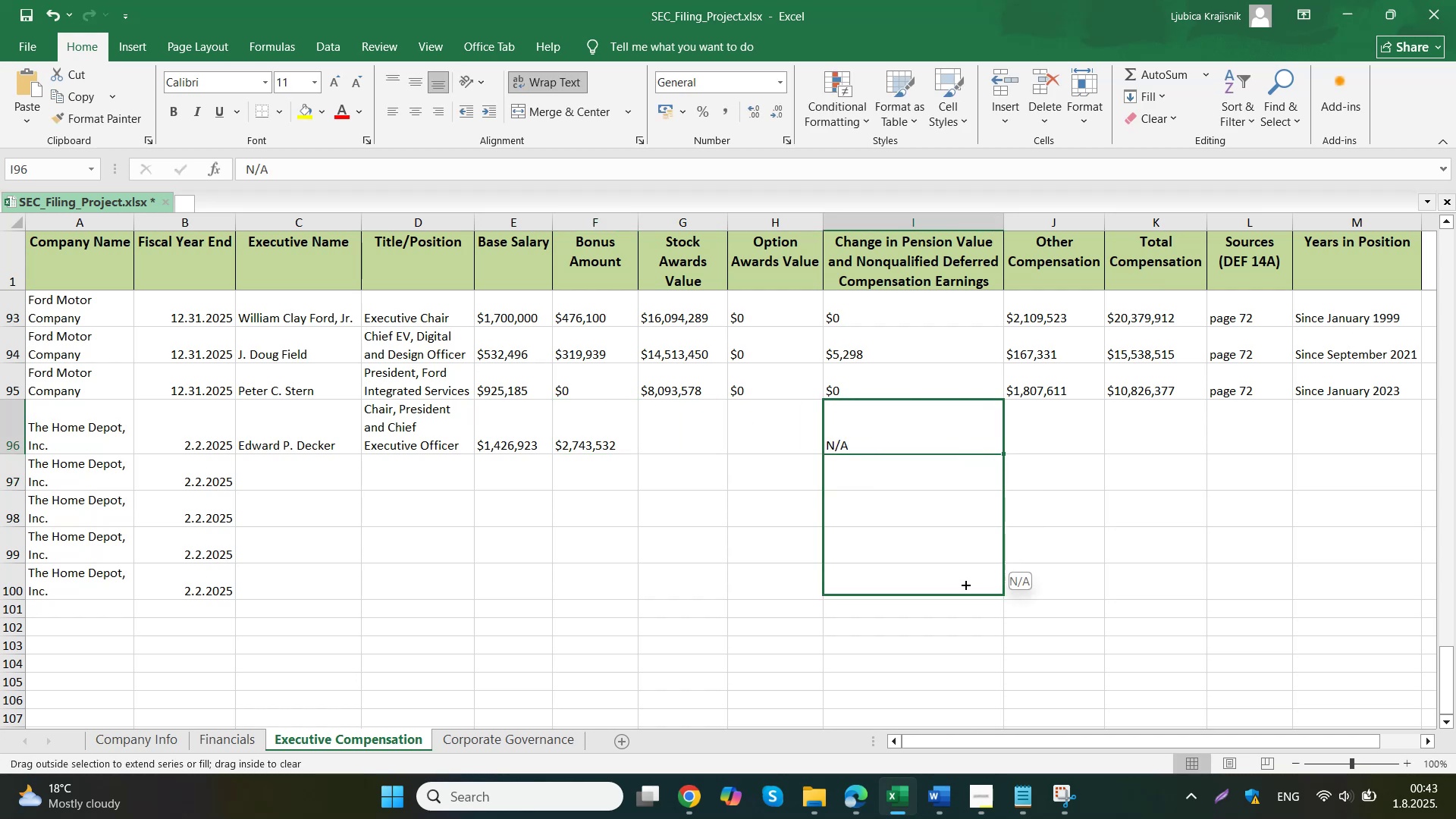 
left_click([846, 799])
 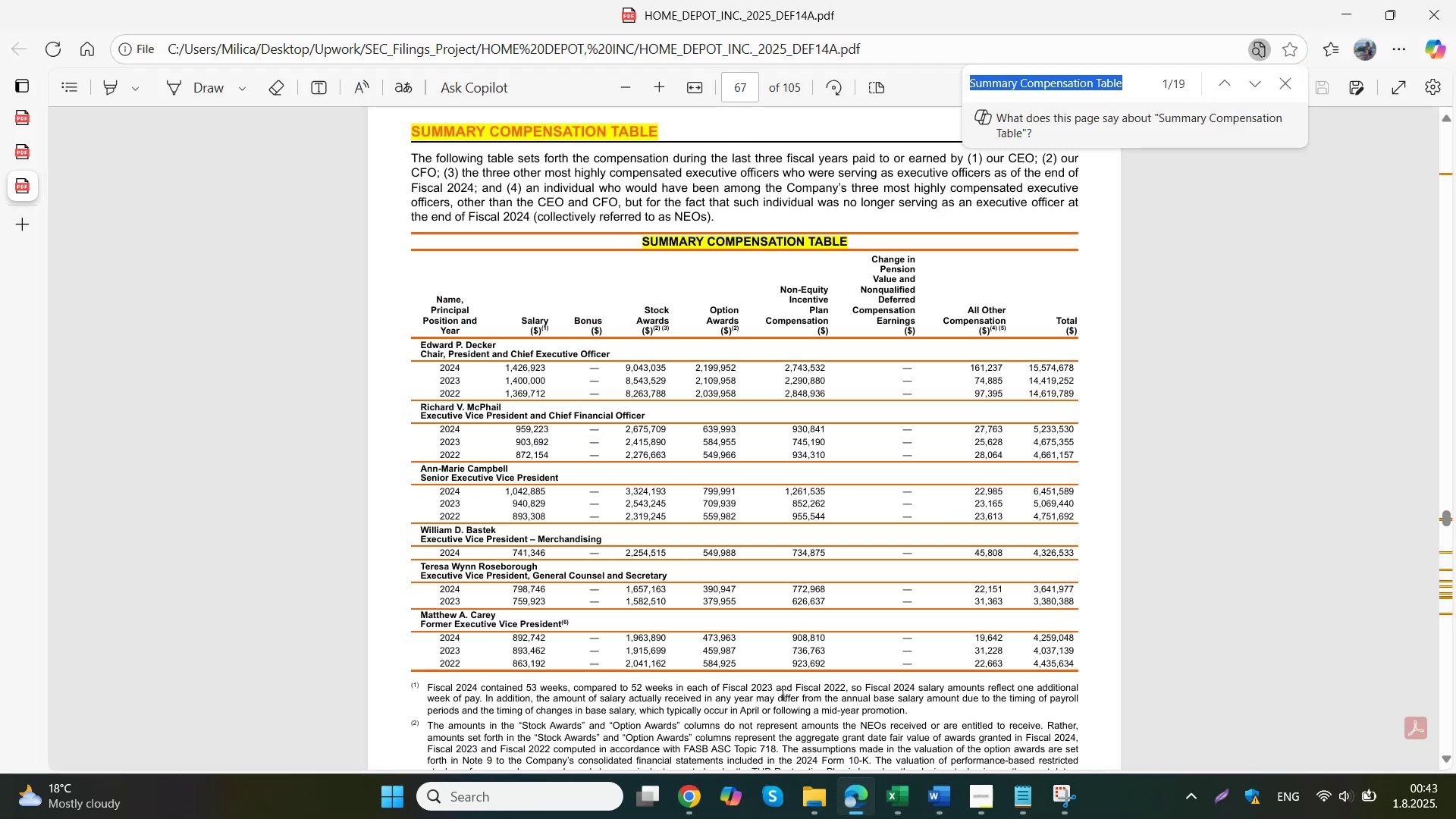 
scroll: coordinate [928, 610], scroll_direction: down, amount: 4.0
 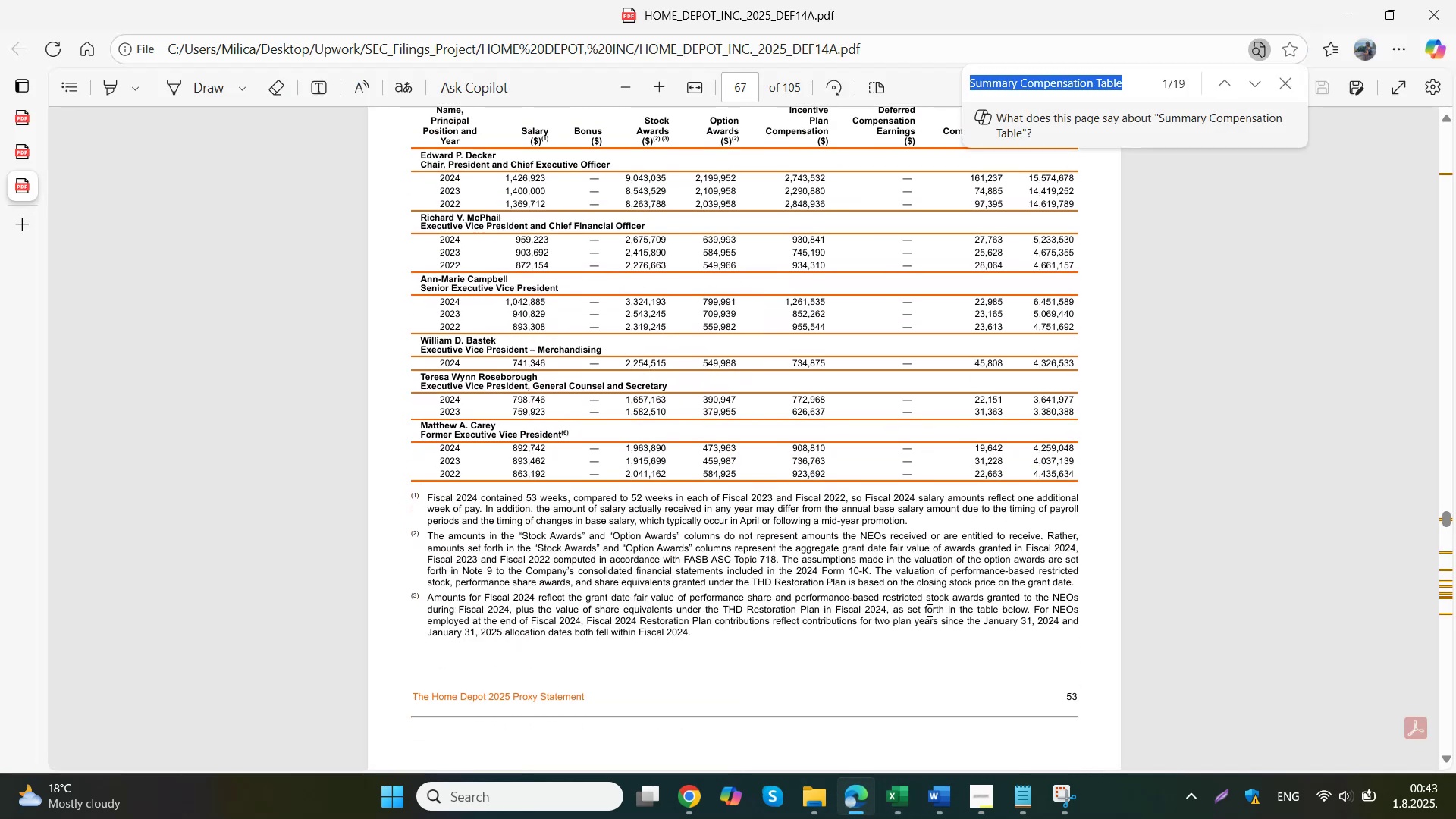 
scroll: coordinate [928, 610], scroll_direction: up, amount: 3.0
 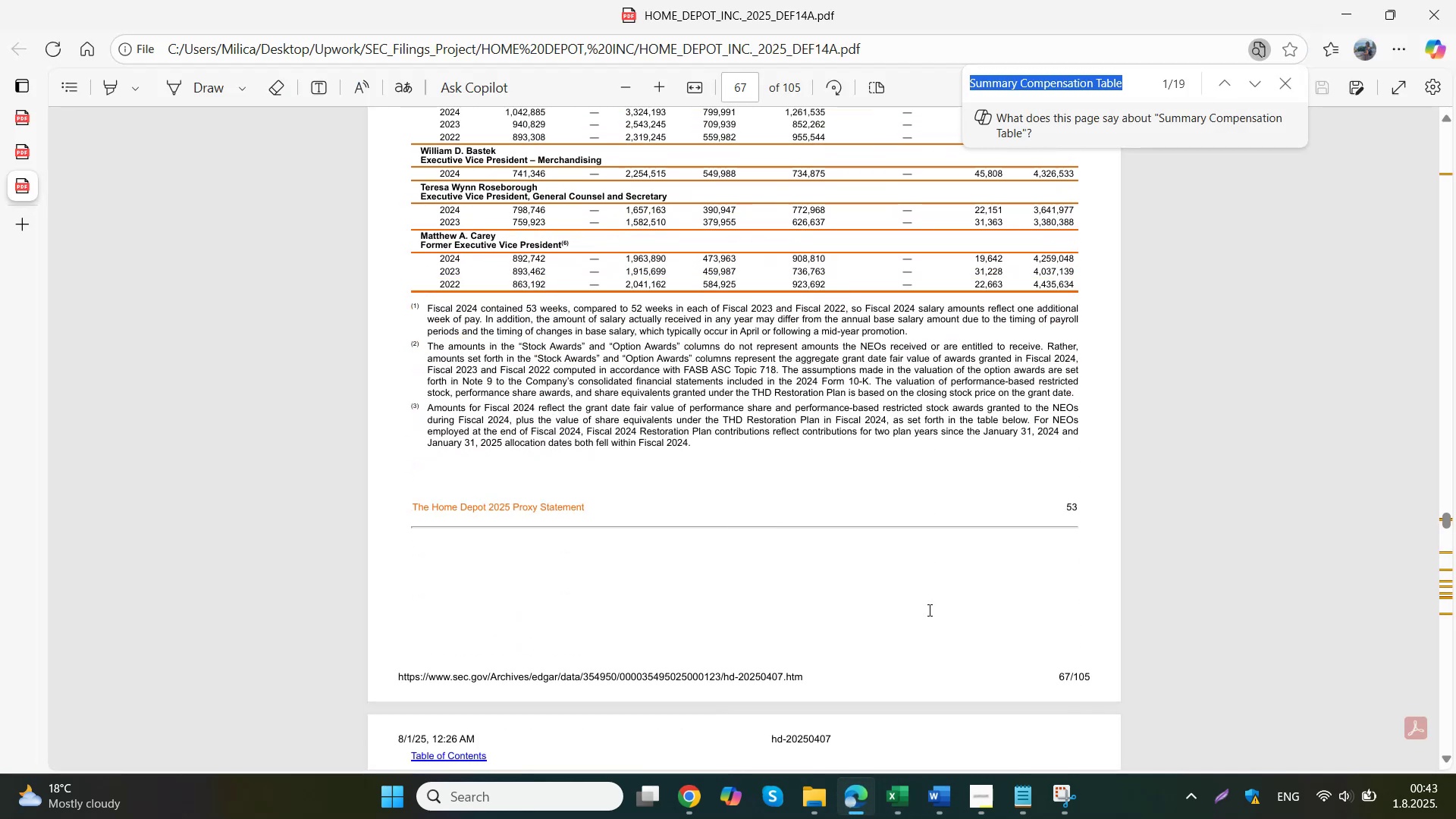 
left_click([893, 800])
 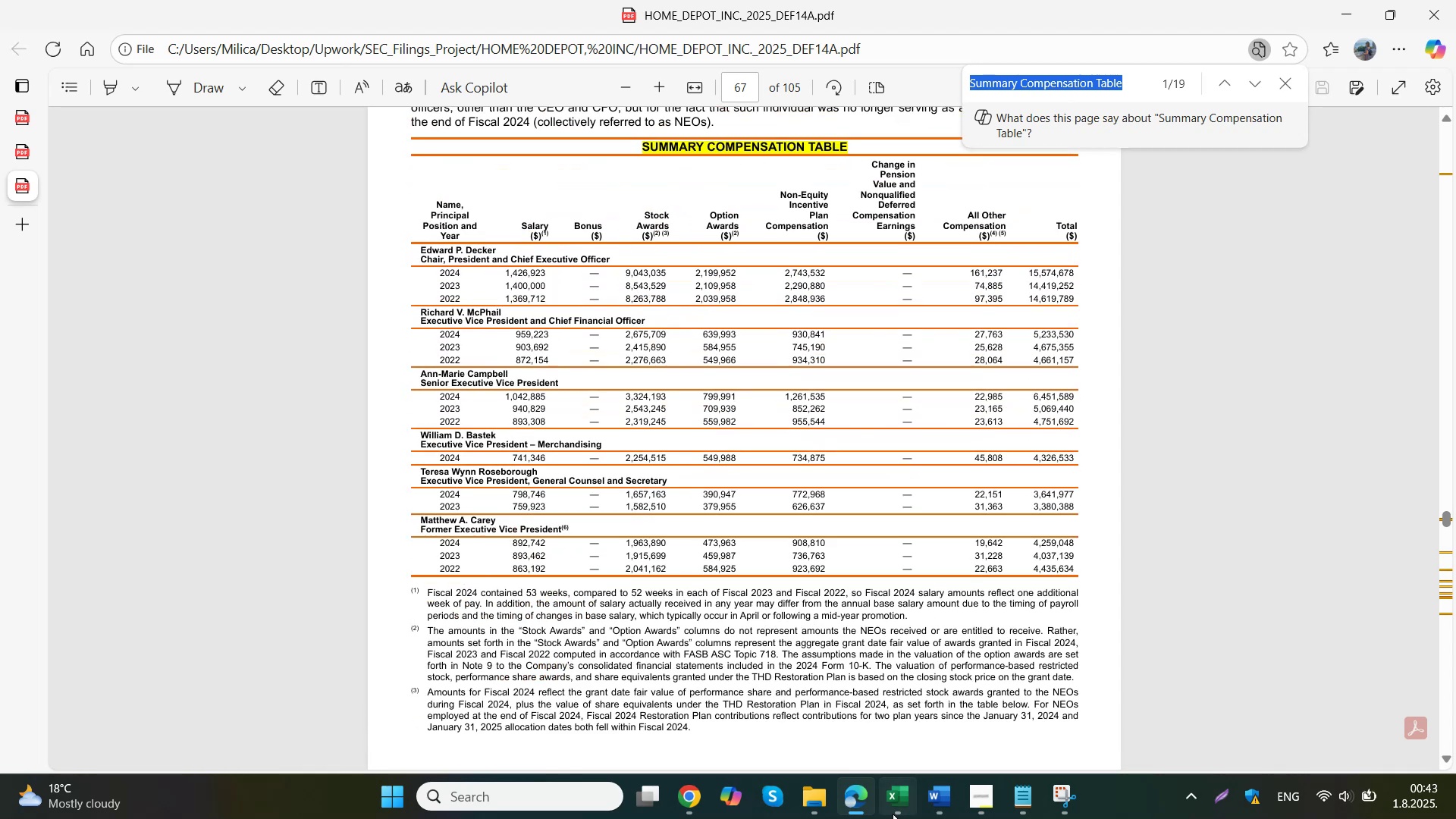 
left_click([1228, 426])
 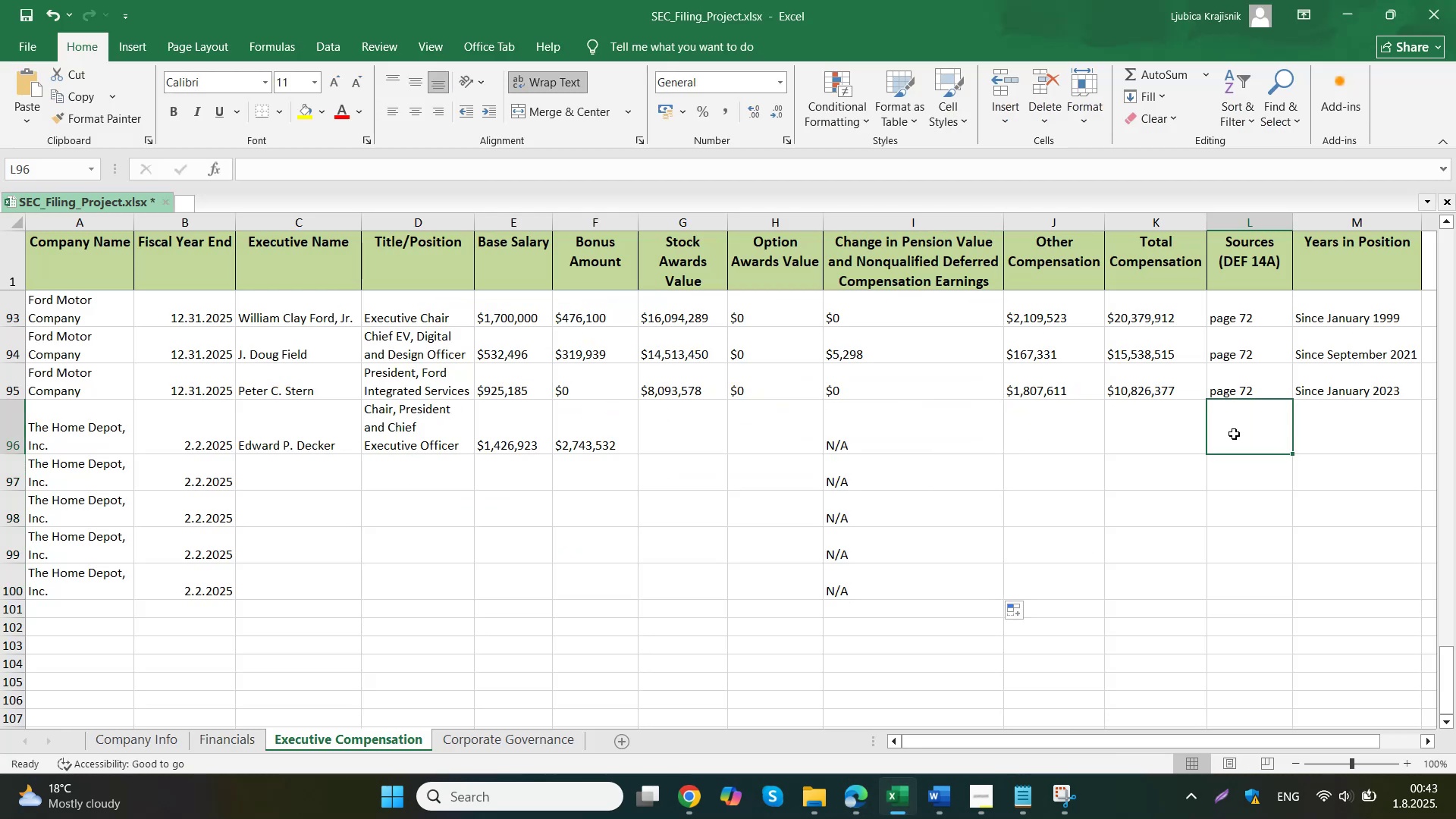 
type(page 67)
 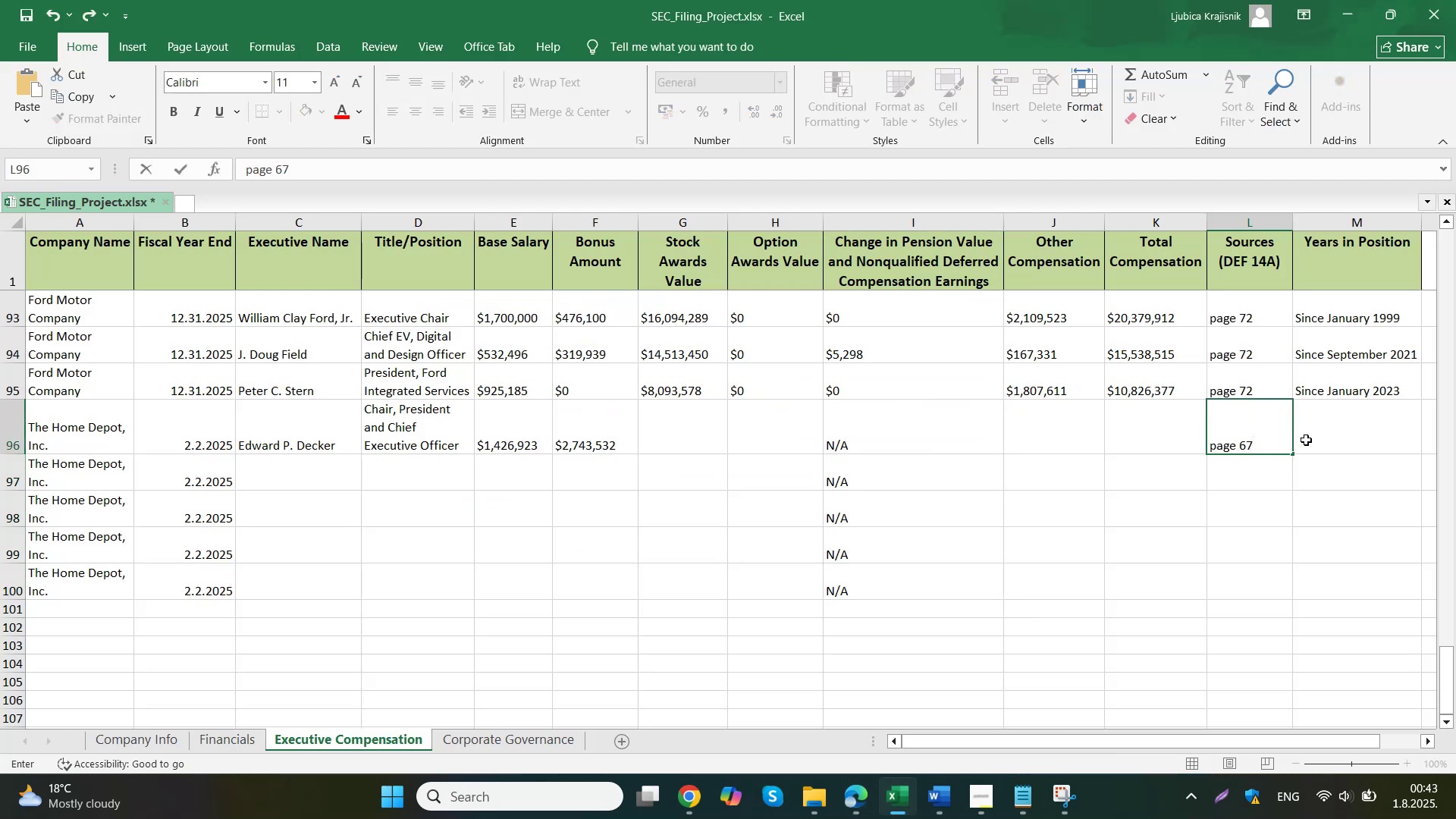 
double_click([1237, 431])
 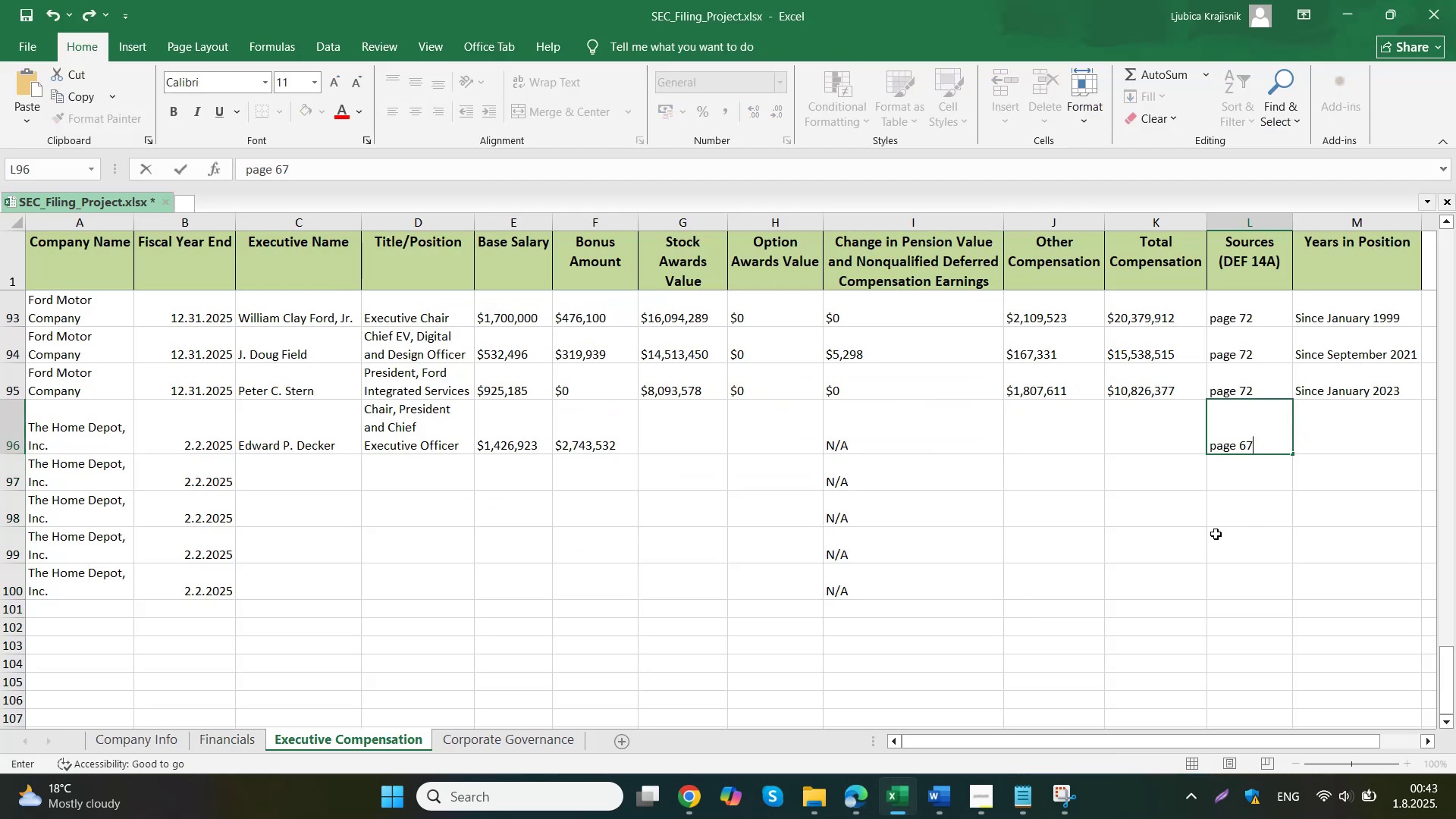 
key(Control+C)
 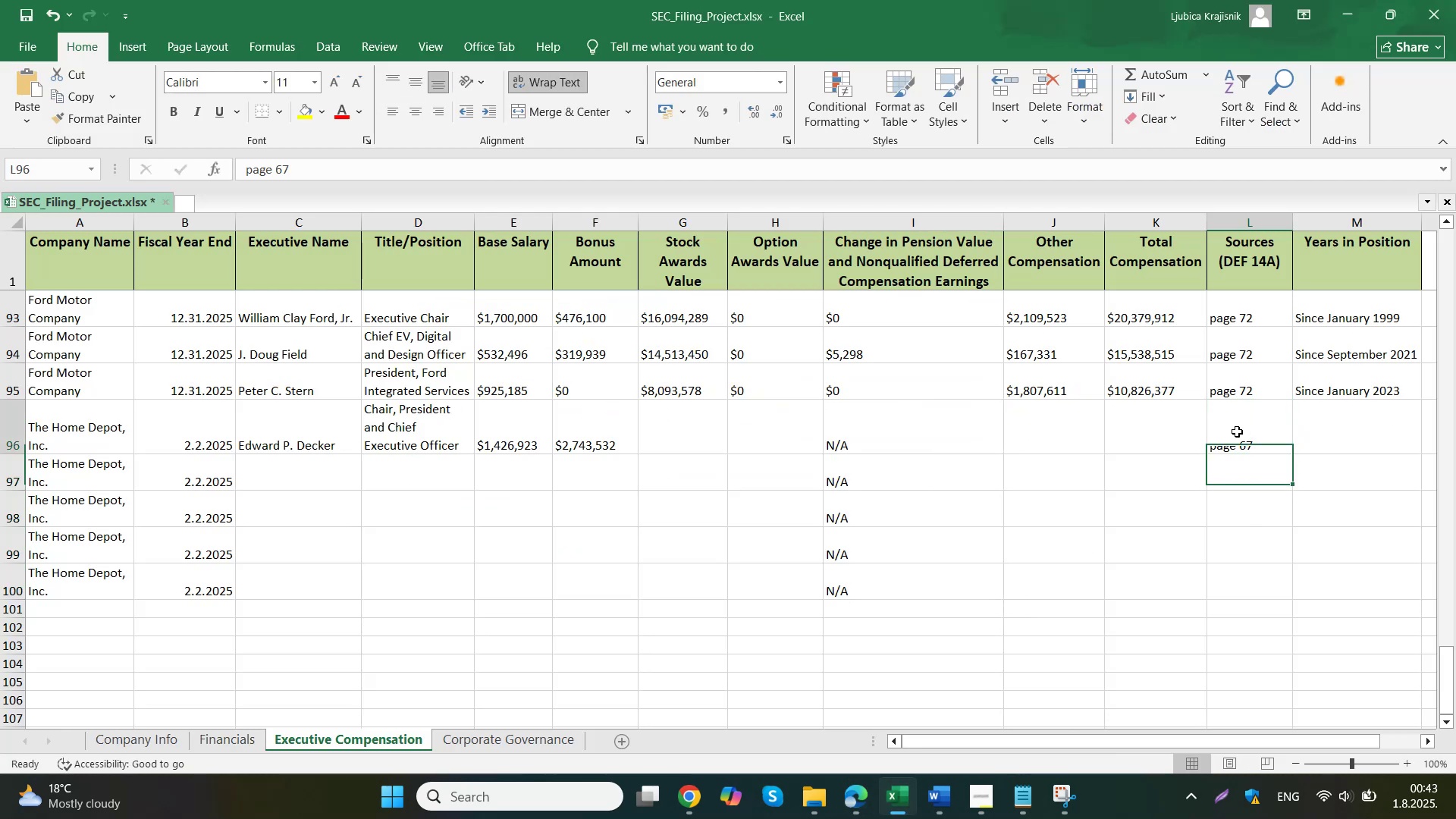 
left_click_drag(start_coordinate=[1241, 472], to_coordinate=[1241, 579])
 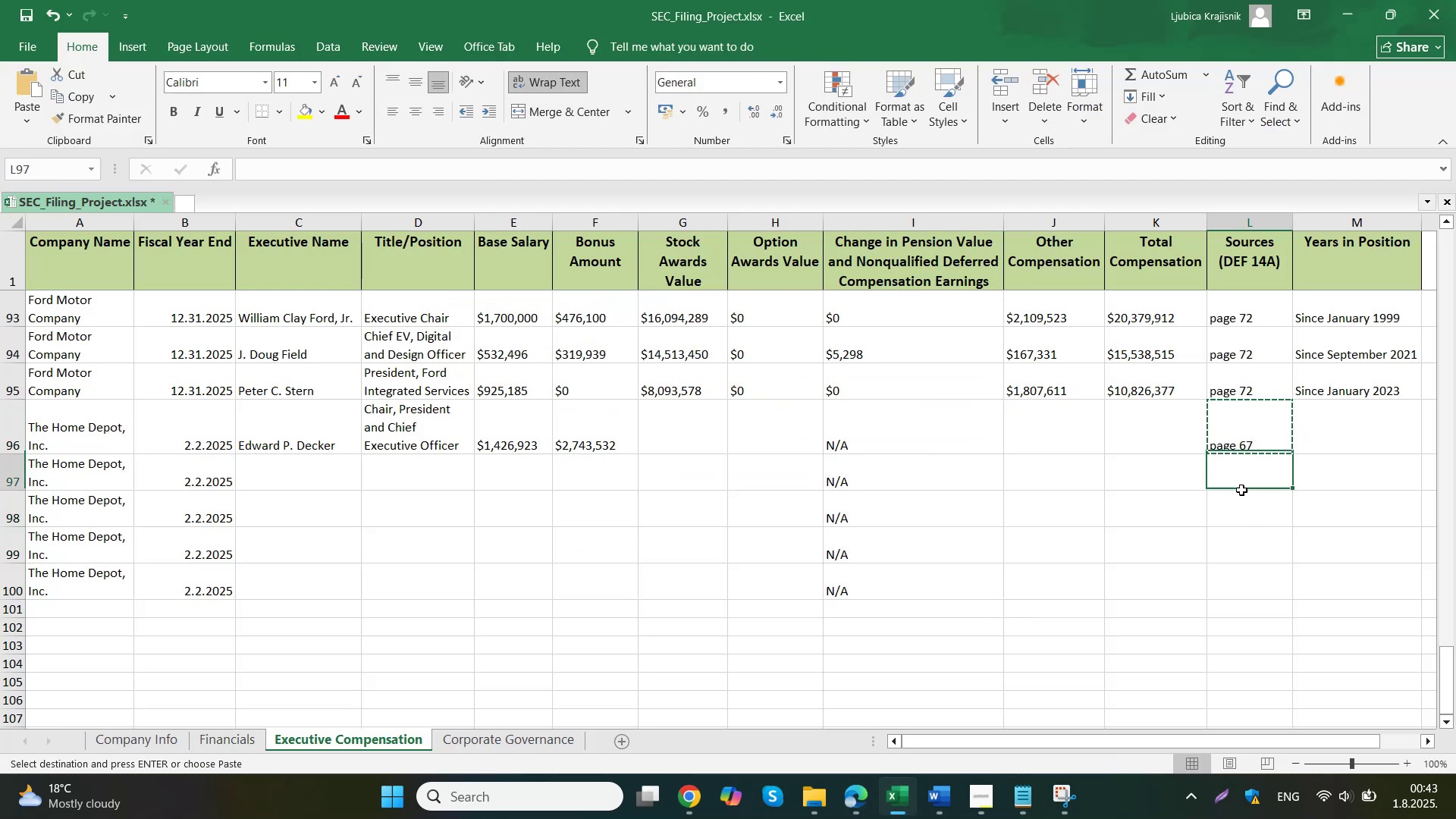 
key(Control+ControlLeft)
 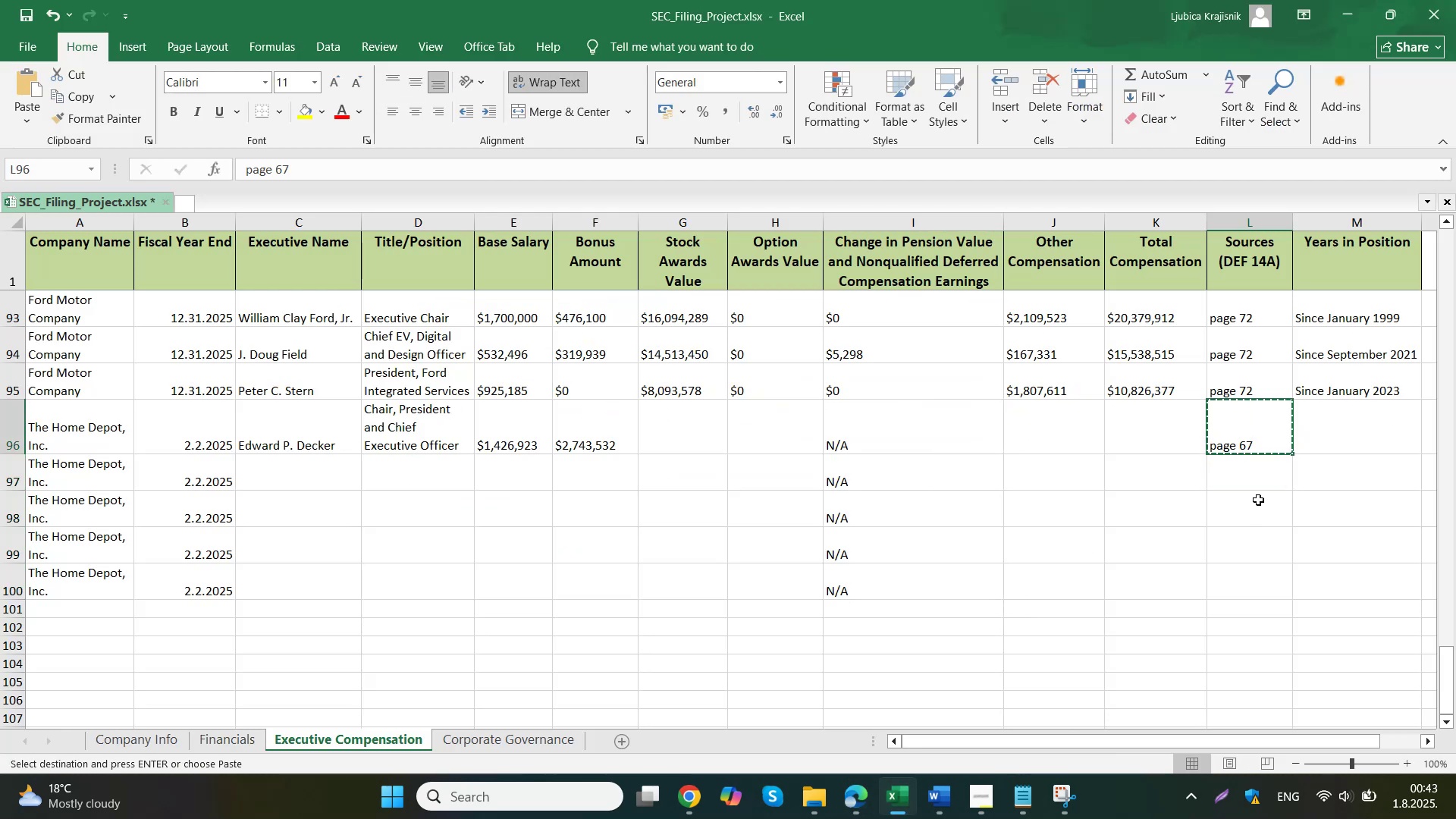 
key(Control+V)
 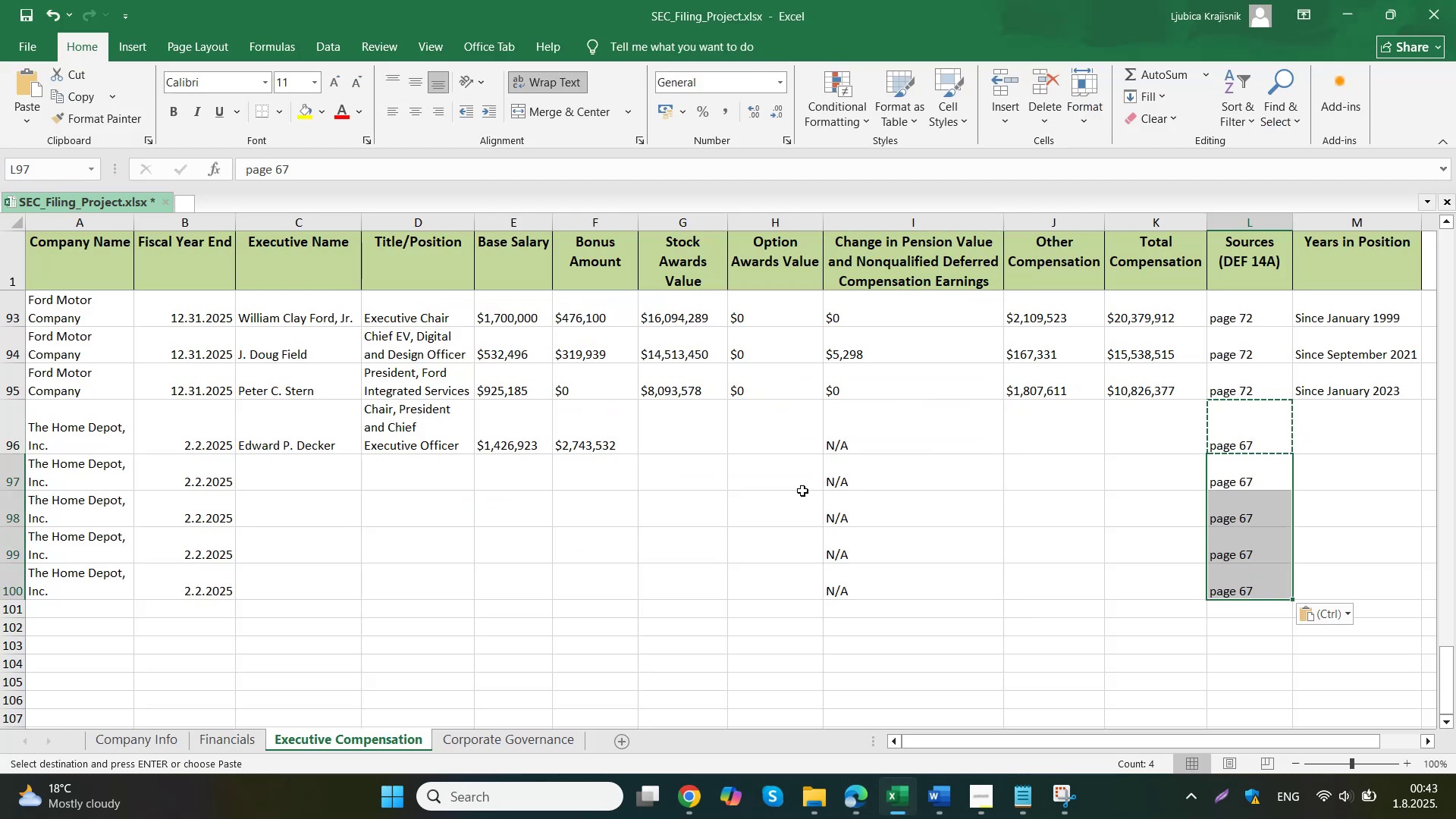 
left_click([642, 744])
 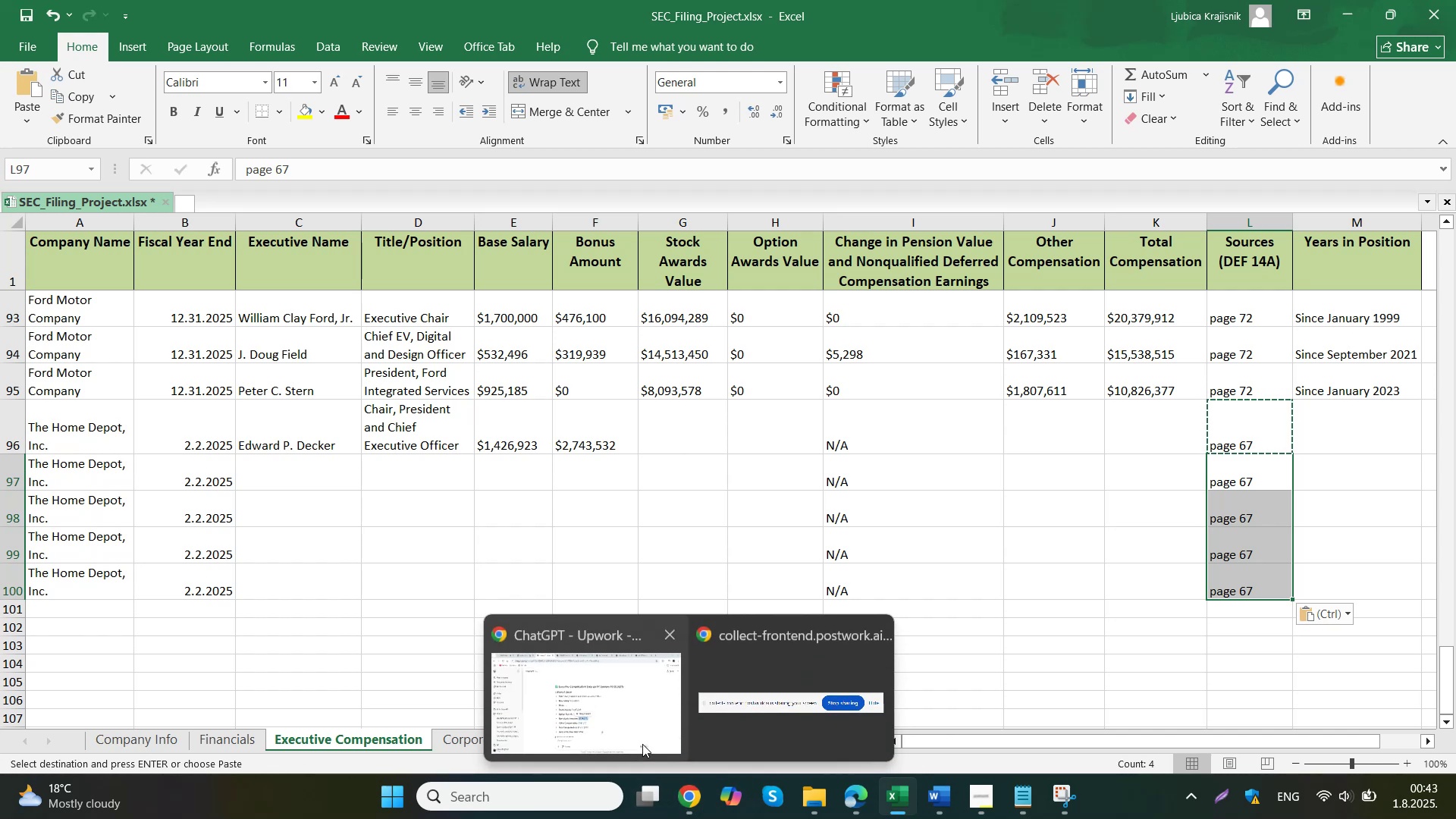 
left_click_drag(start_coordinate=[705, 433], to_coordinate=[617, 435])
 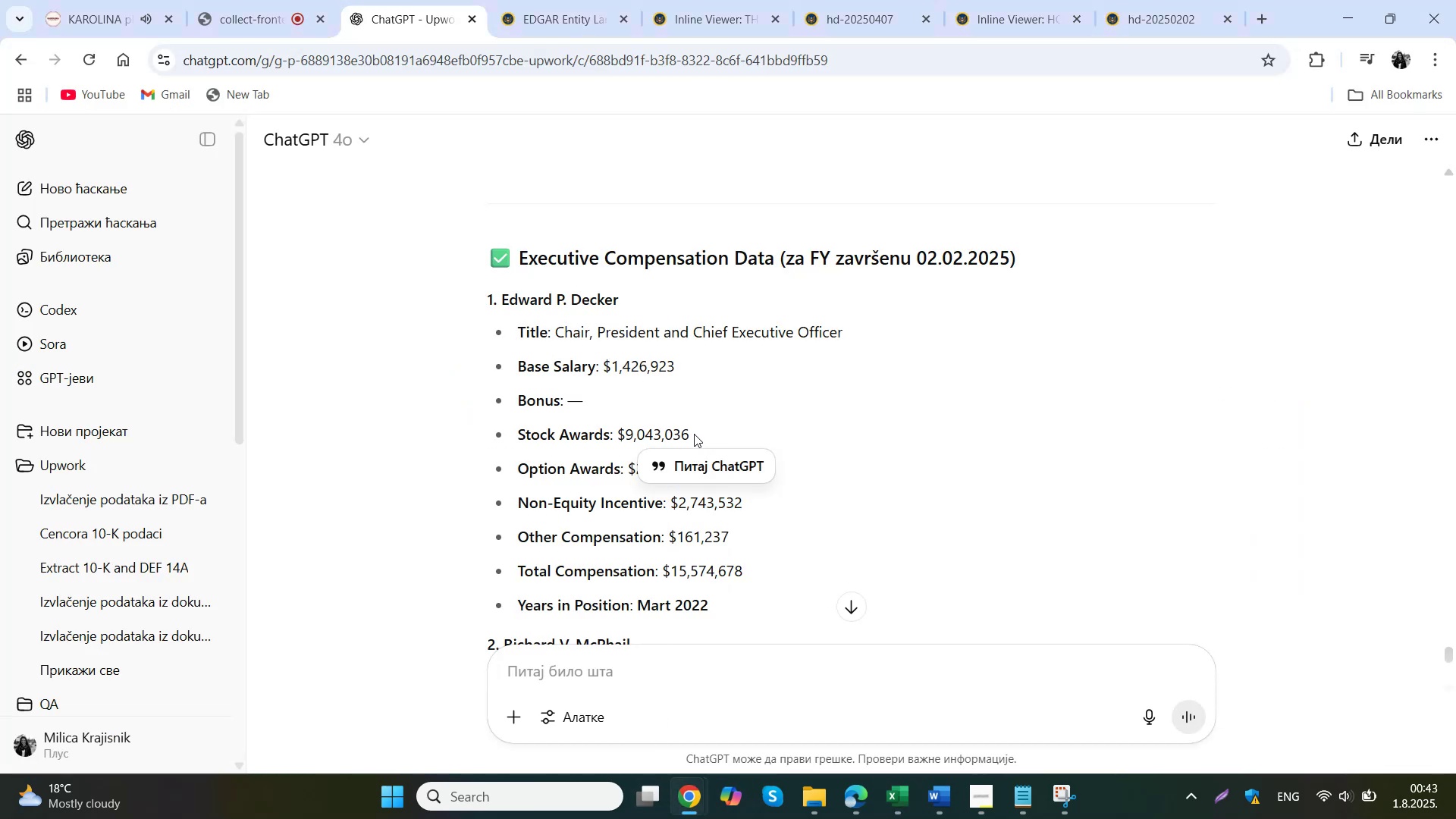 
key(Control+C)
 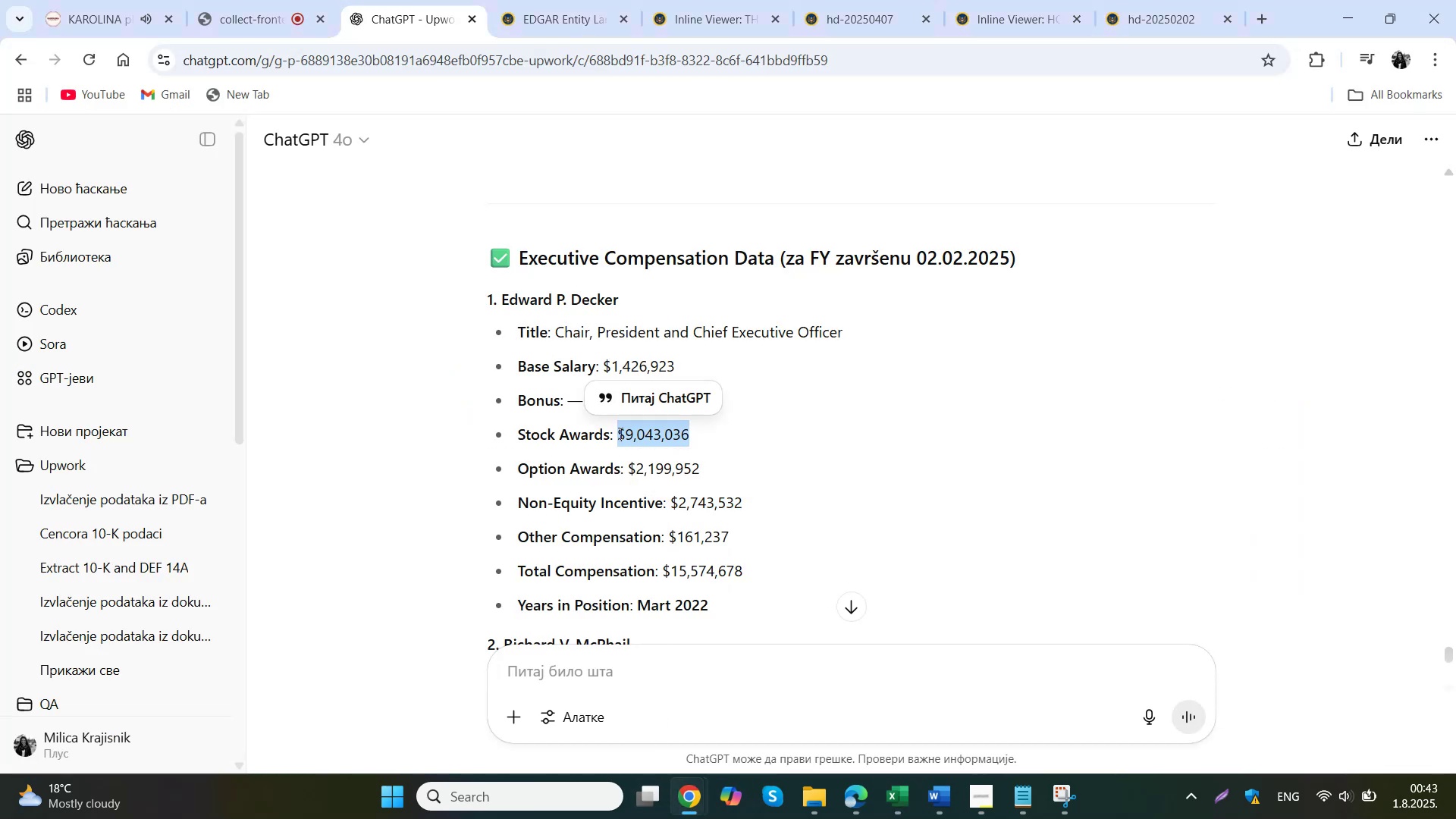 
left_click([890, 808])
 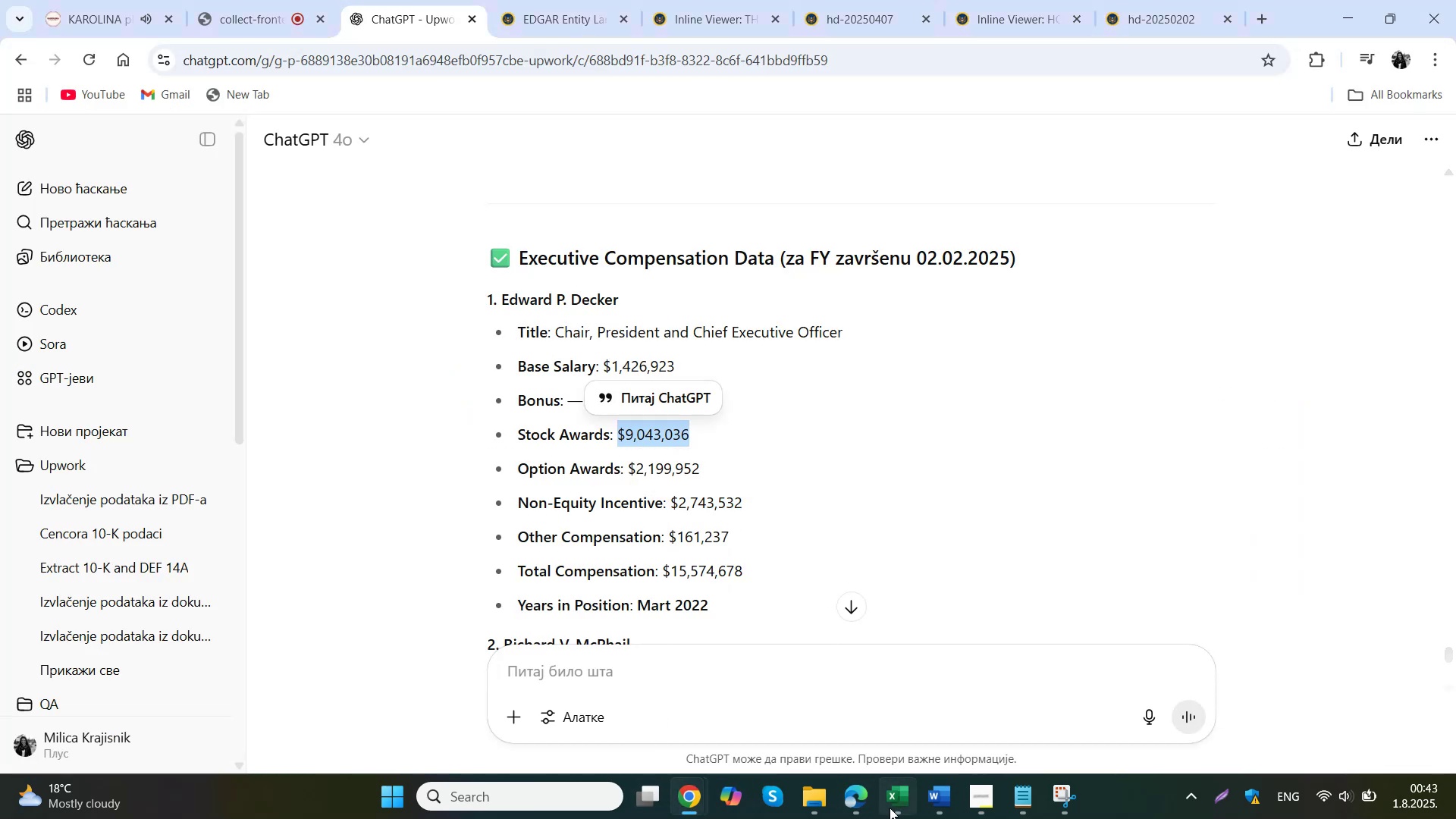 
double_click([678, 425])
 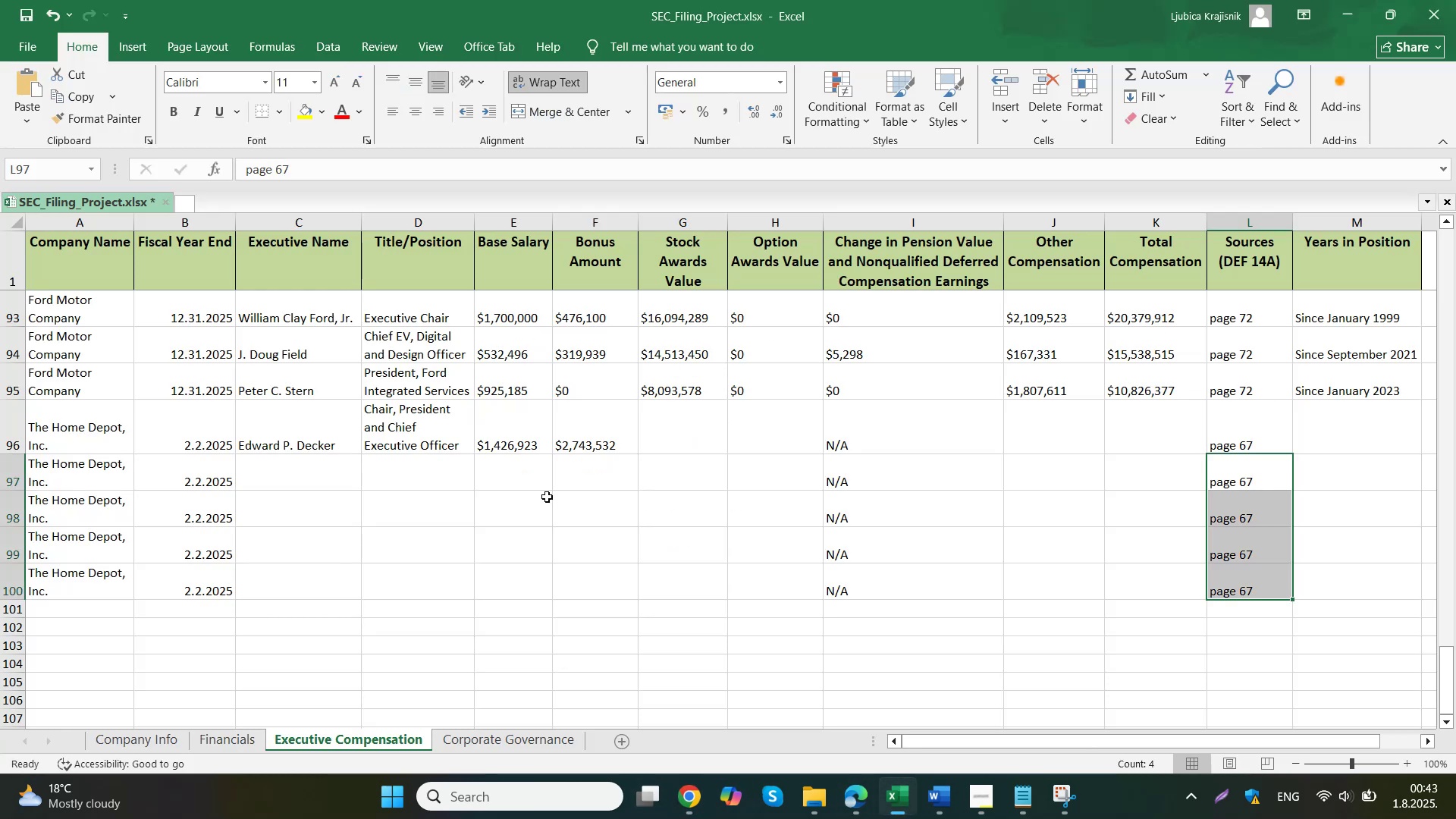 
key(Control+ControlLeft)
 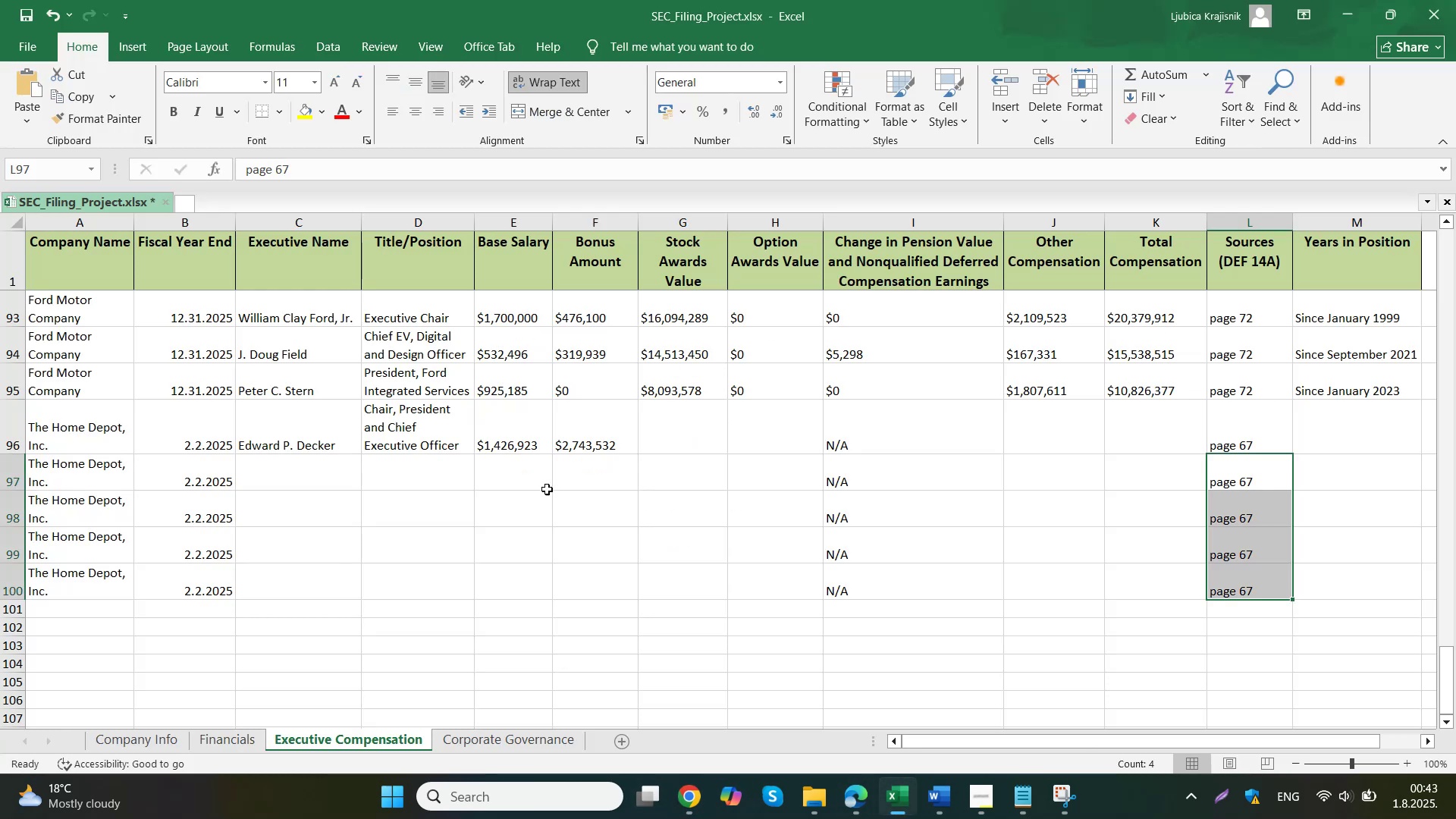 
key(Control+V)
 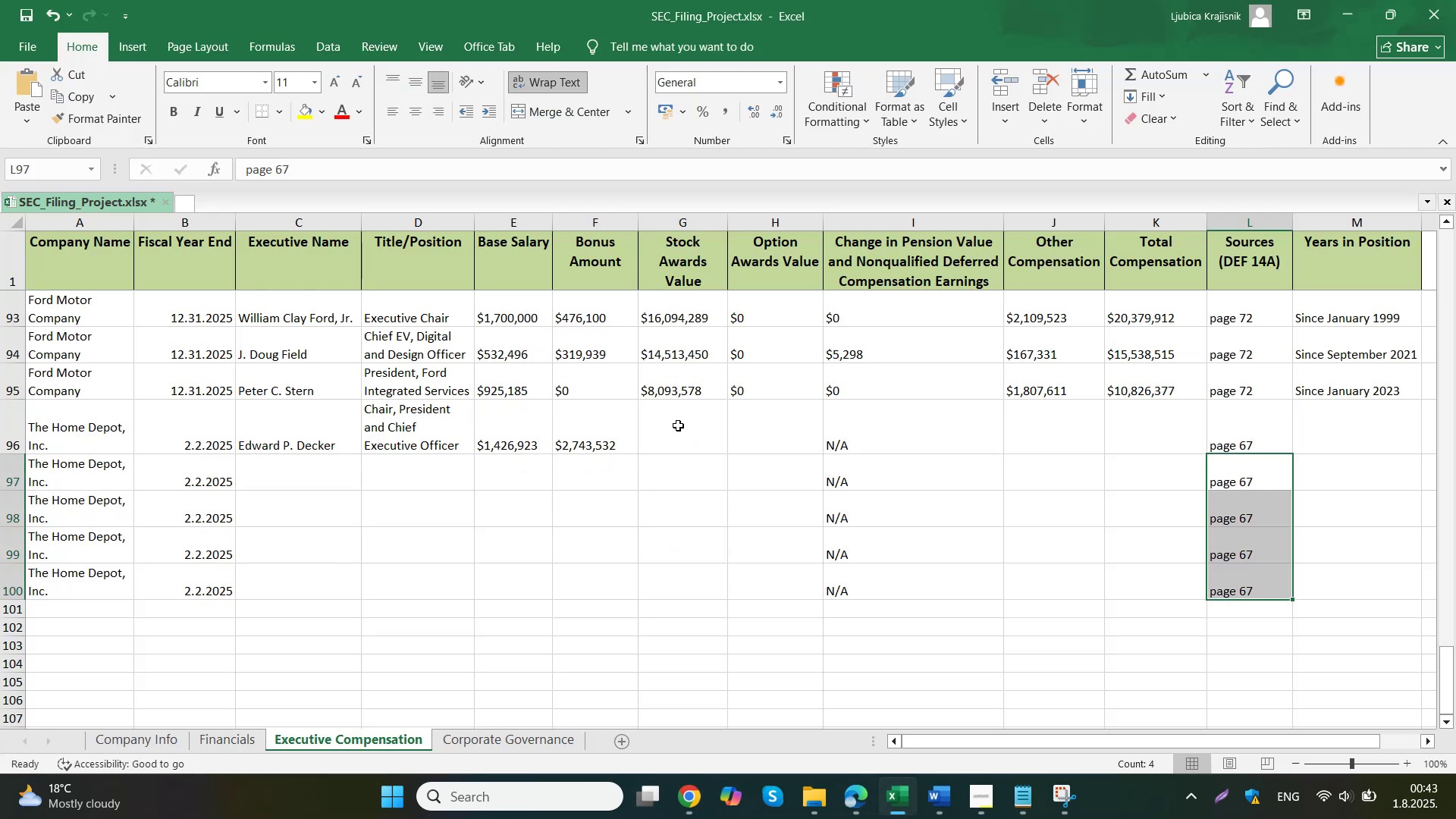 
triple_click([755, 432])
 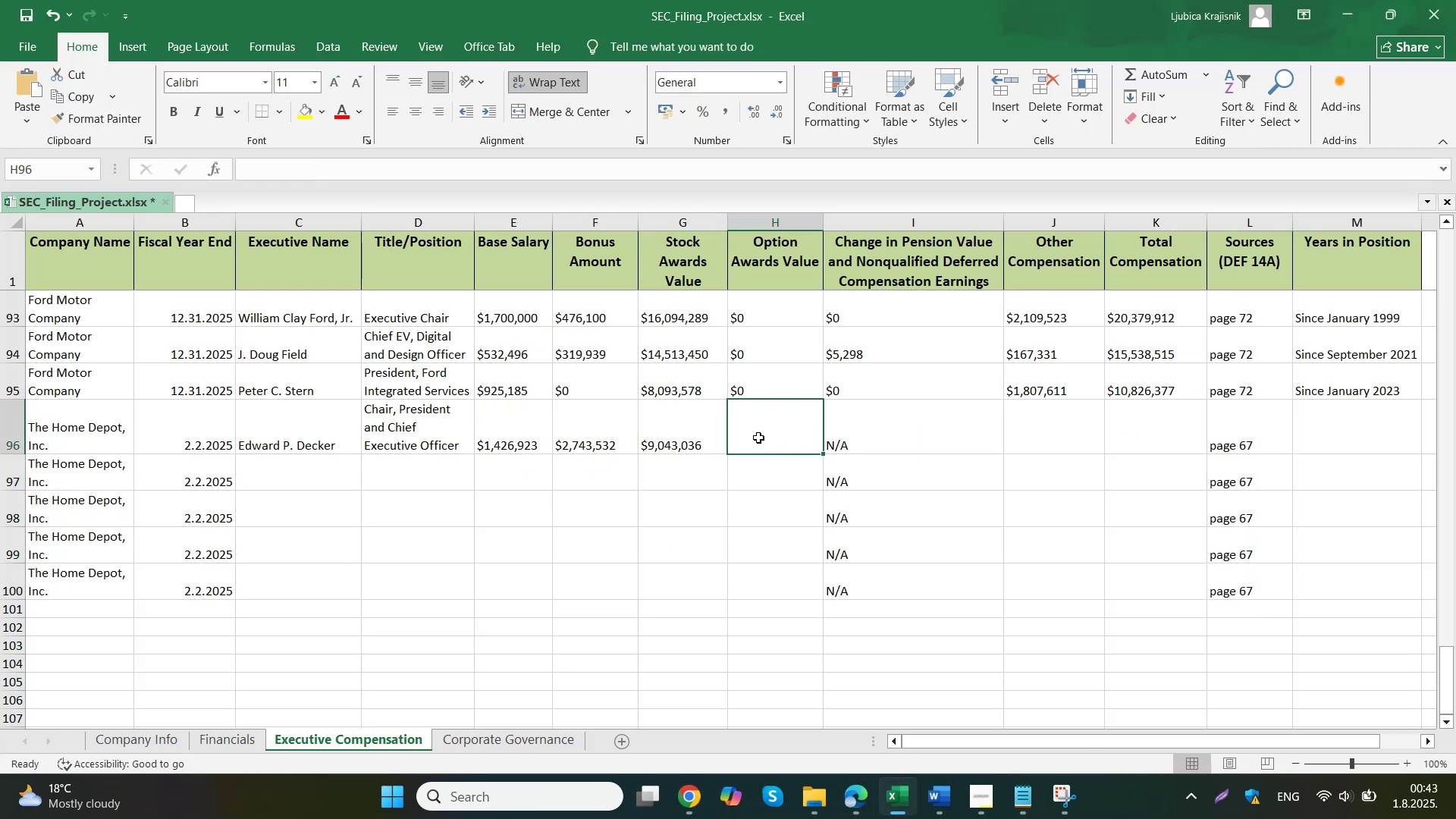 
left_click([620, 714])
 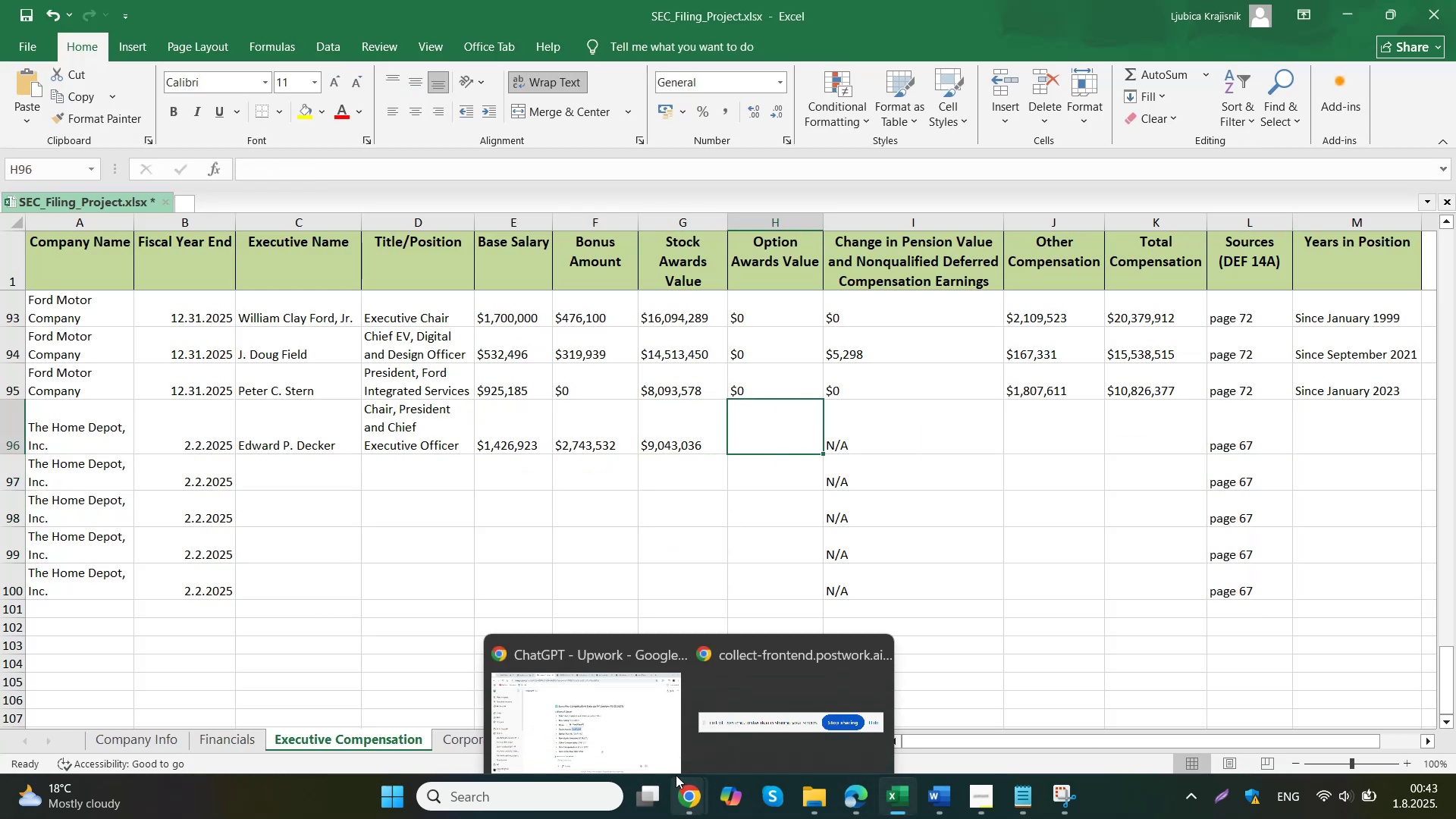 
left_click_drag(start_coordinate=[729, 458], to_coordinate=[629, 475])
 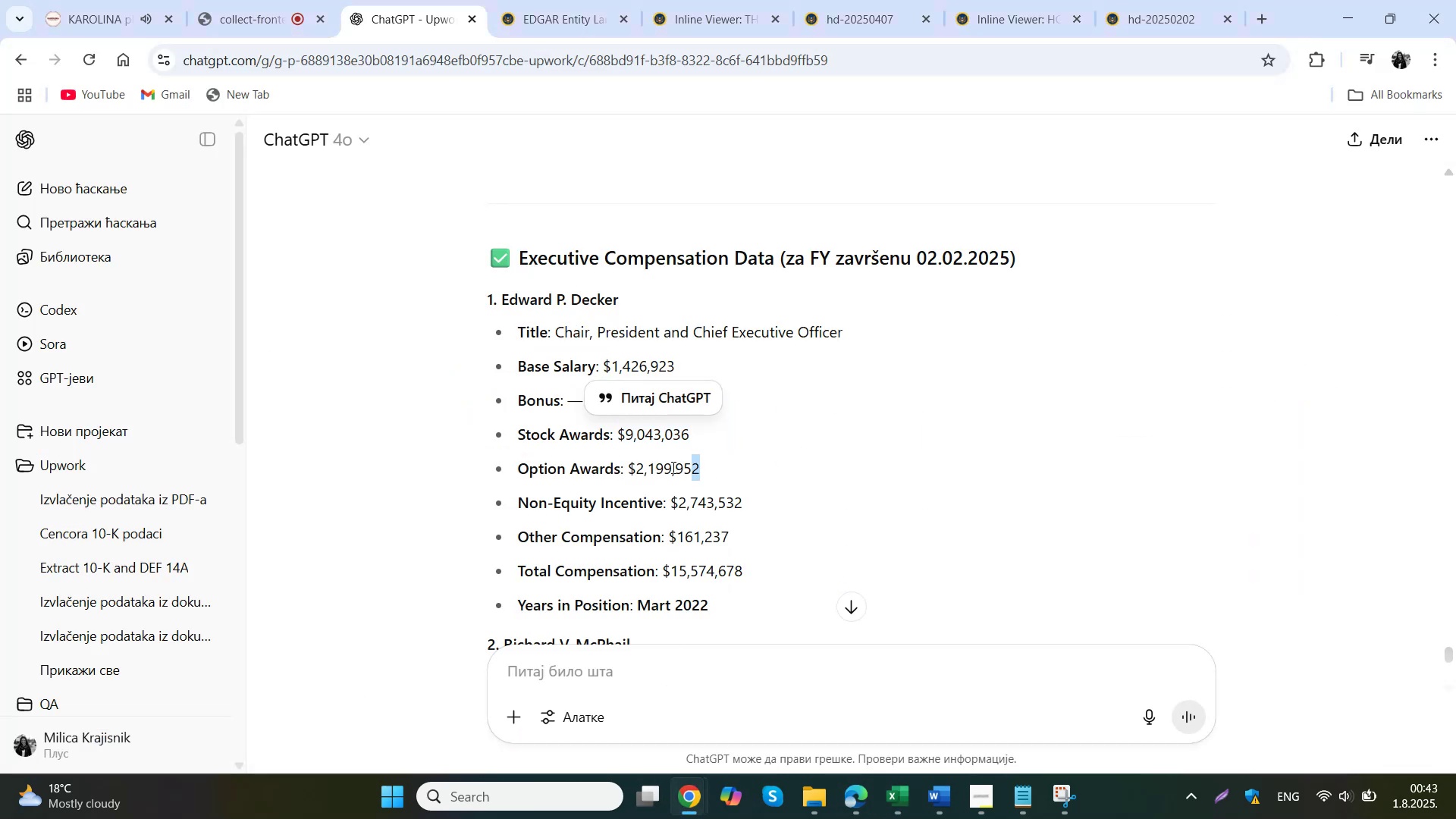 
key(Control+ControlLeft)
 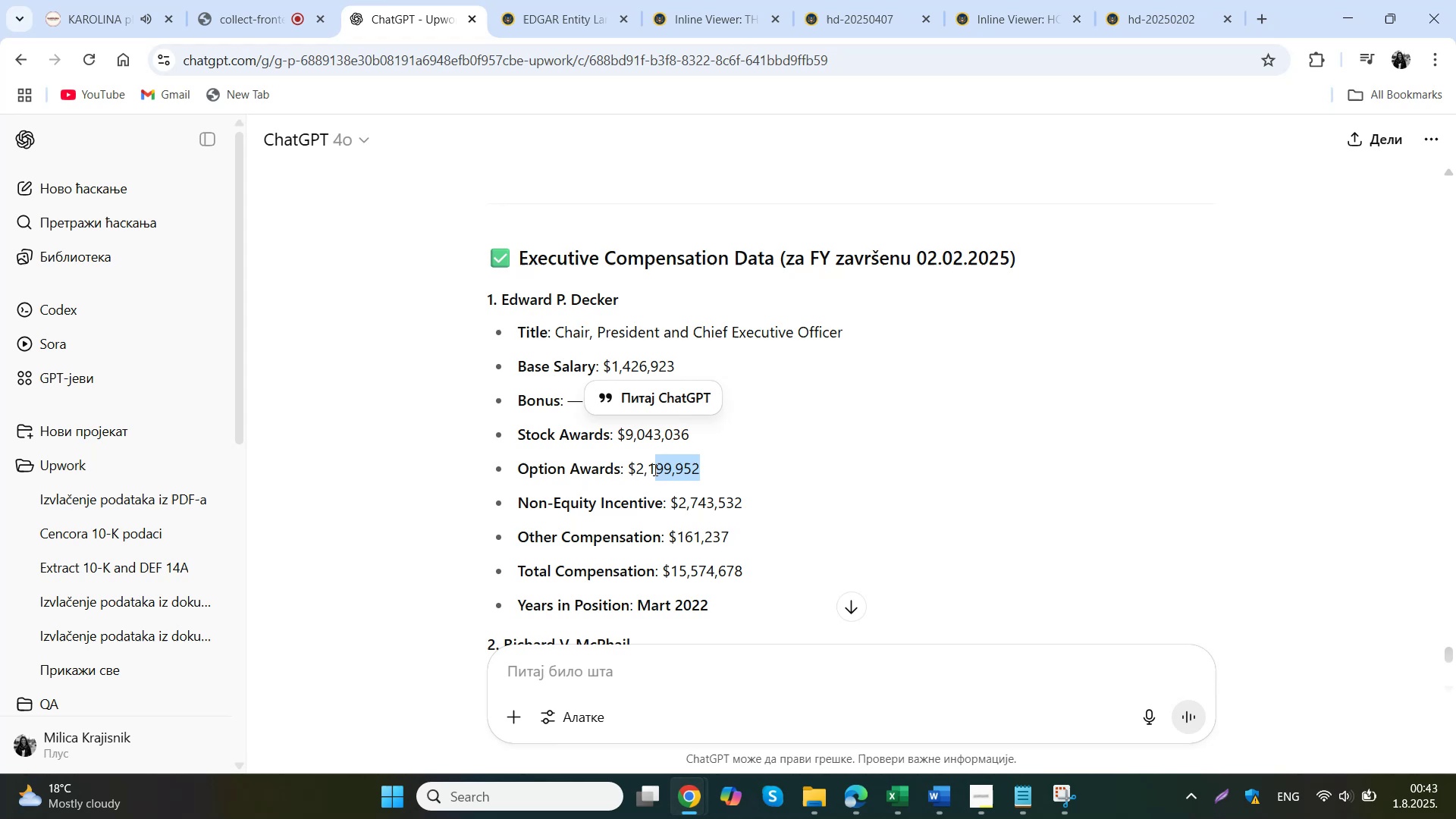 
key(Control+C)
 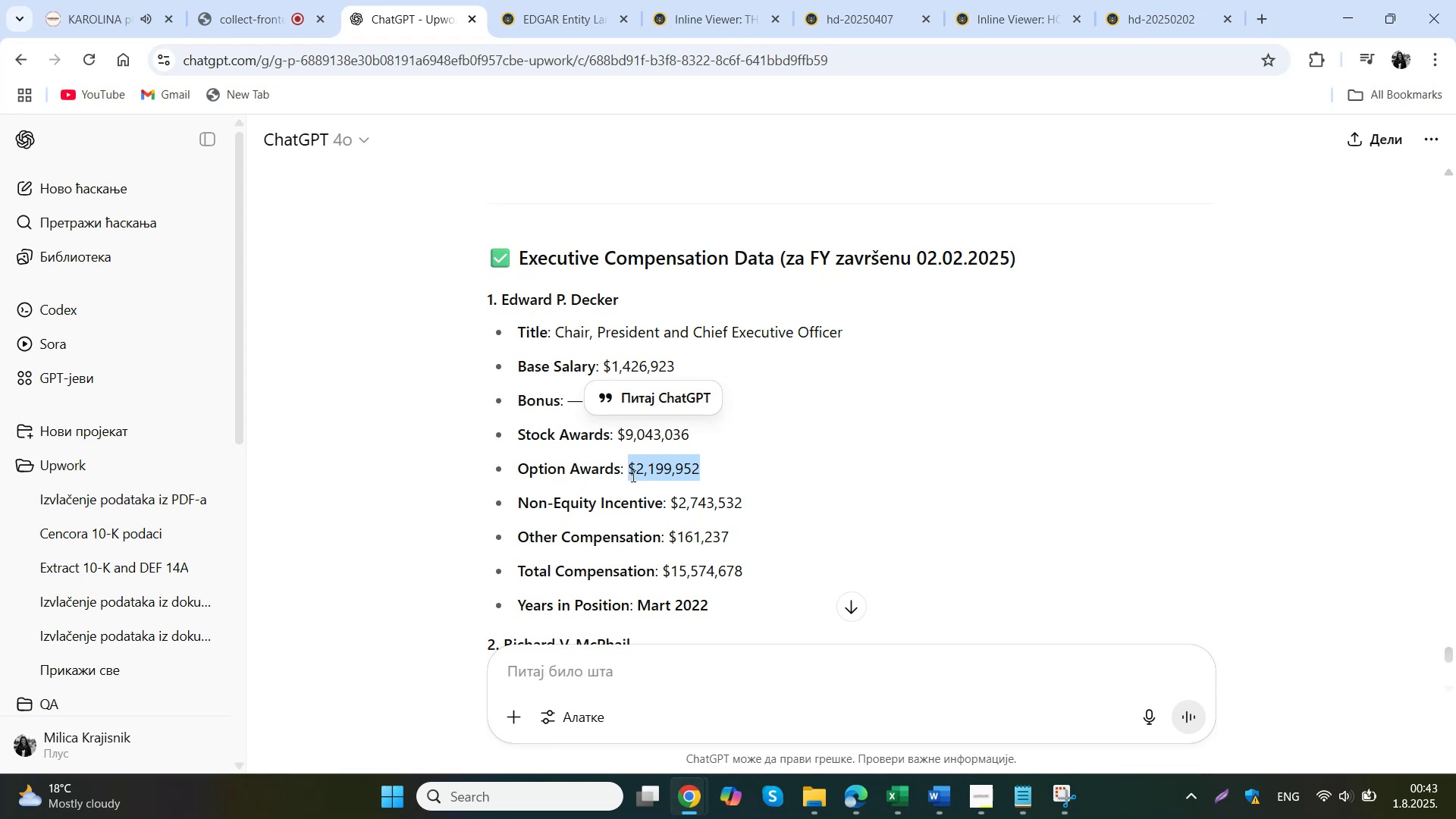 
left_click([884, 807])
 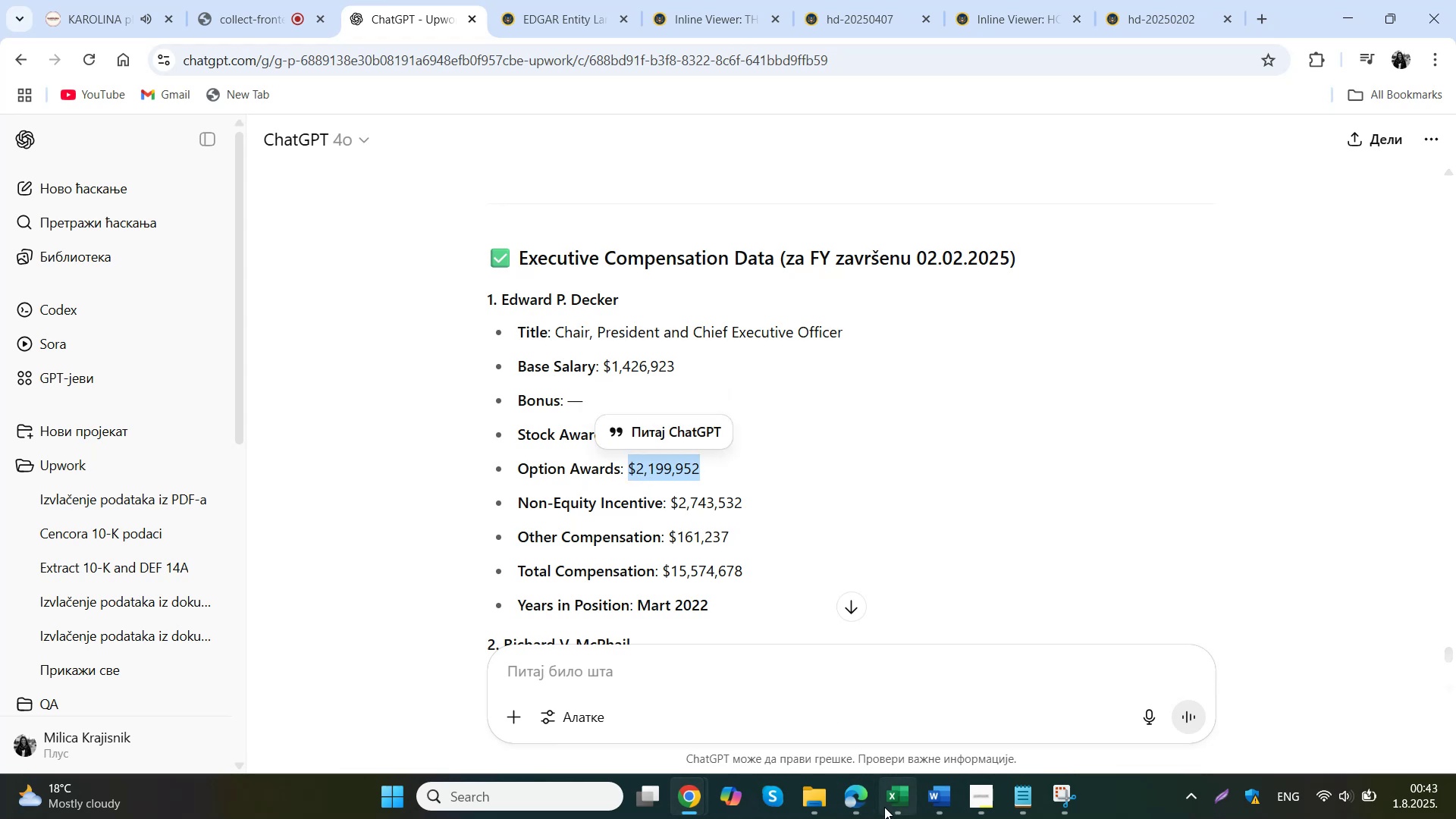 
double_click([774, 419])
 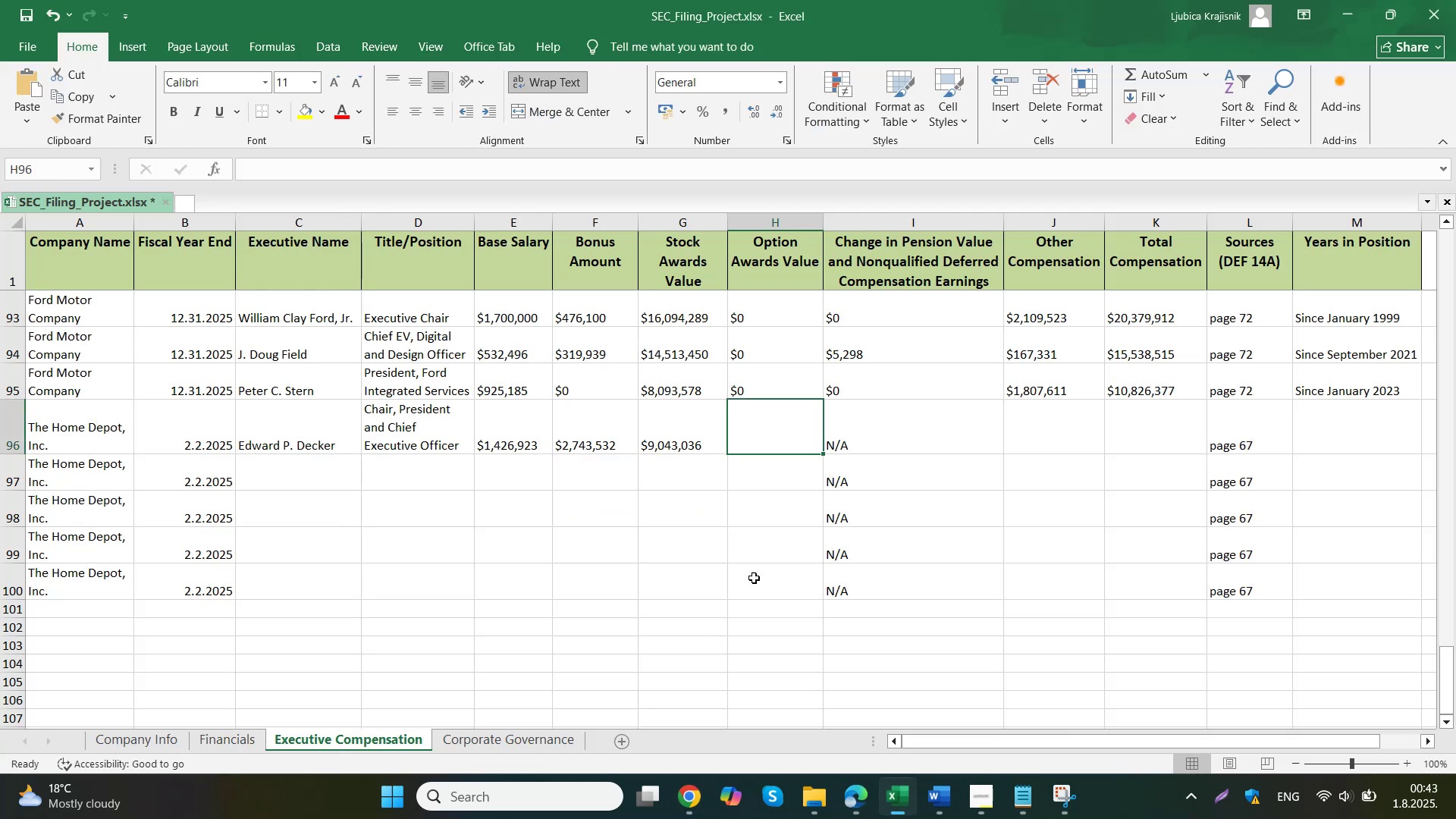 
key(Control+ControlLeft)
 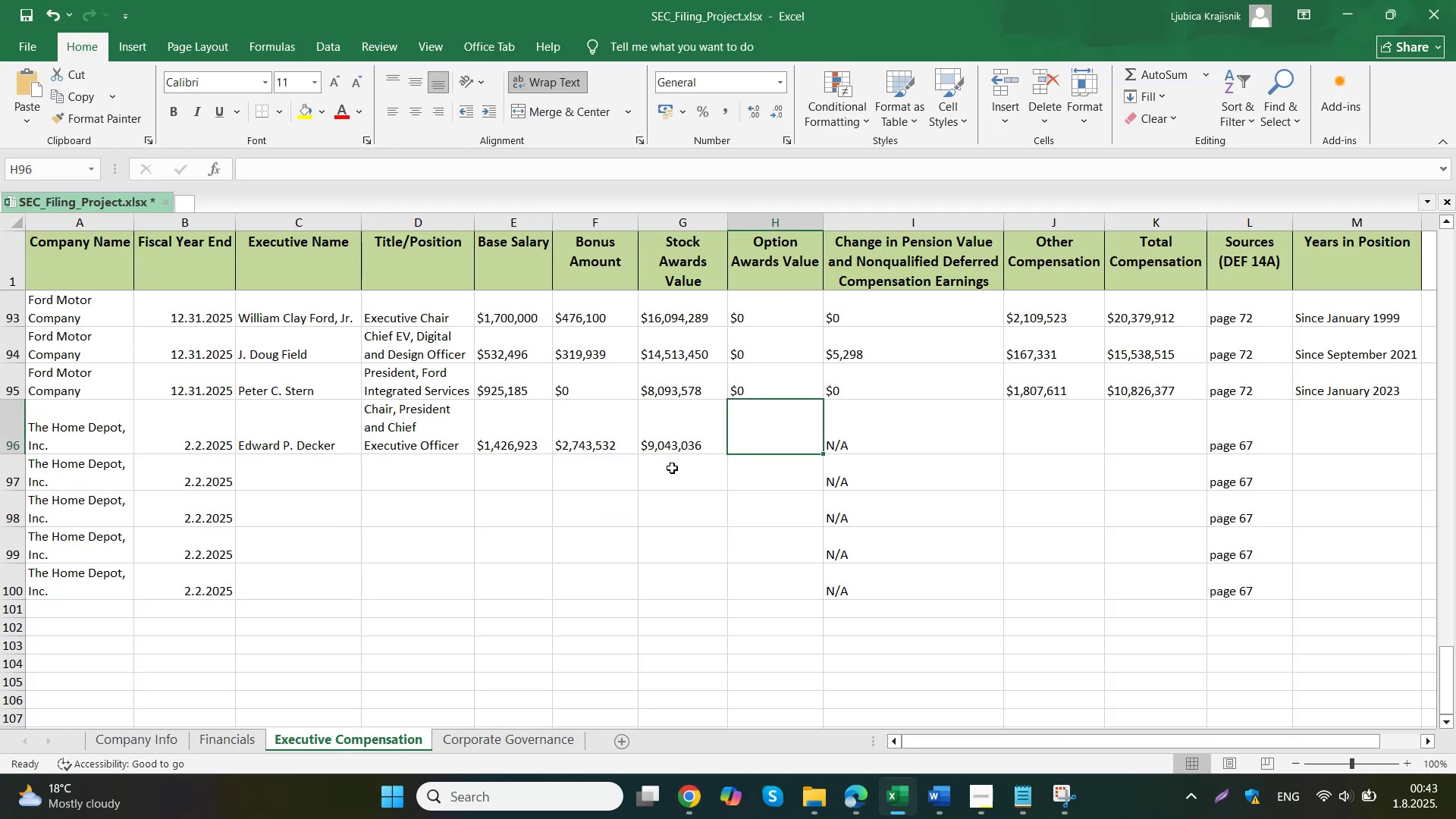 
key(Control+V)
 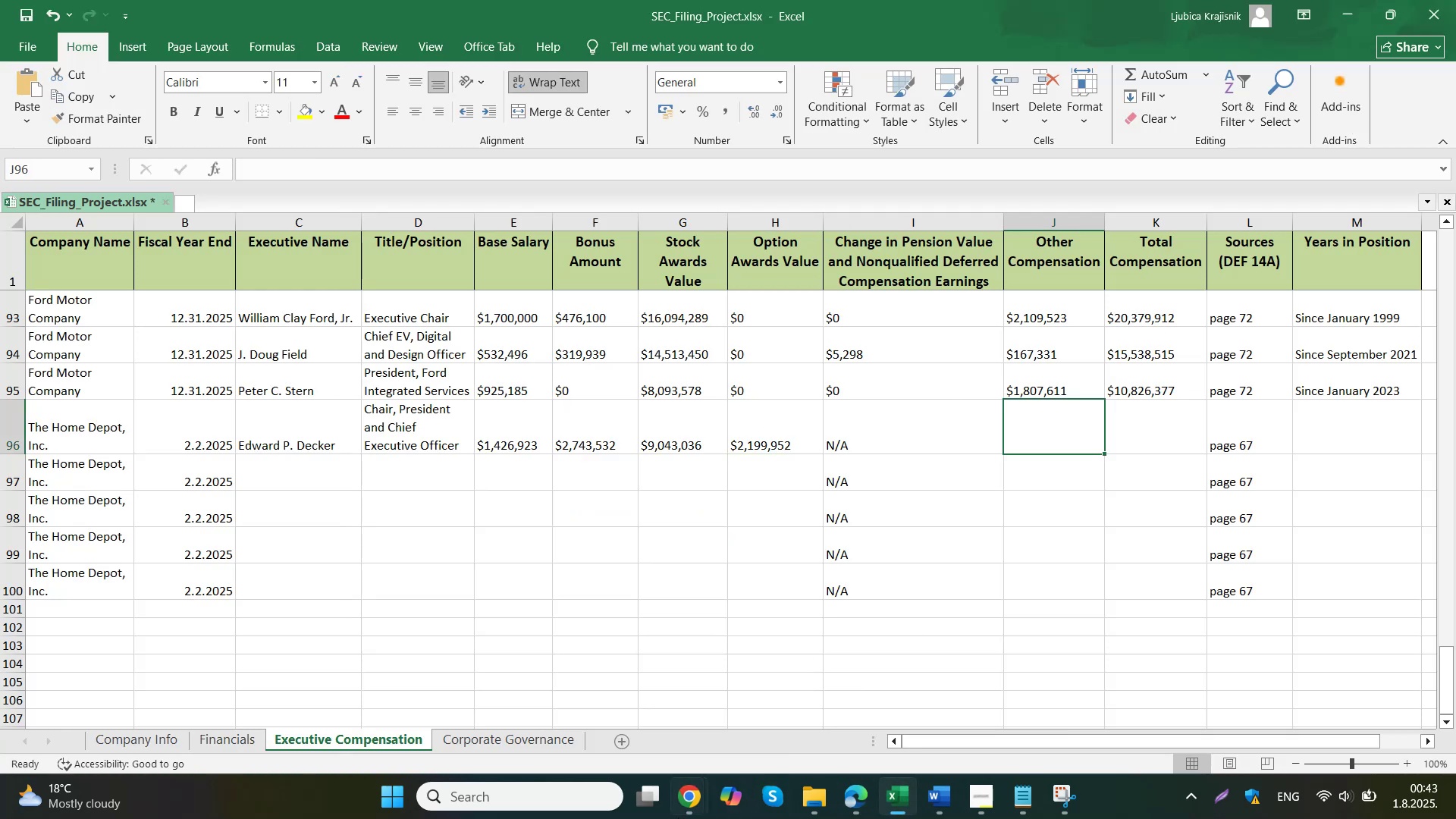 
left_click_drag(start_coordinate=[742, 542], to_coordinate=[667, 542])
 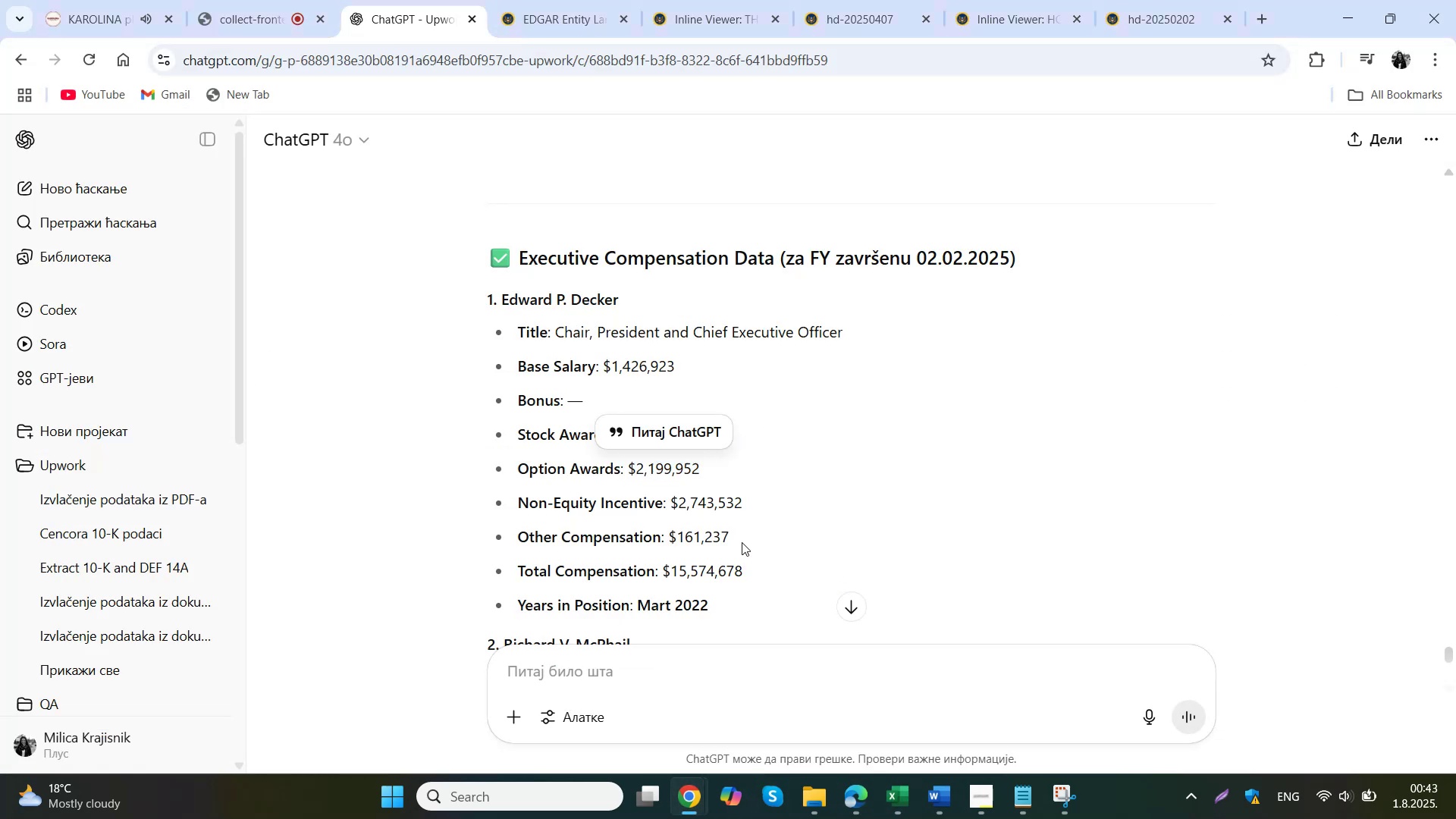 
key(Control+ControlLeft)
 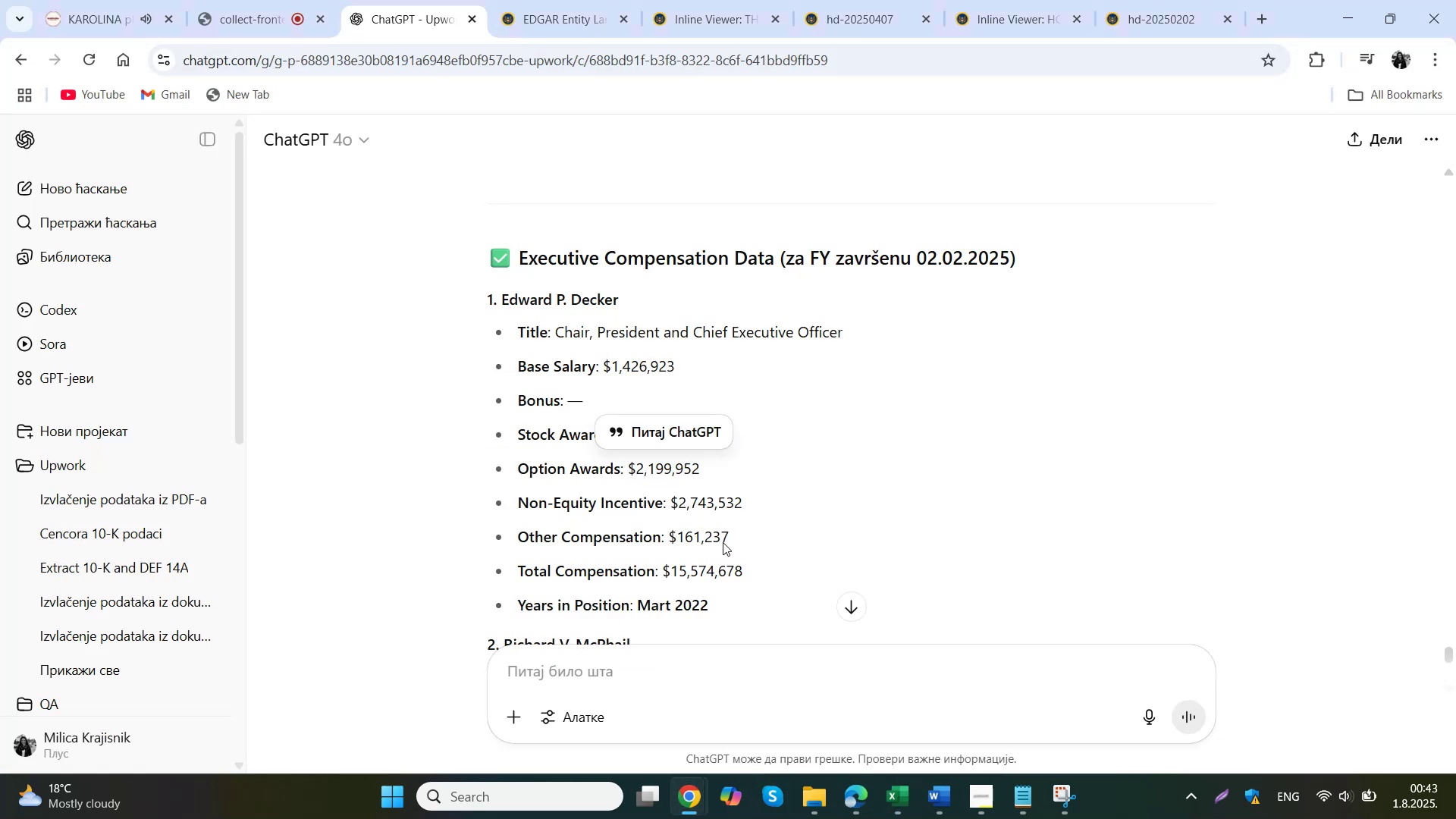 
key(Control+C)
 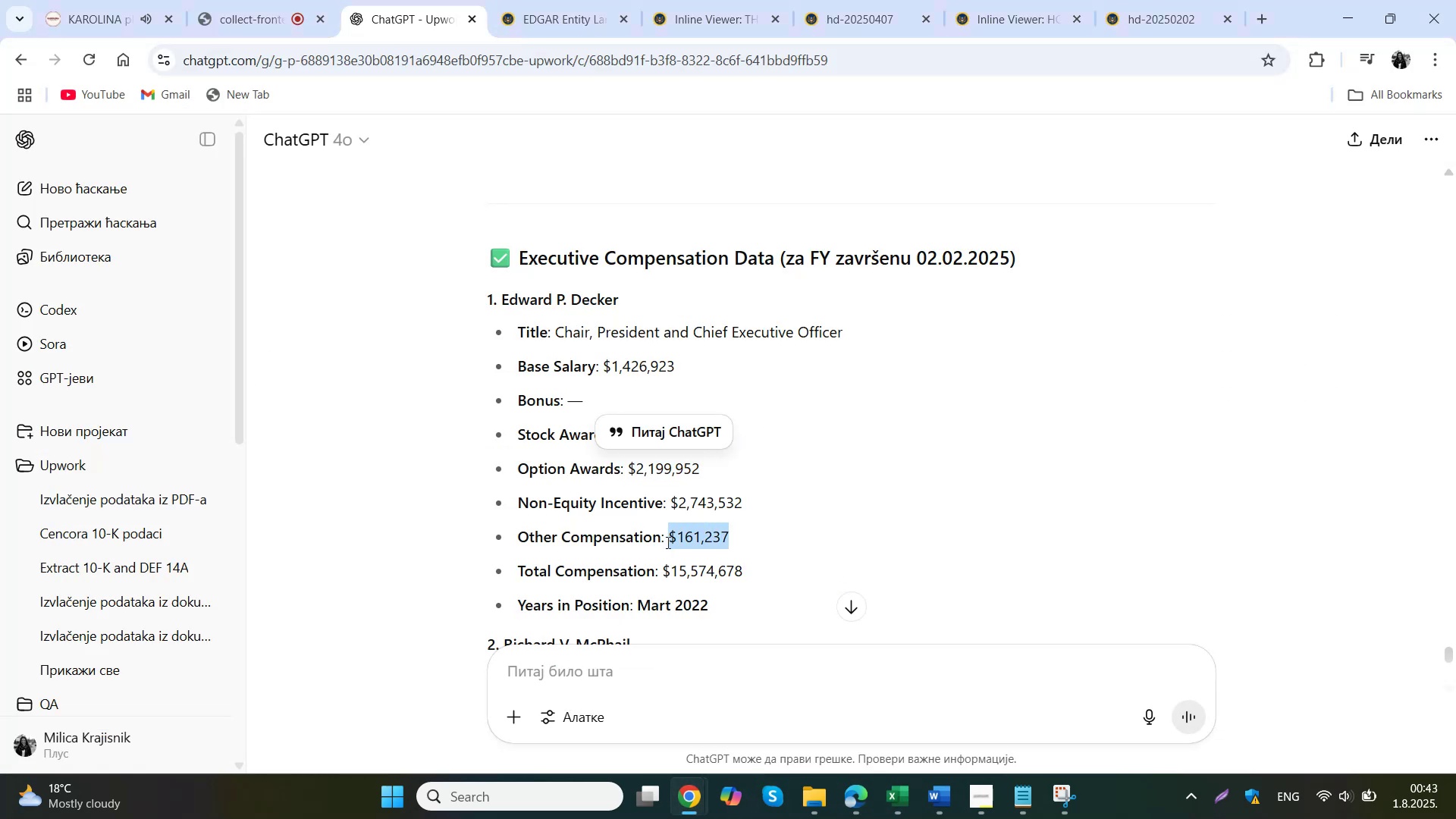 
left_click([890, 795])
 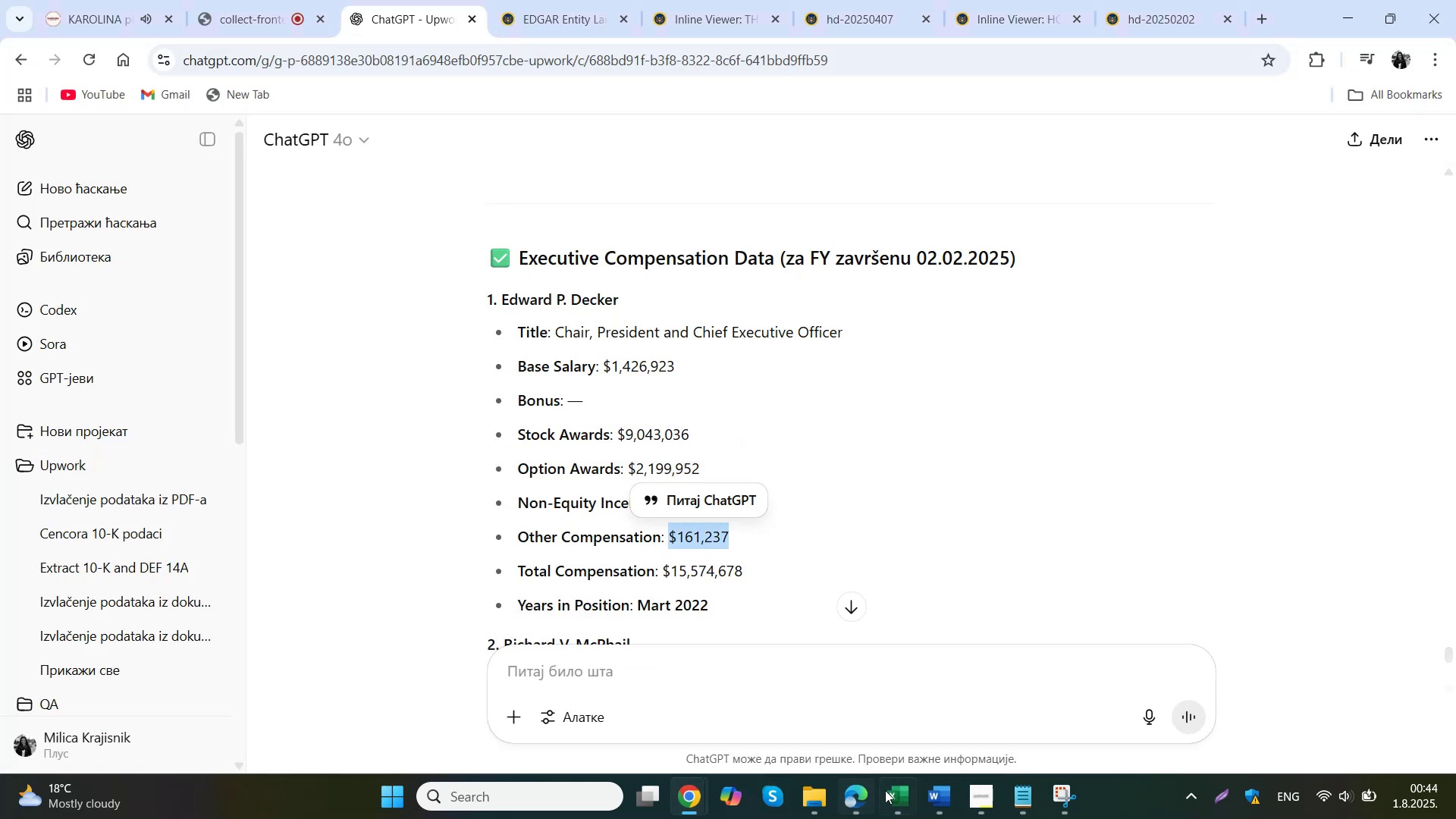 
left_click([1039, 431])
 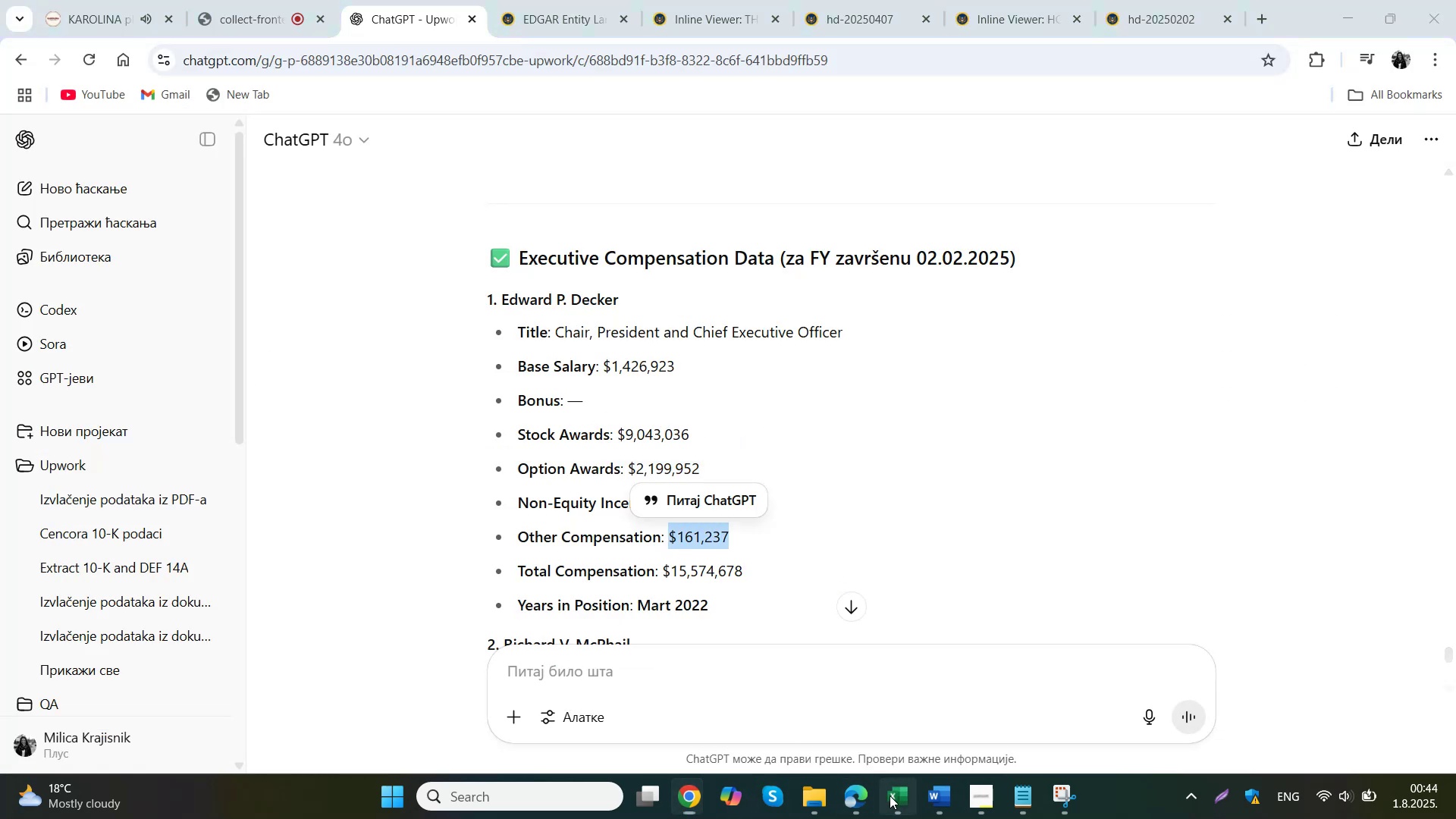 
key(Control+ControlLeft)
 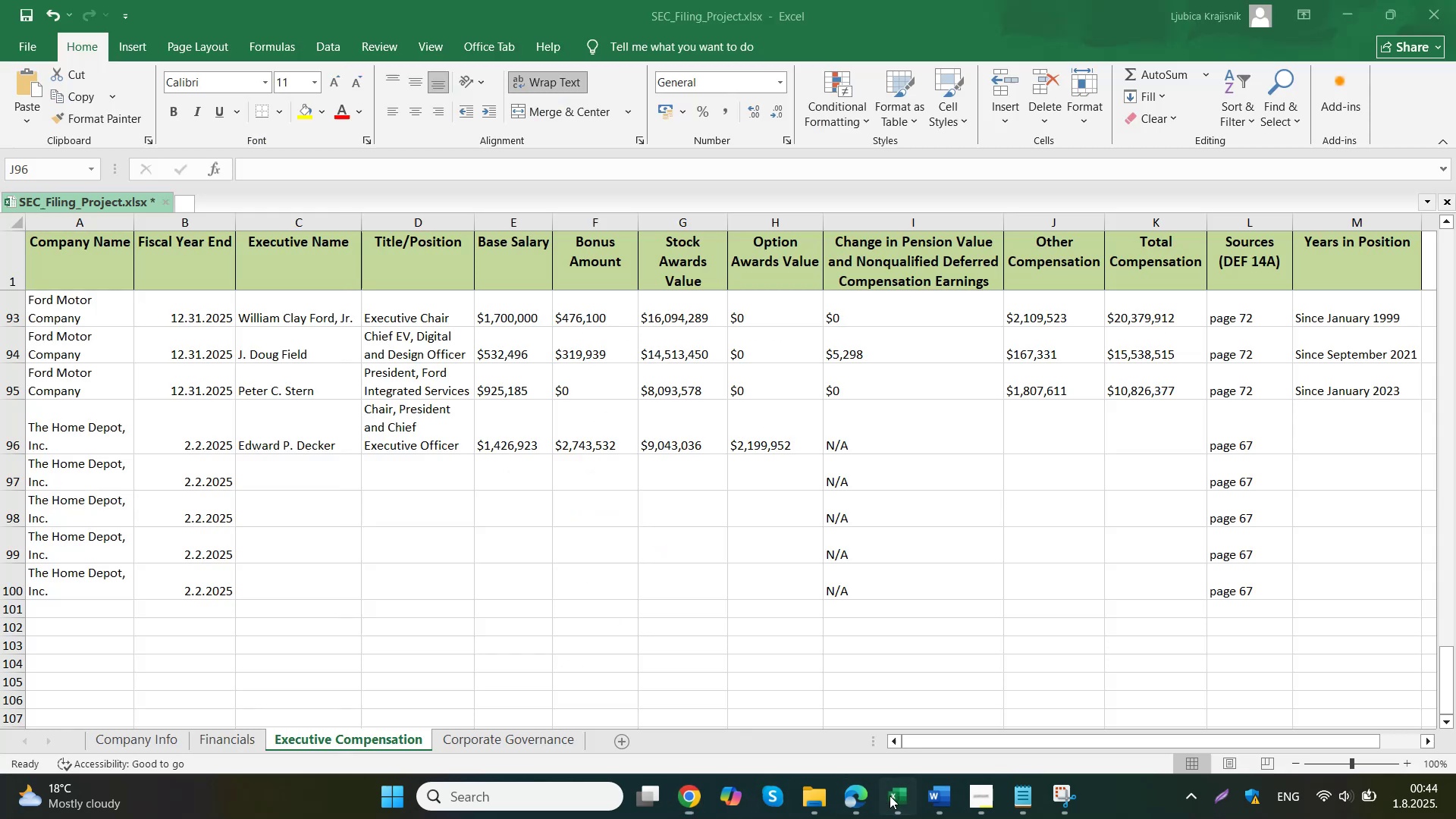 
double_click([1039, 431])
 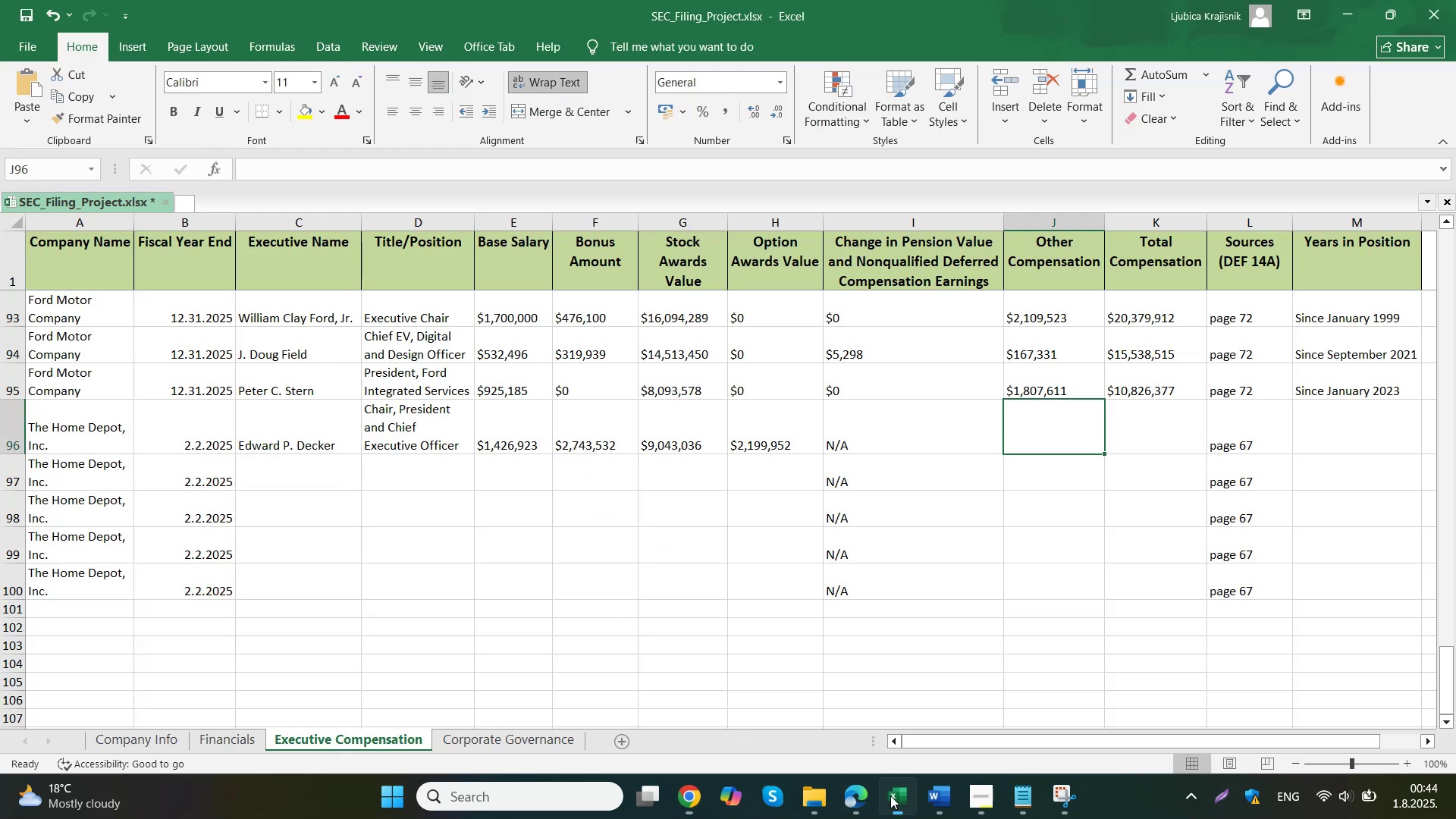 
key(Control+V)
 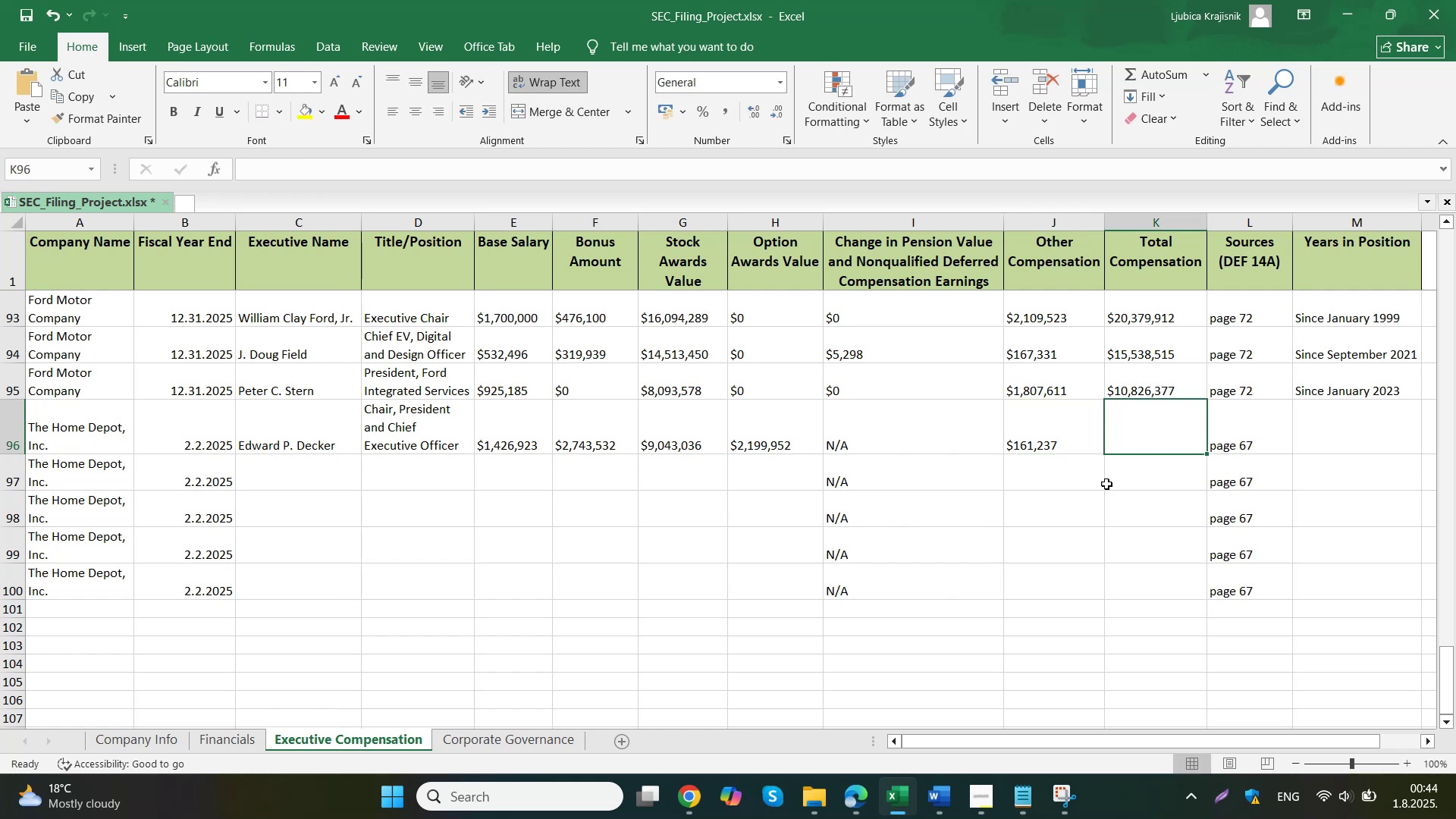 
left_click([547, 686])
 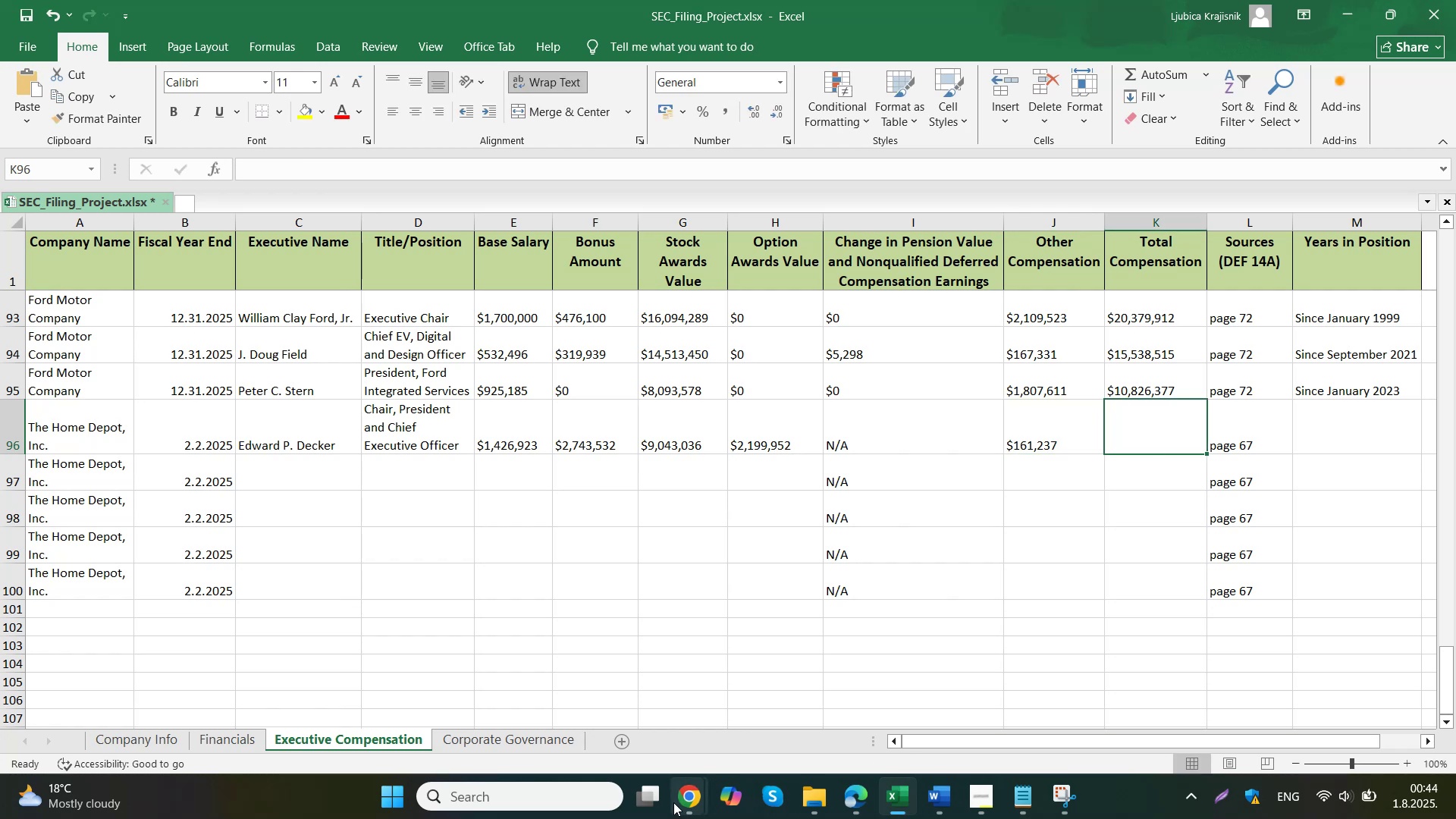 
scroll: coordinate [660, 605], scroll_direction: down, amount: 1.0
 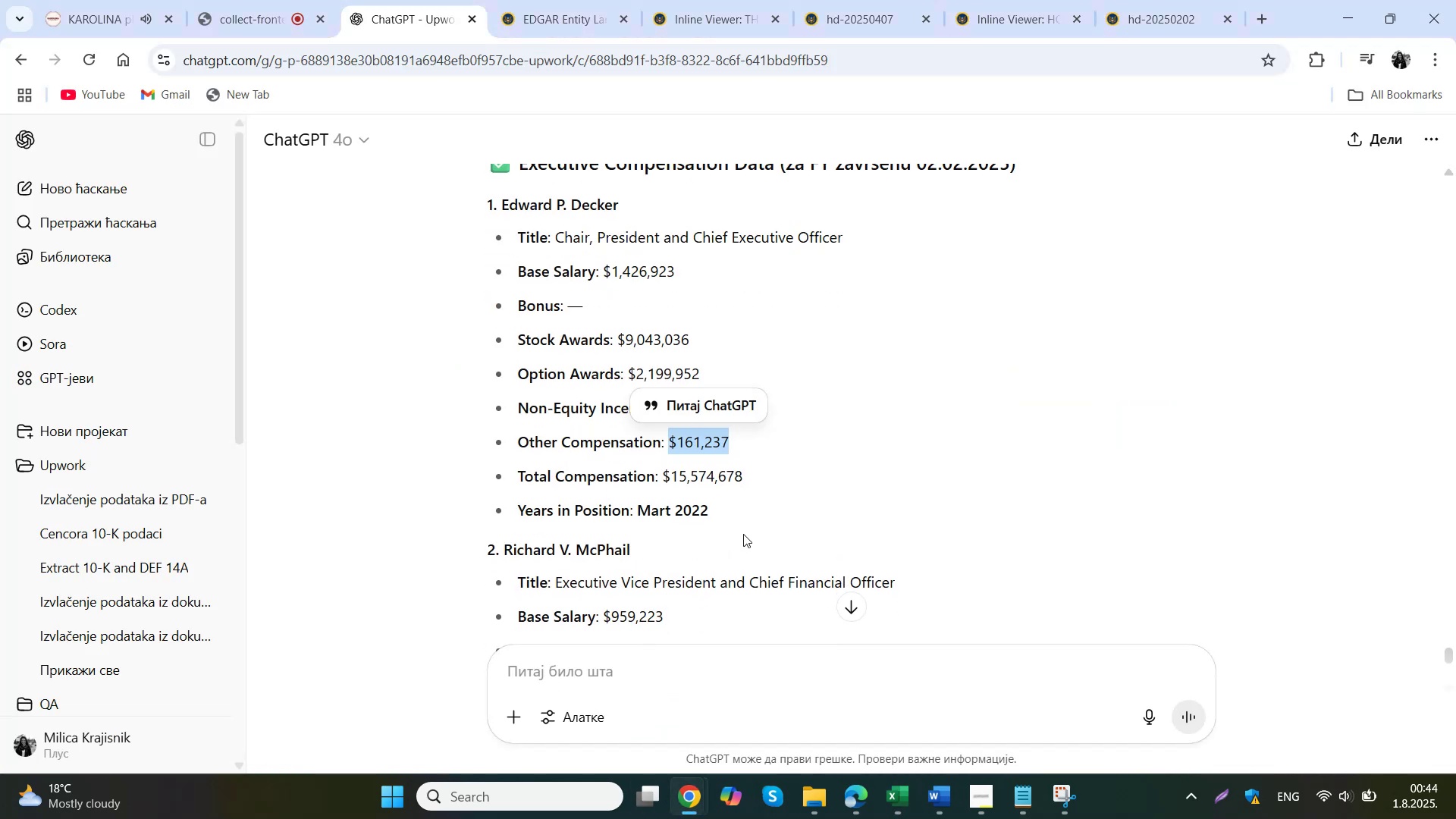 
left_click_drag(start_coordinate=[751, 474], to_coordinate=[661, 482])
 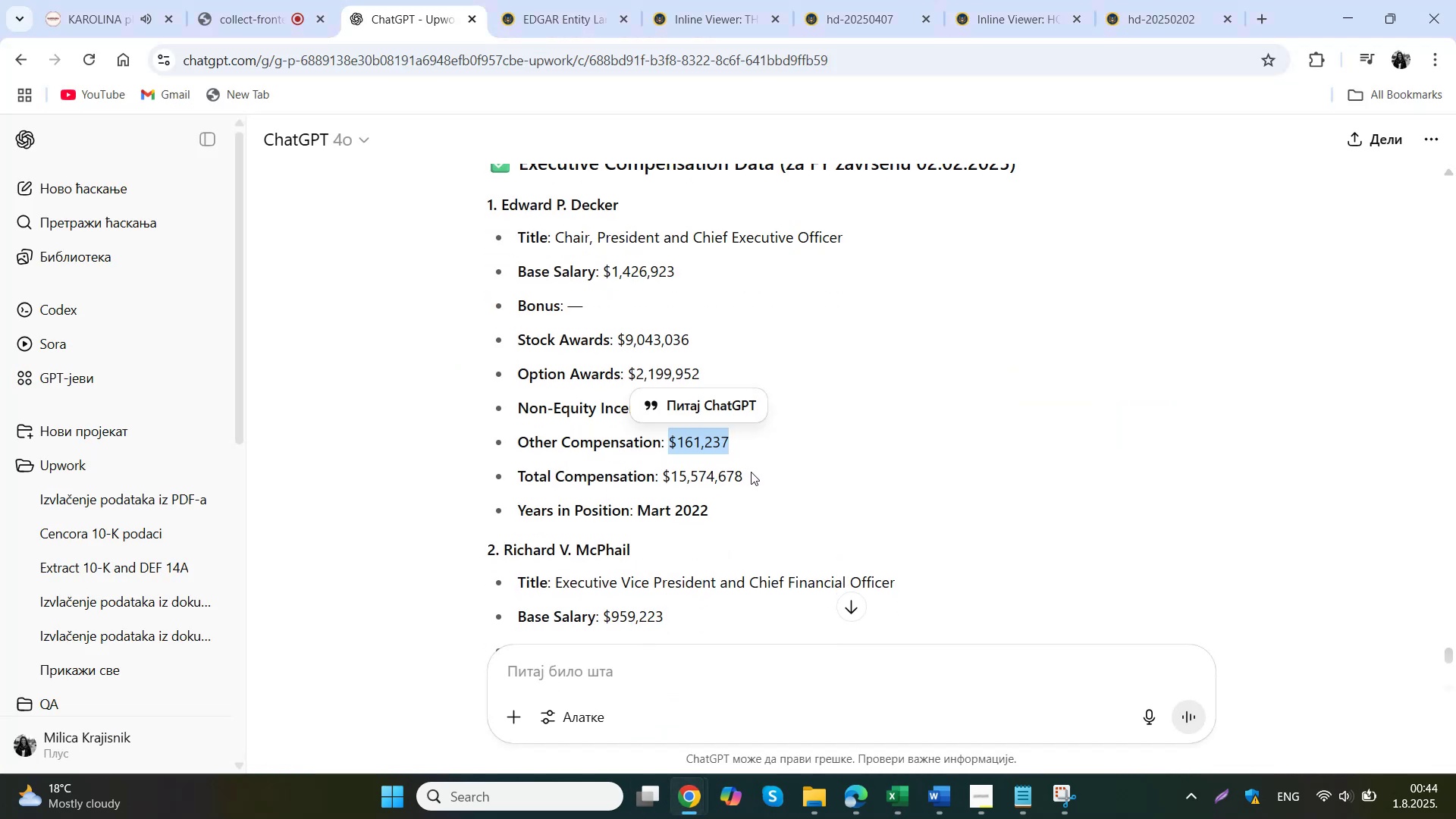 
key(Control+ControlLeft)
 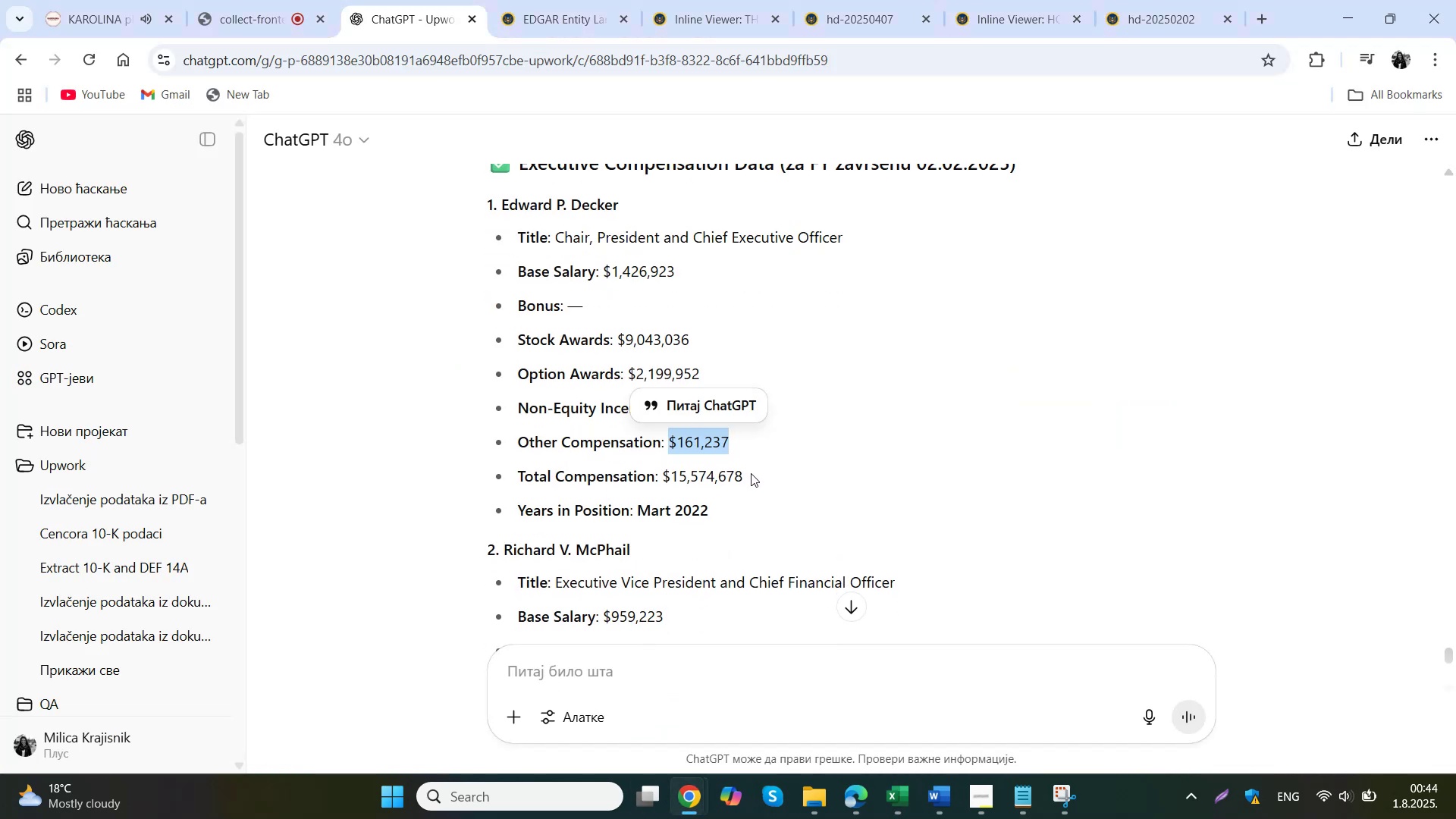 
key(Control+C)
 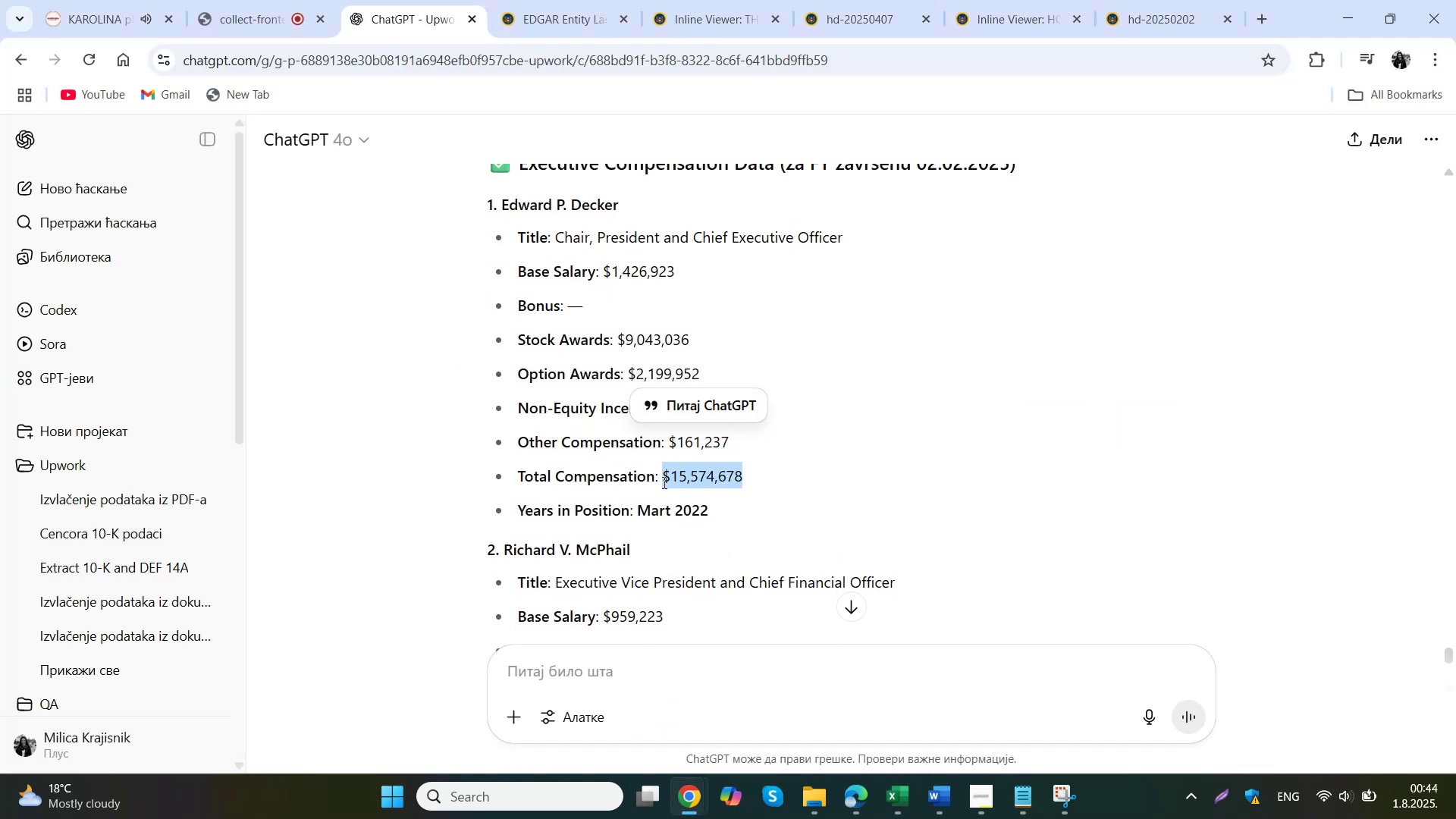 
left_click([903, 800])
 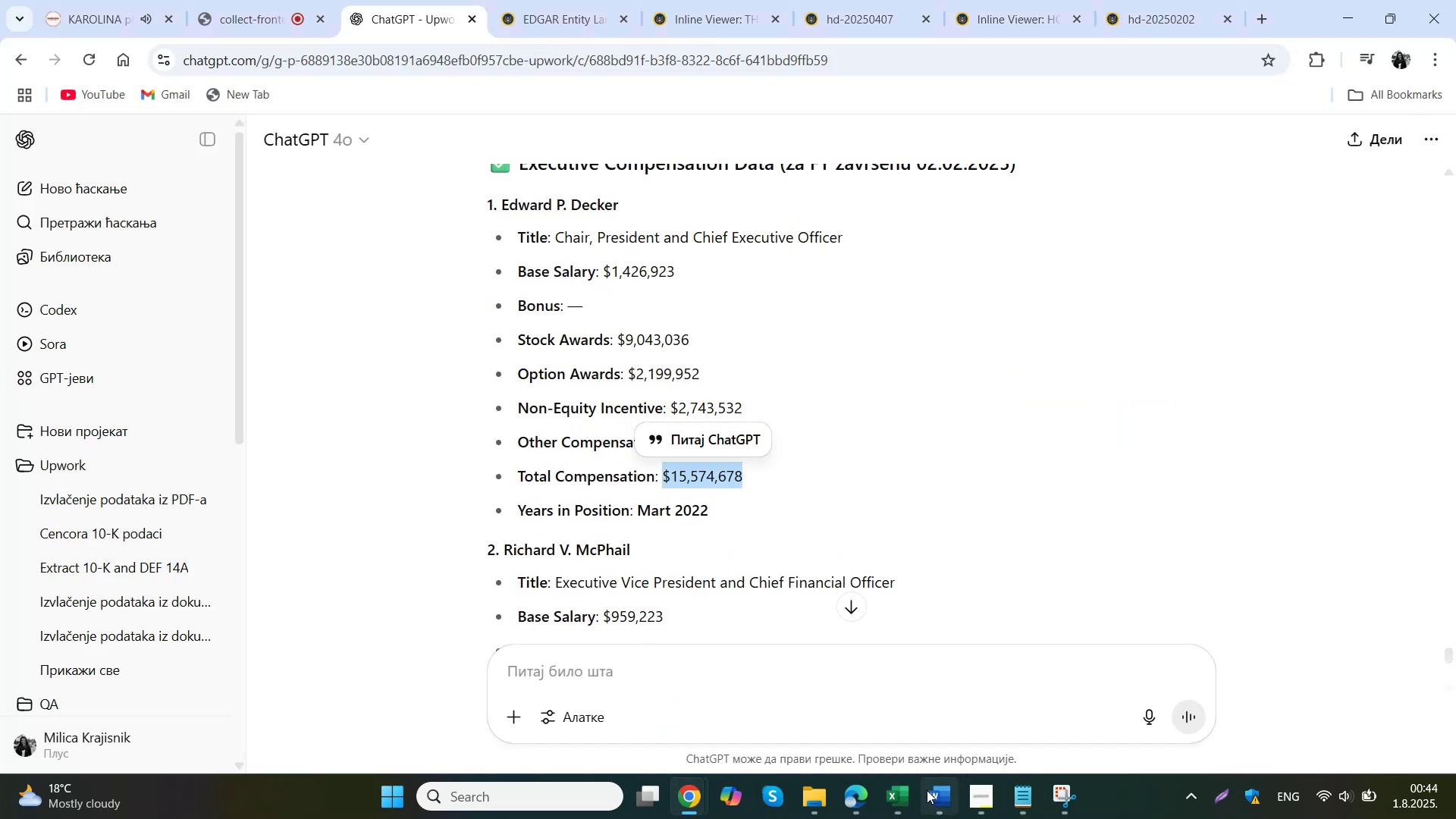 
double_click([1159, 420])
 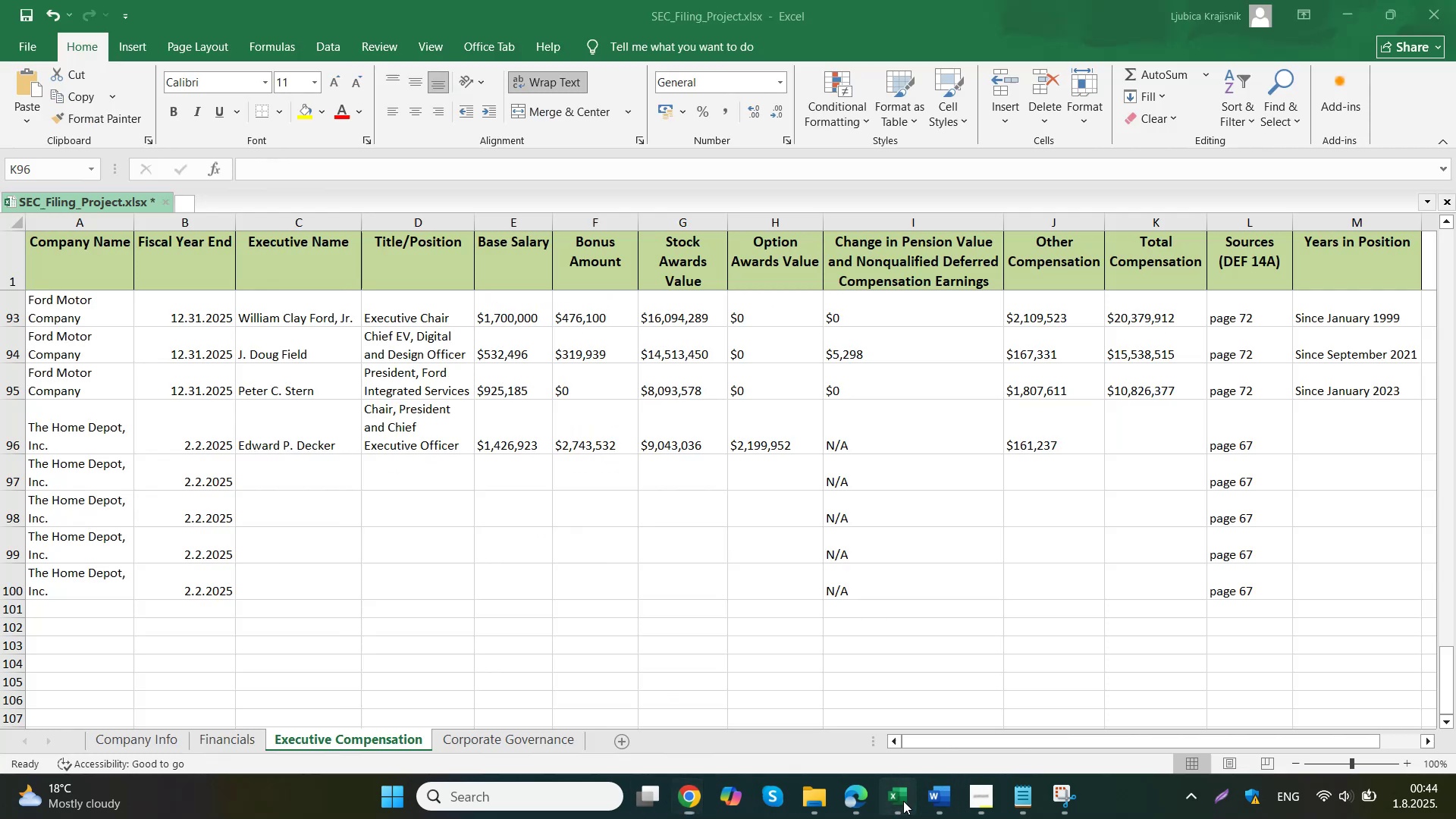 
key(Control+ControlLeft)
 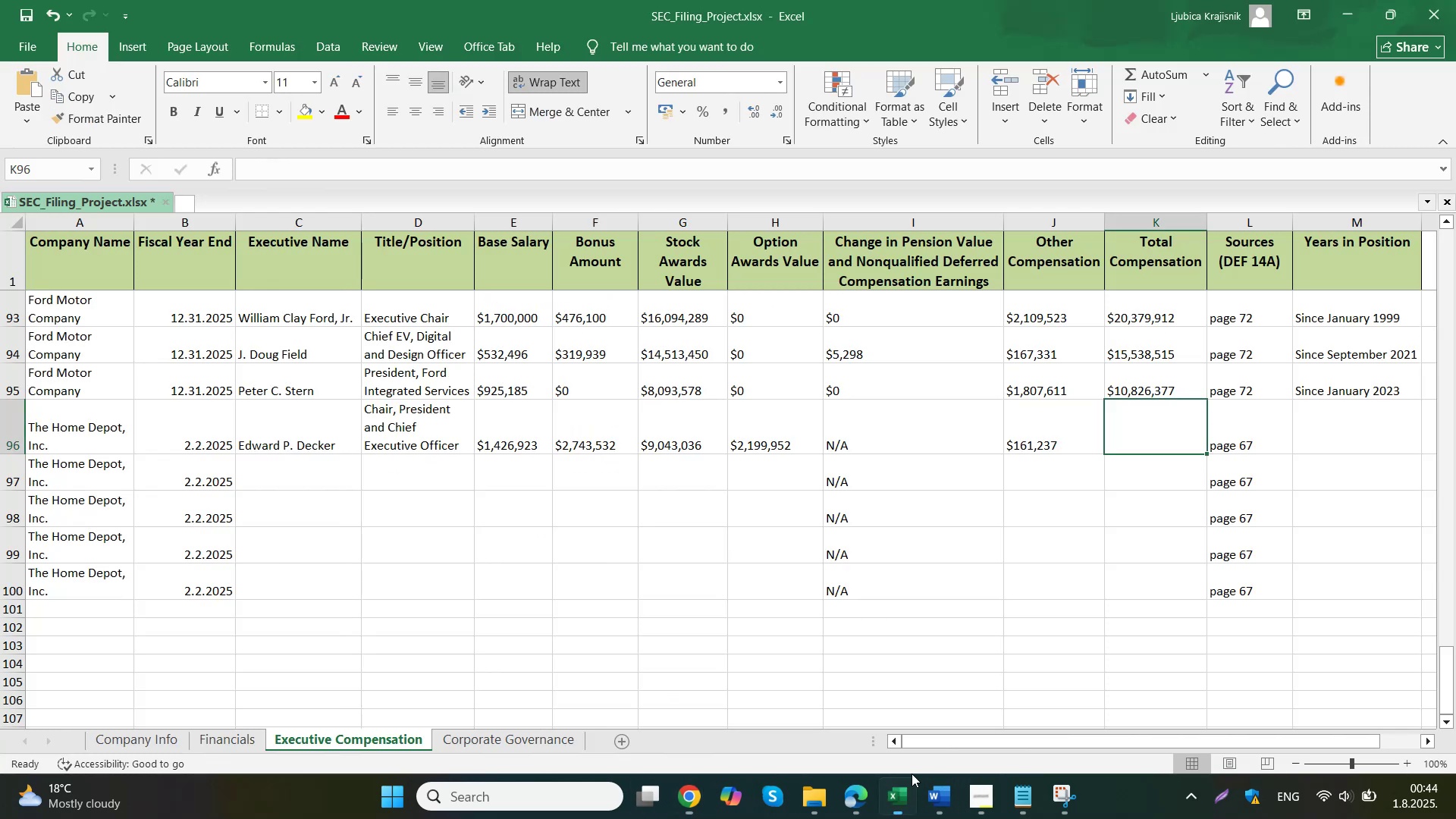 
key(Control+V)
 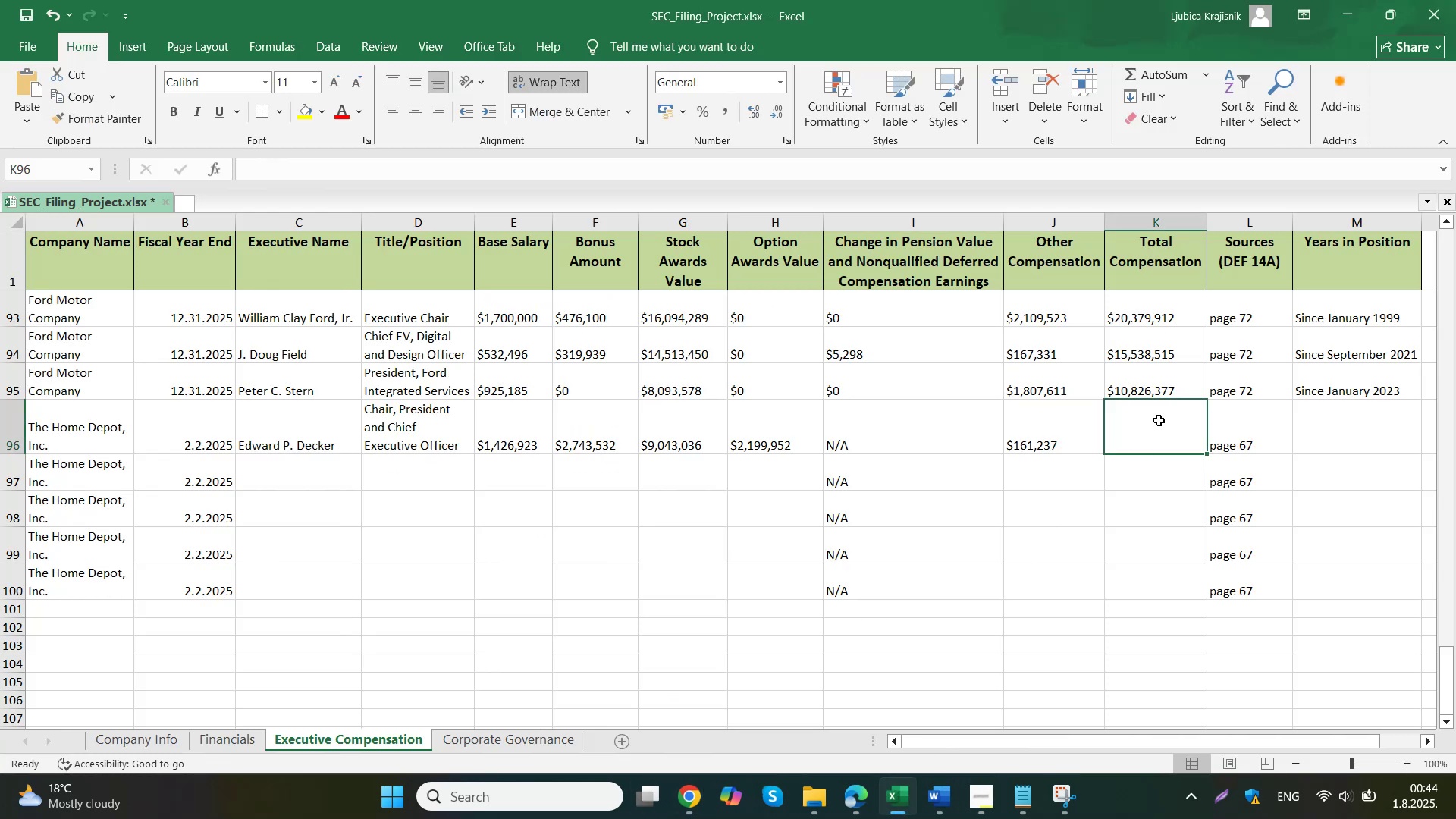 
left_click([1327, 414])
 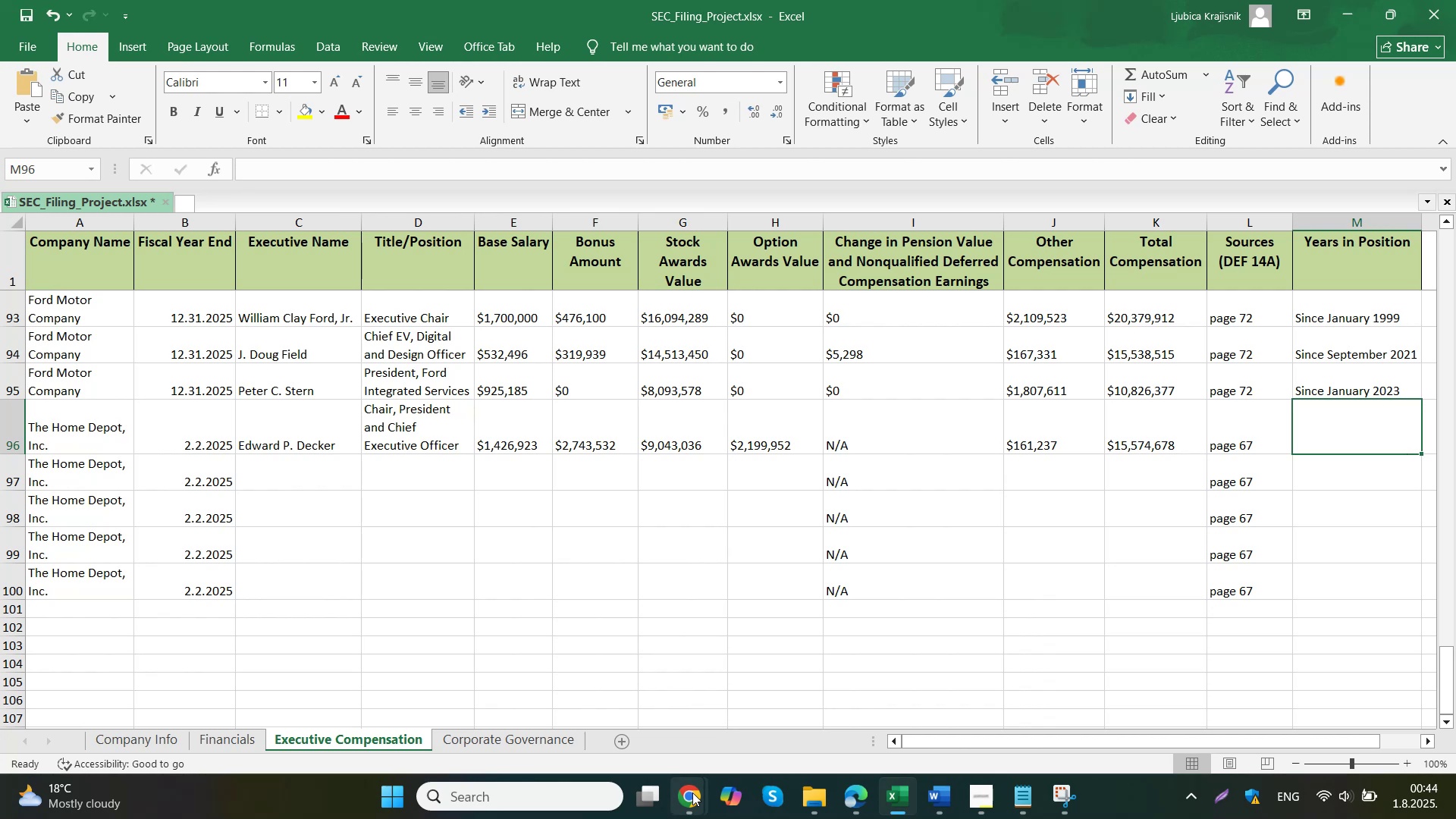 
type(Since March 2022)
 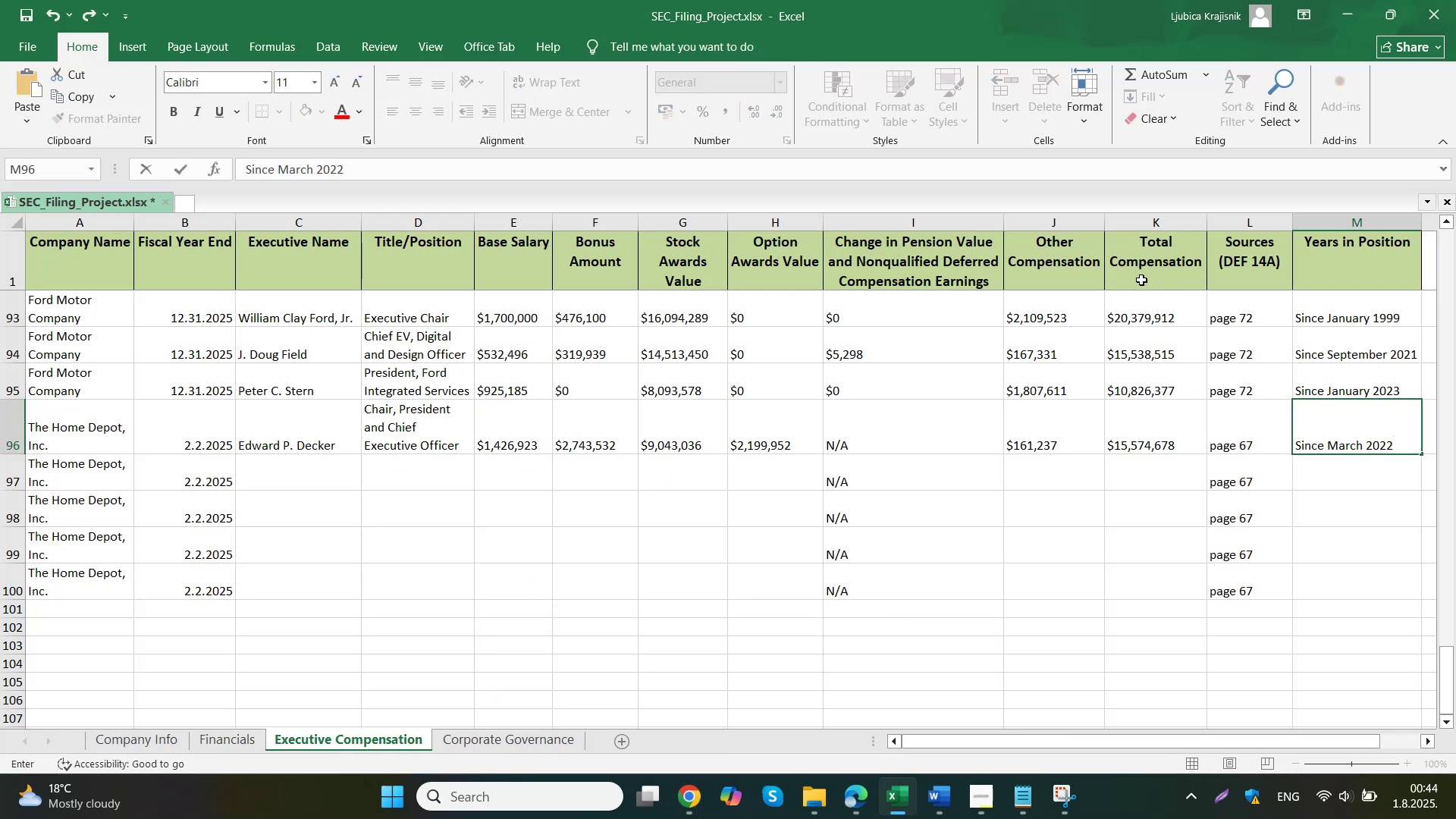 
left_click([688, 802])
 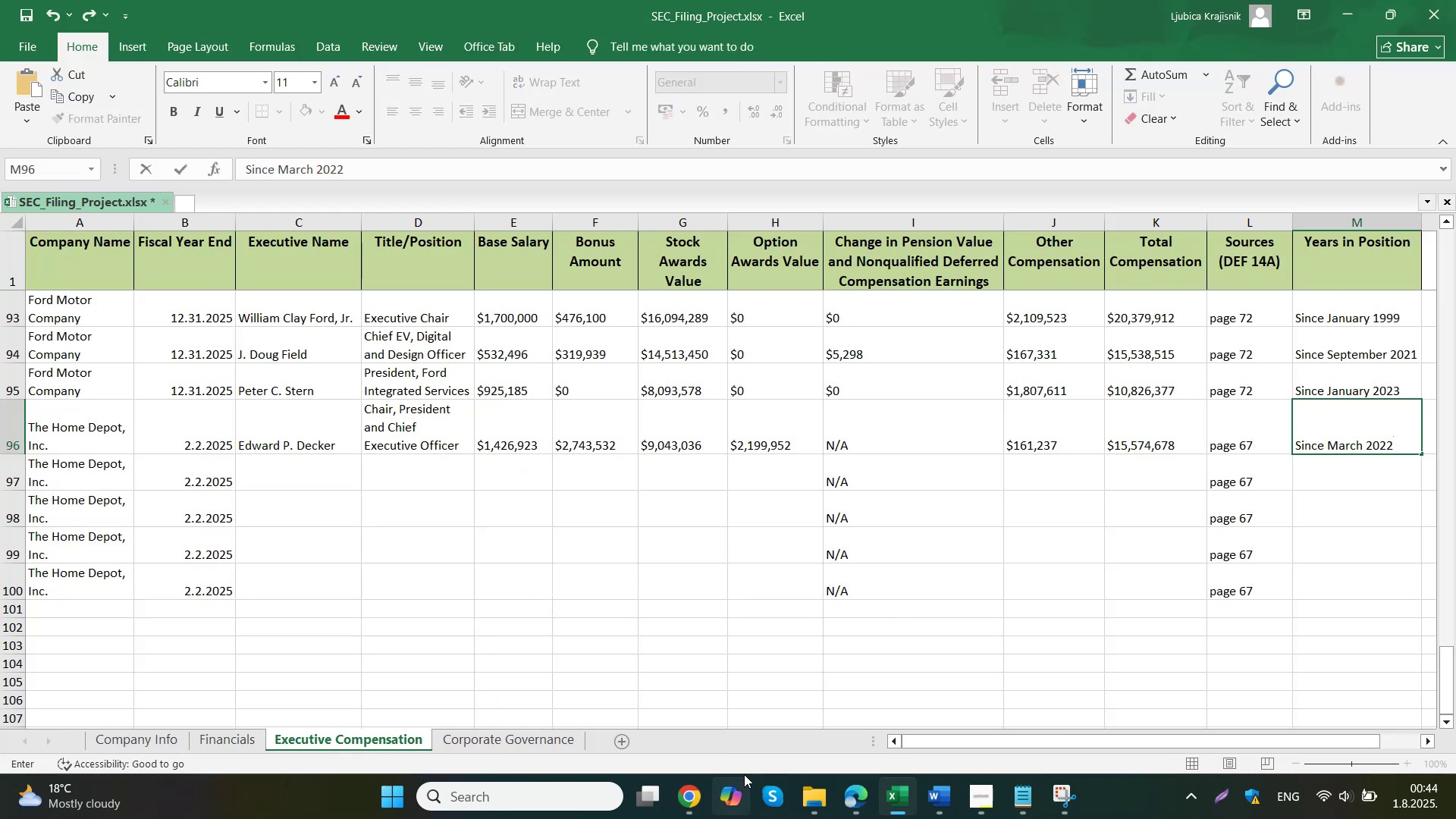 
left_click([529, 712])
 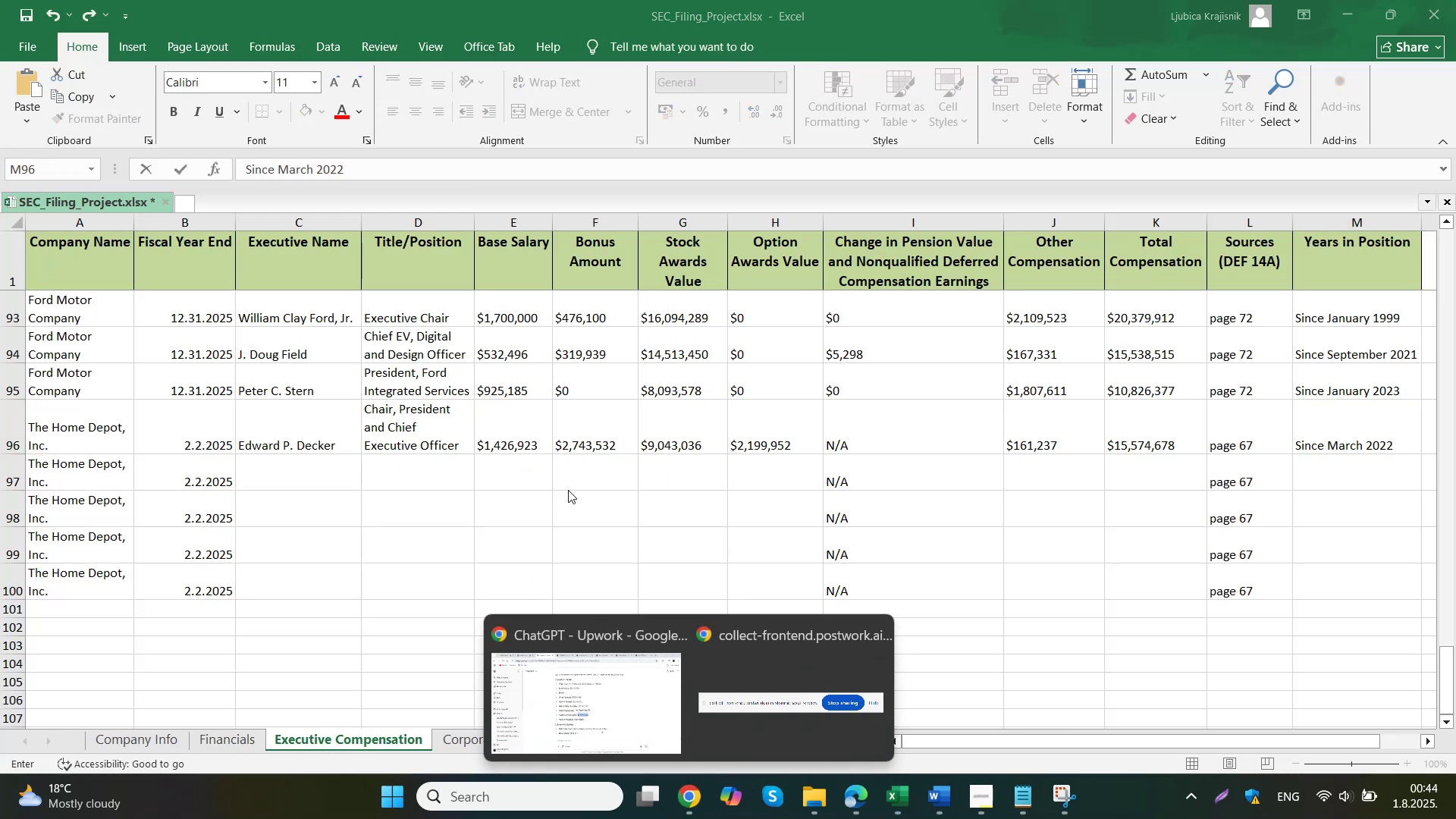 
scroll: coordinate [702, 507], scroll_direction: down, amount: 2.0
 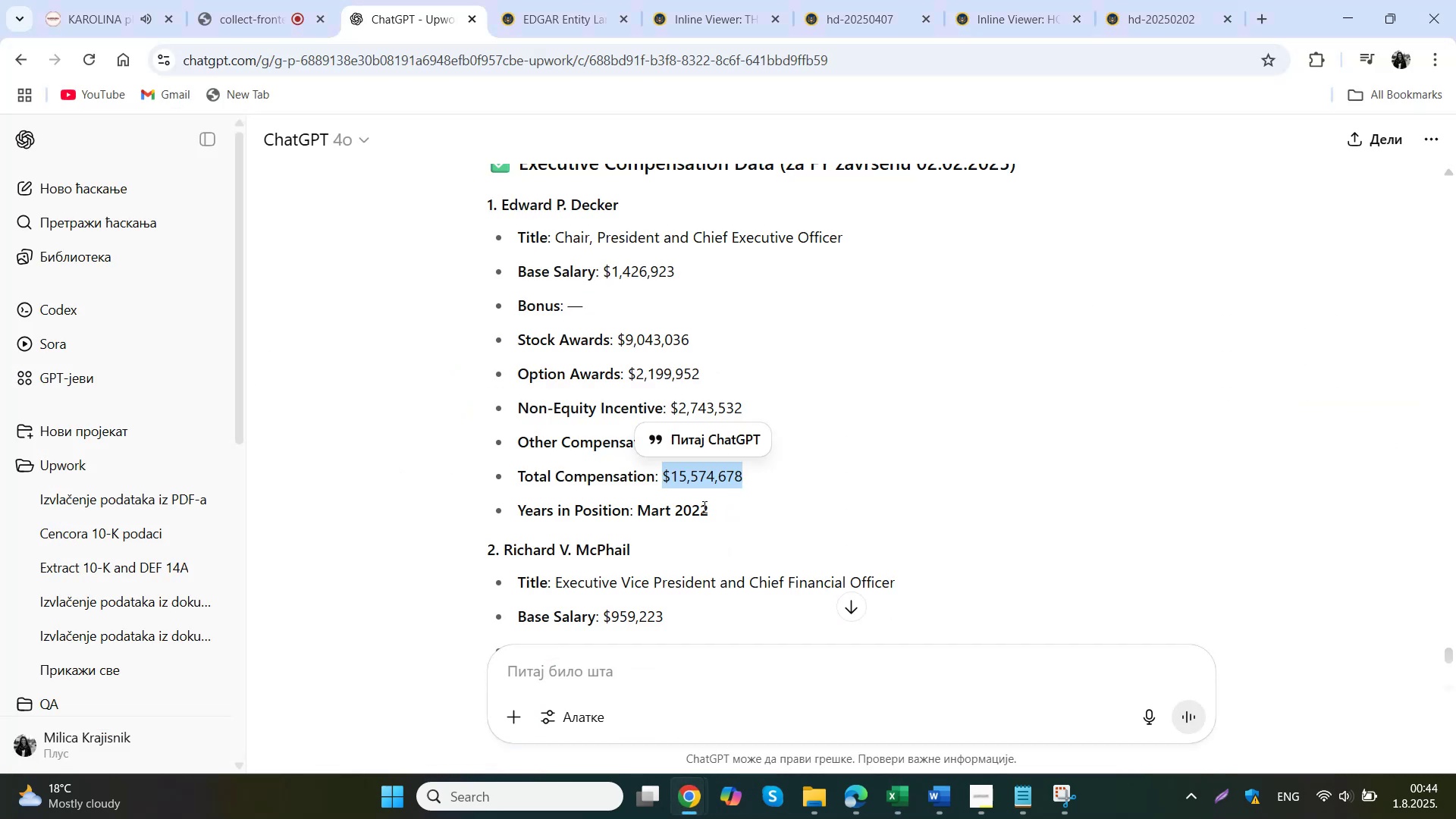 
left_click_drag(start_coordinate=[664, 369], to_coordinate=[507, 364])
 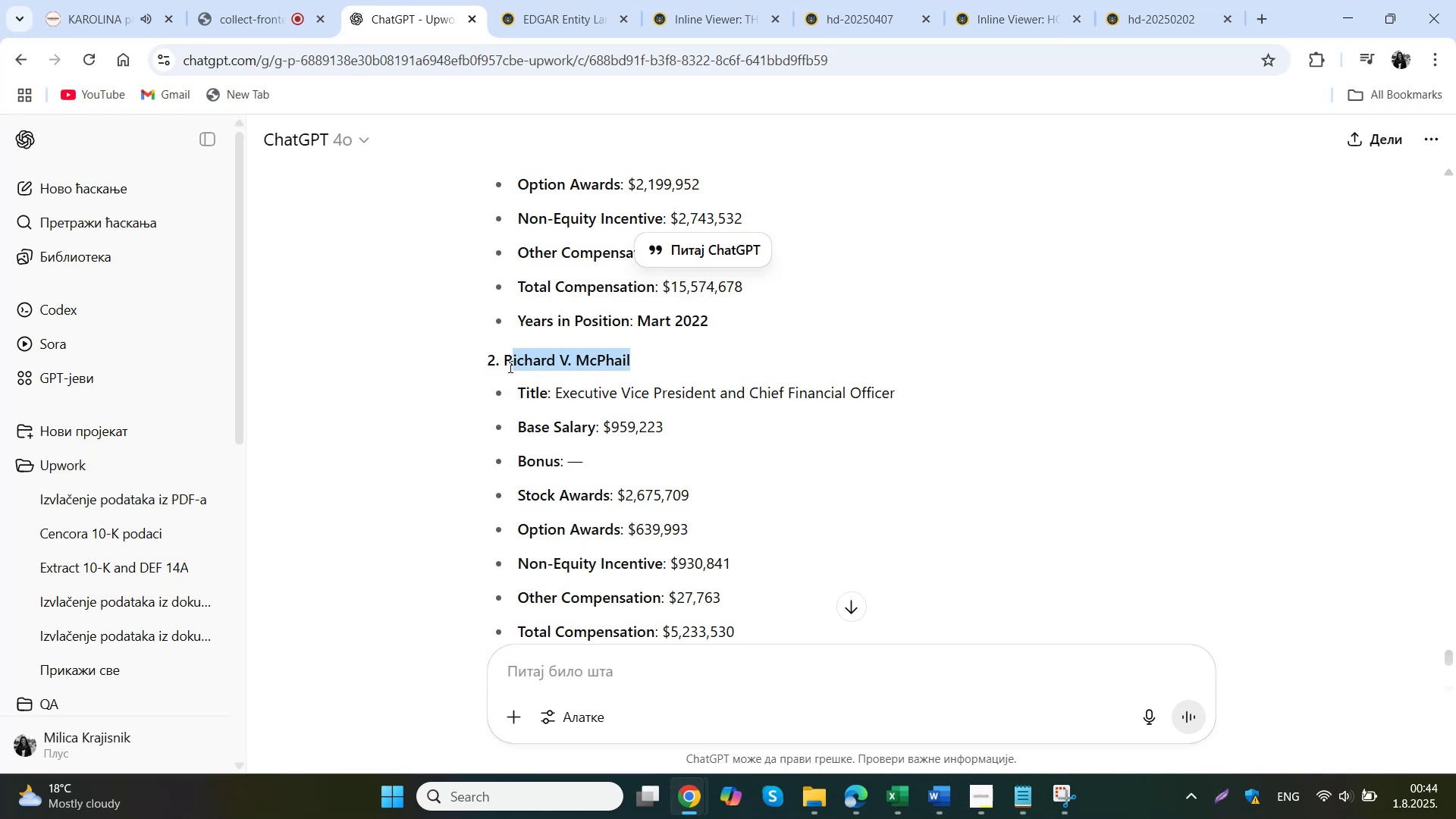 
key(Control+ControlLeft)
 